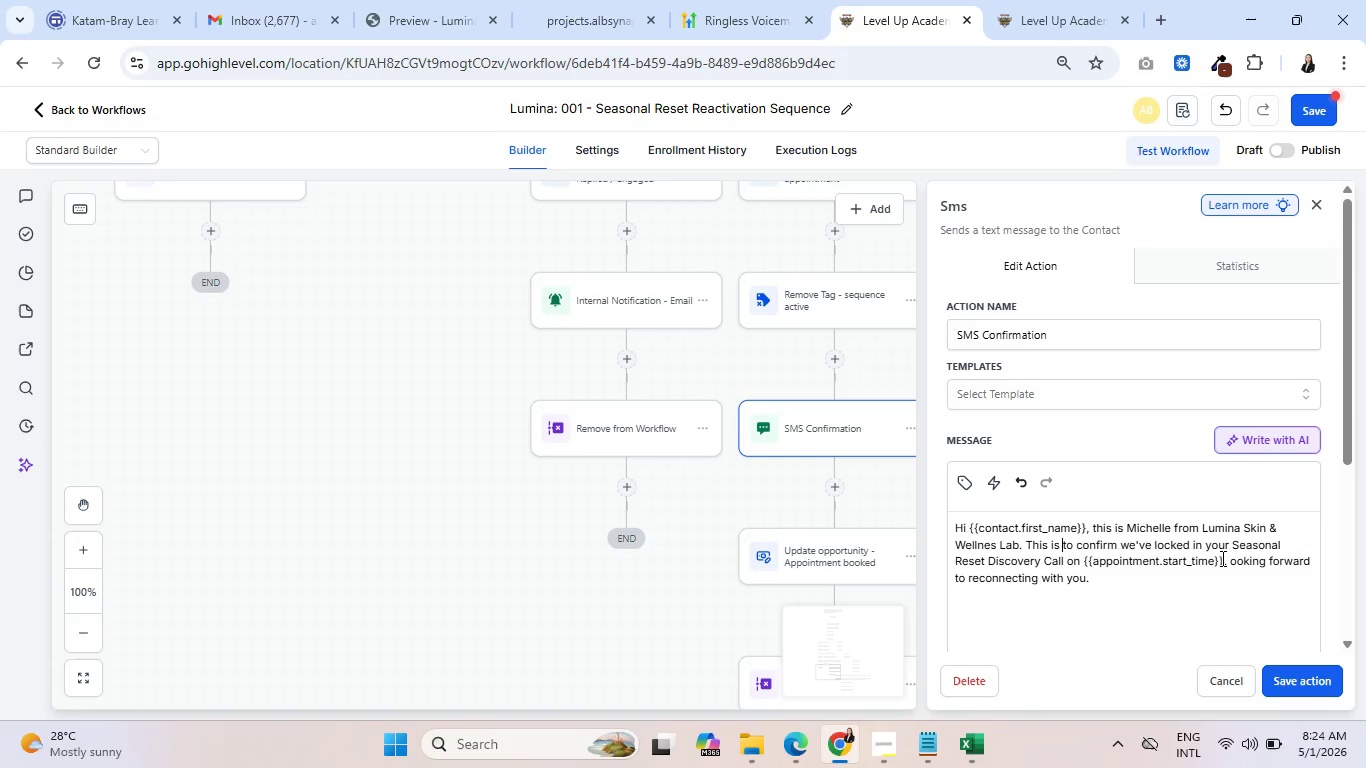 
left_click([1232, 564])
 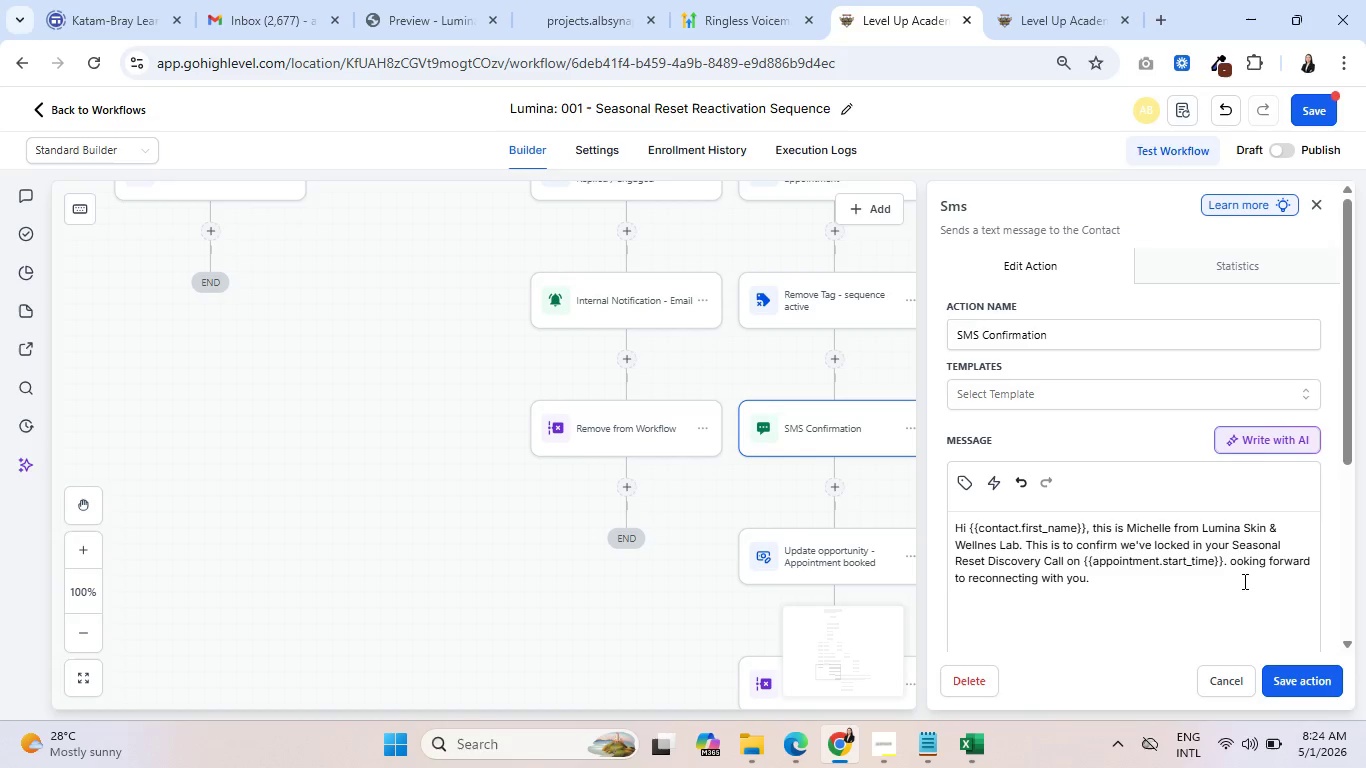 
key(Shift+ShiftRight)
 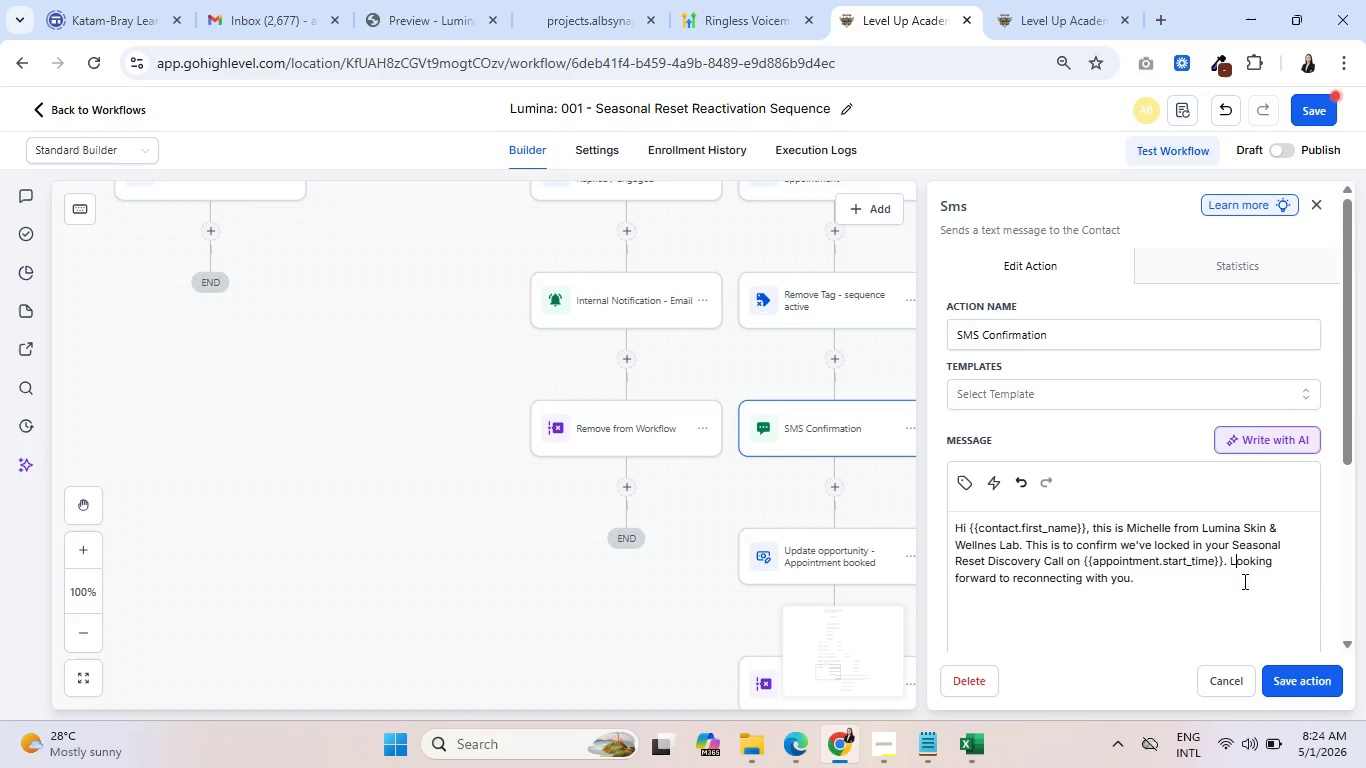 
key(Shift+L)
 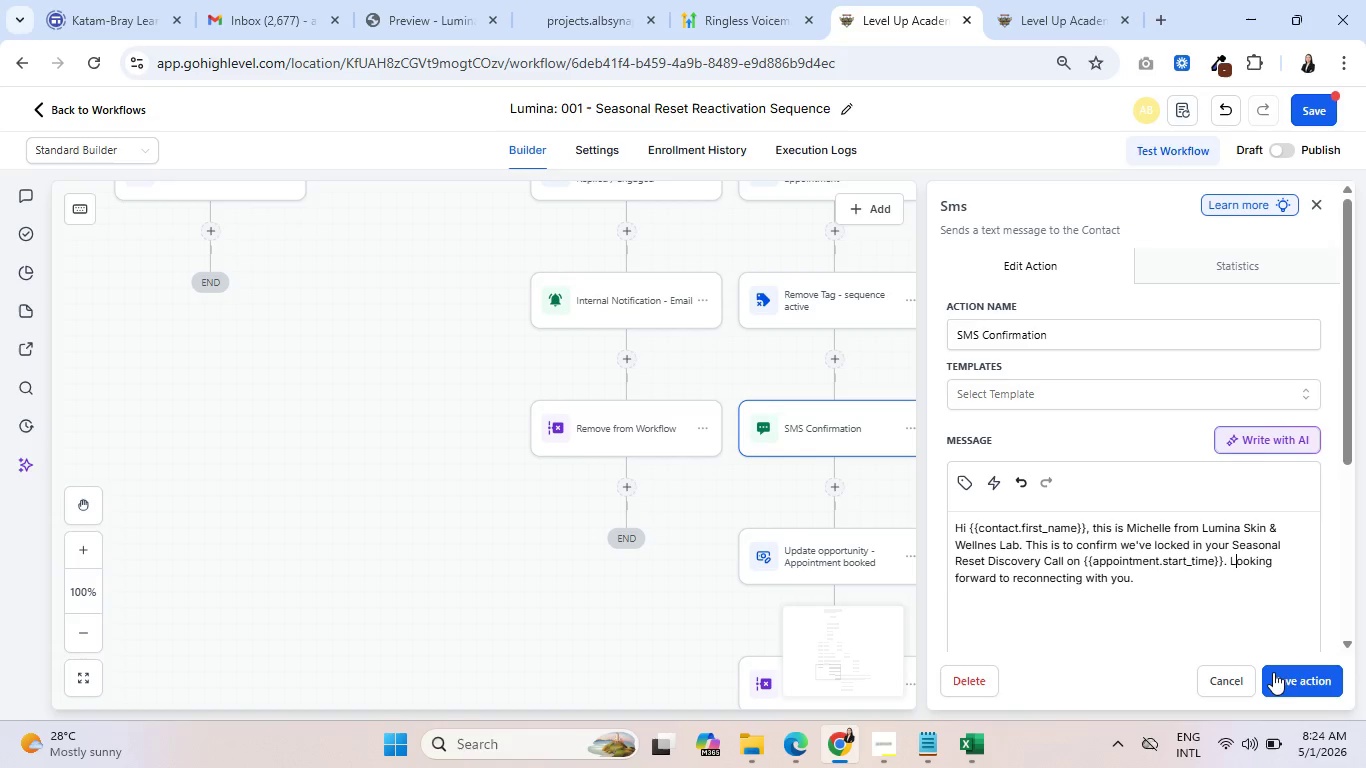 
left_click([1298, 676])
 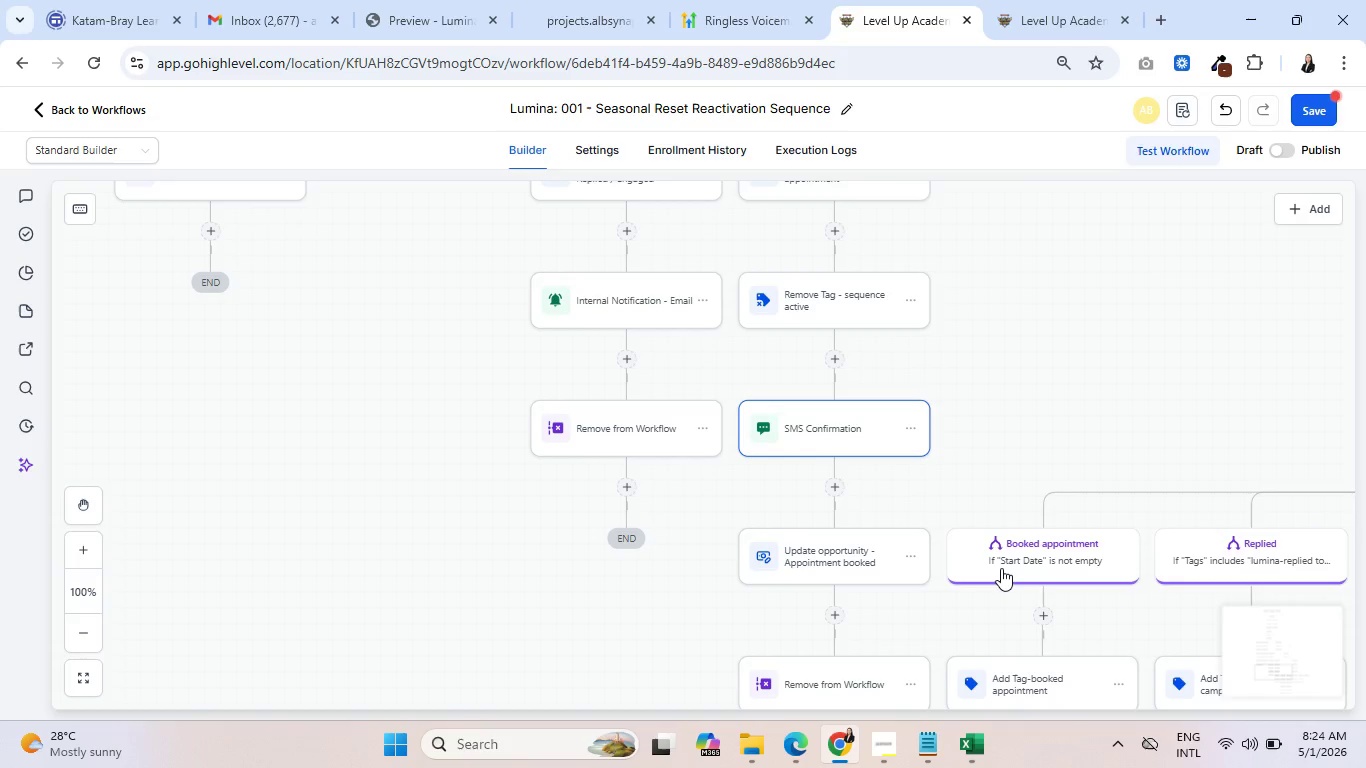 
scroll: coordinate [1103, 487], scroll_direction: down, amount: 5.0
 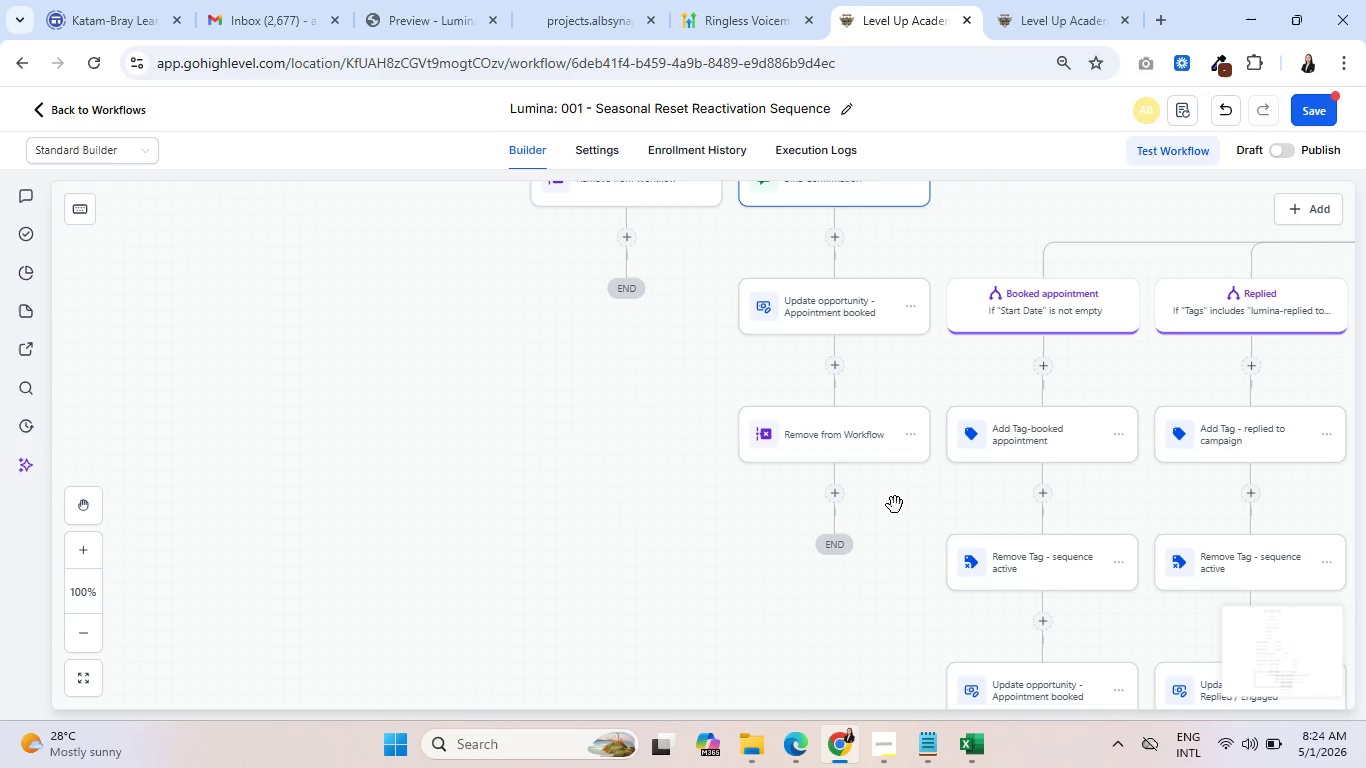 
left_click_drag(start_coordinate=[897, 505], to_coordinate=[897, 618])
 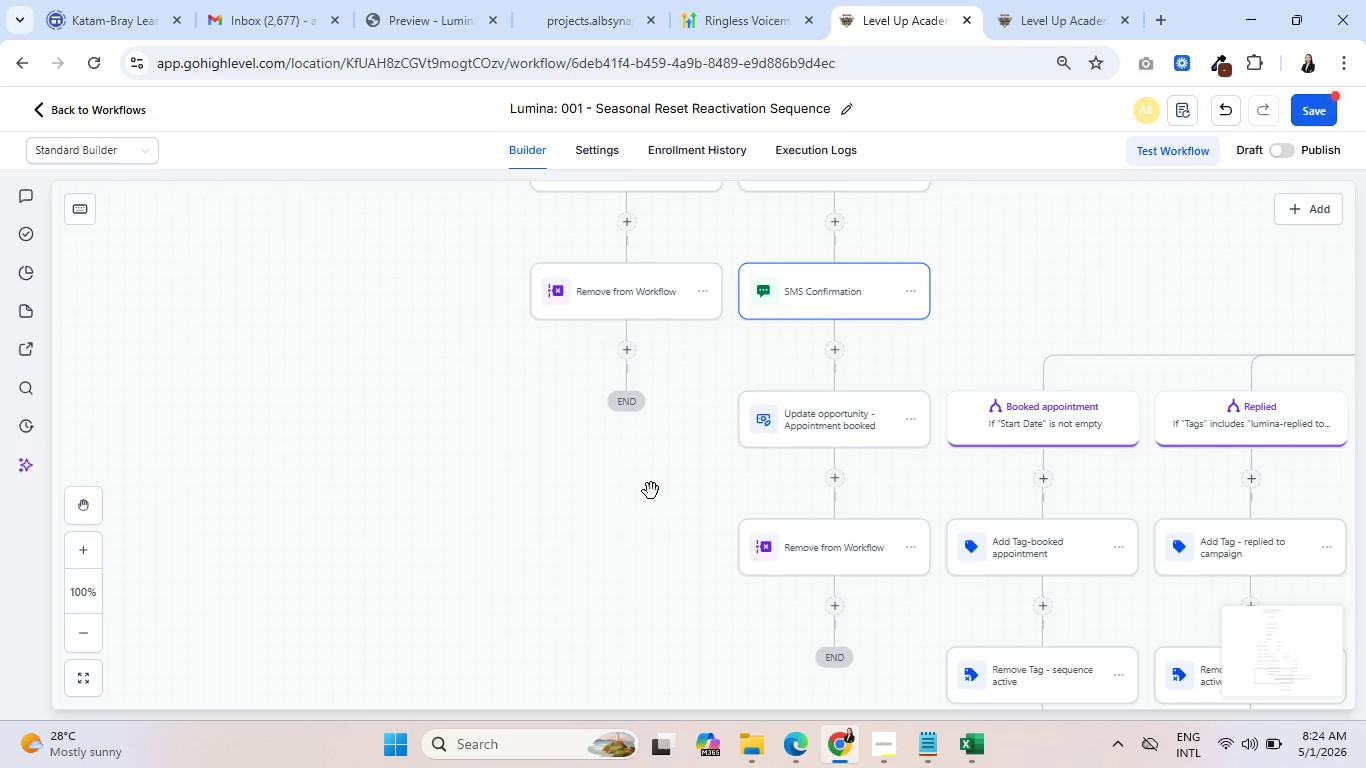 
left_click_drag(start_coordinate=[650, 489], to_coordinate=[673, 657])
 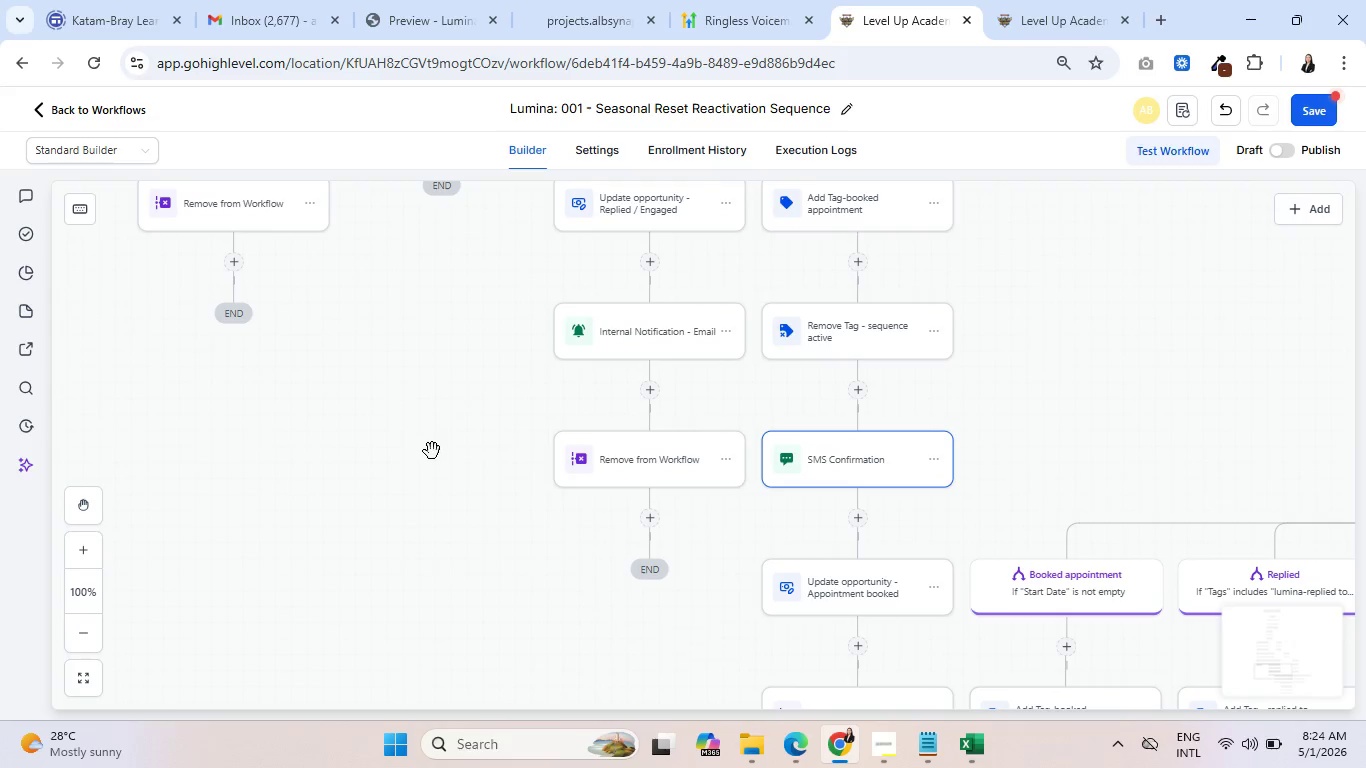 
left_click_drag(start_coordinate=[432, 451], to_coordinate=[455, 653])
 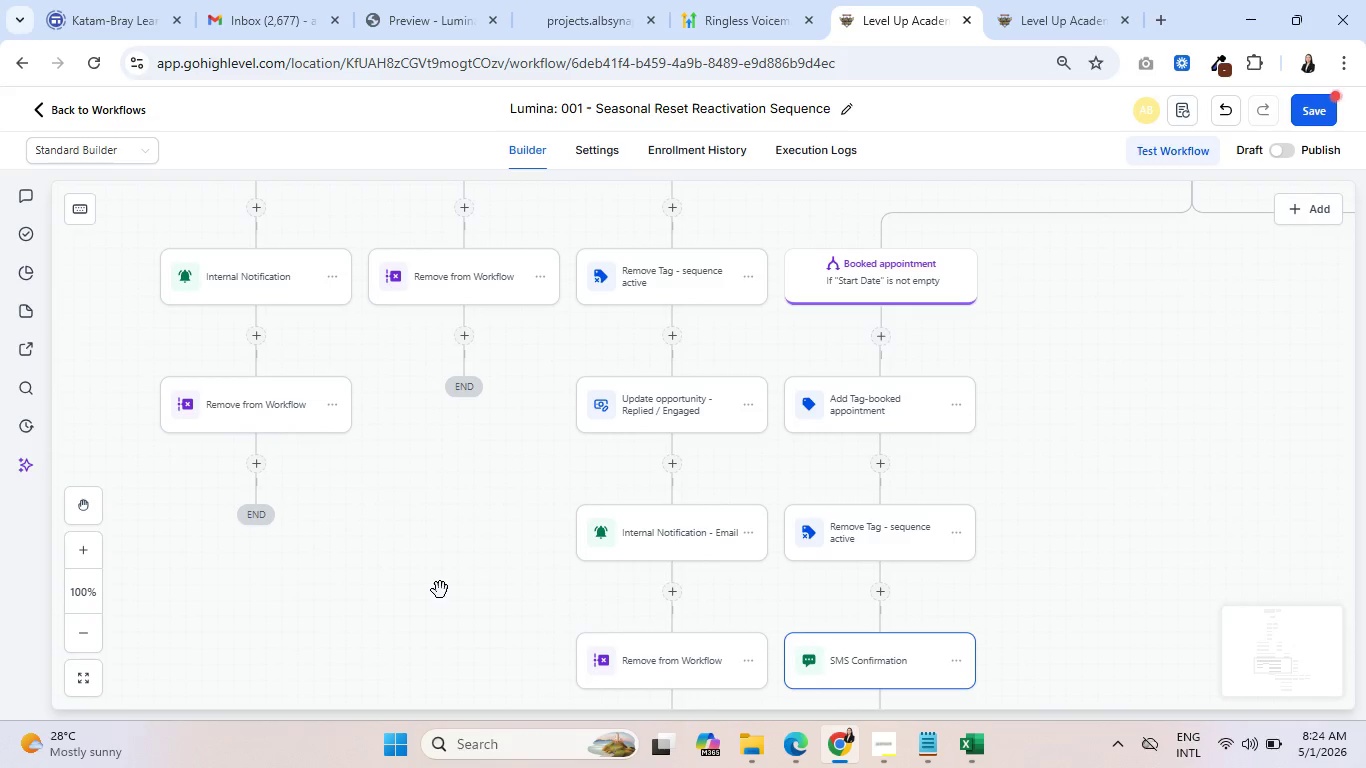 
left_click_drag(start_coordinate=[407, 522], to_coordinate=[594, 664])
 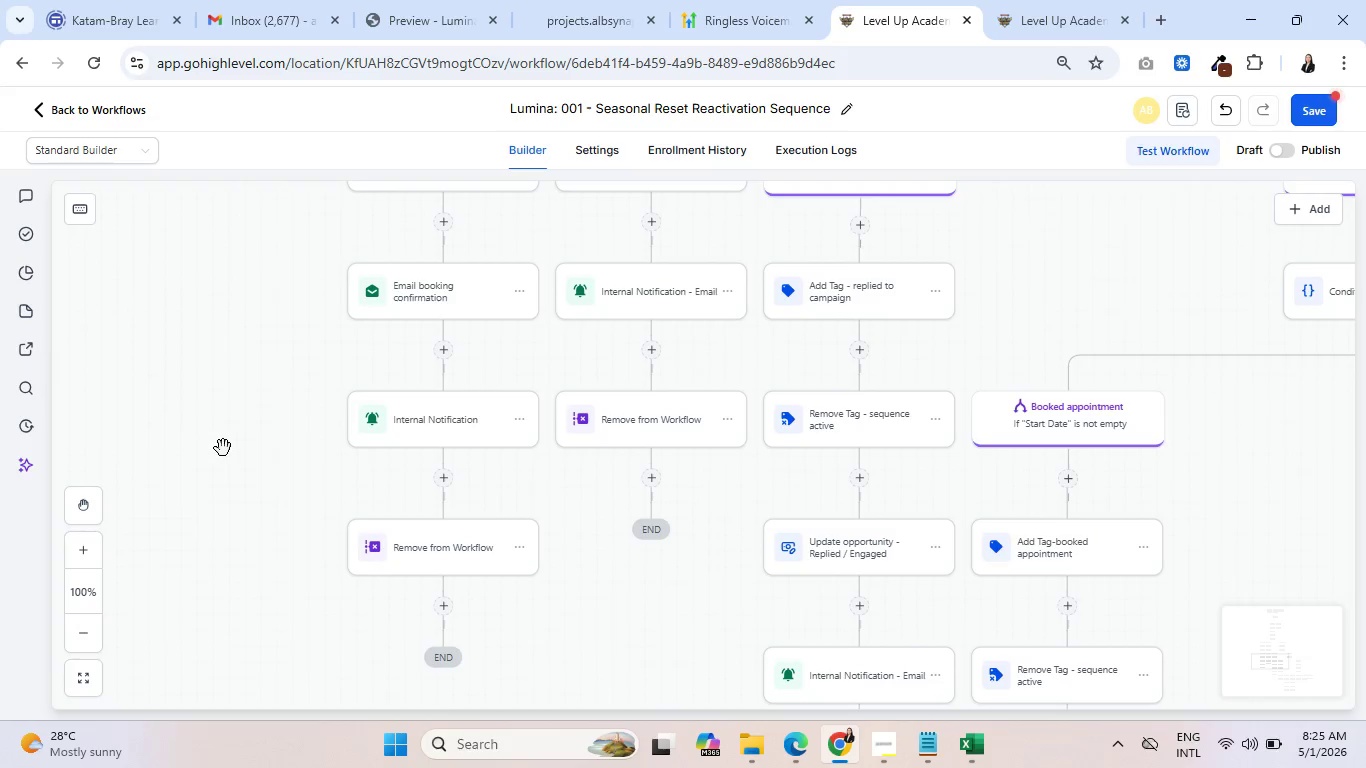 
left_click_drag(start_coordinate=[223, 448], to_coordinate=[212, 535])
 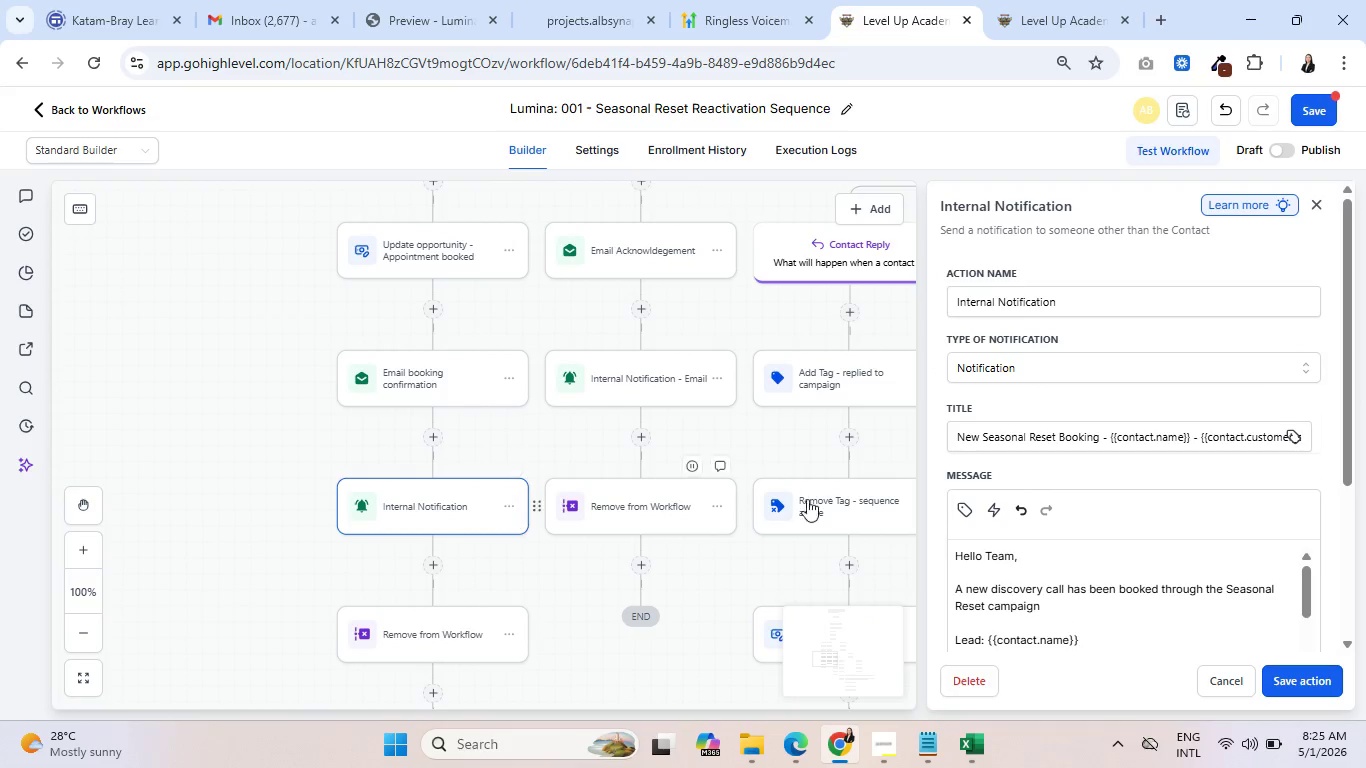 
left_click([1218, 671])
 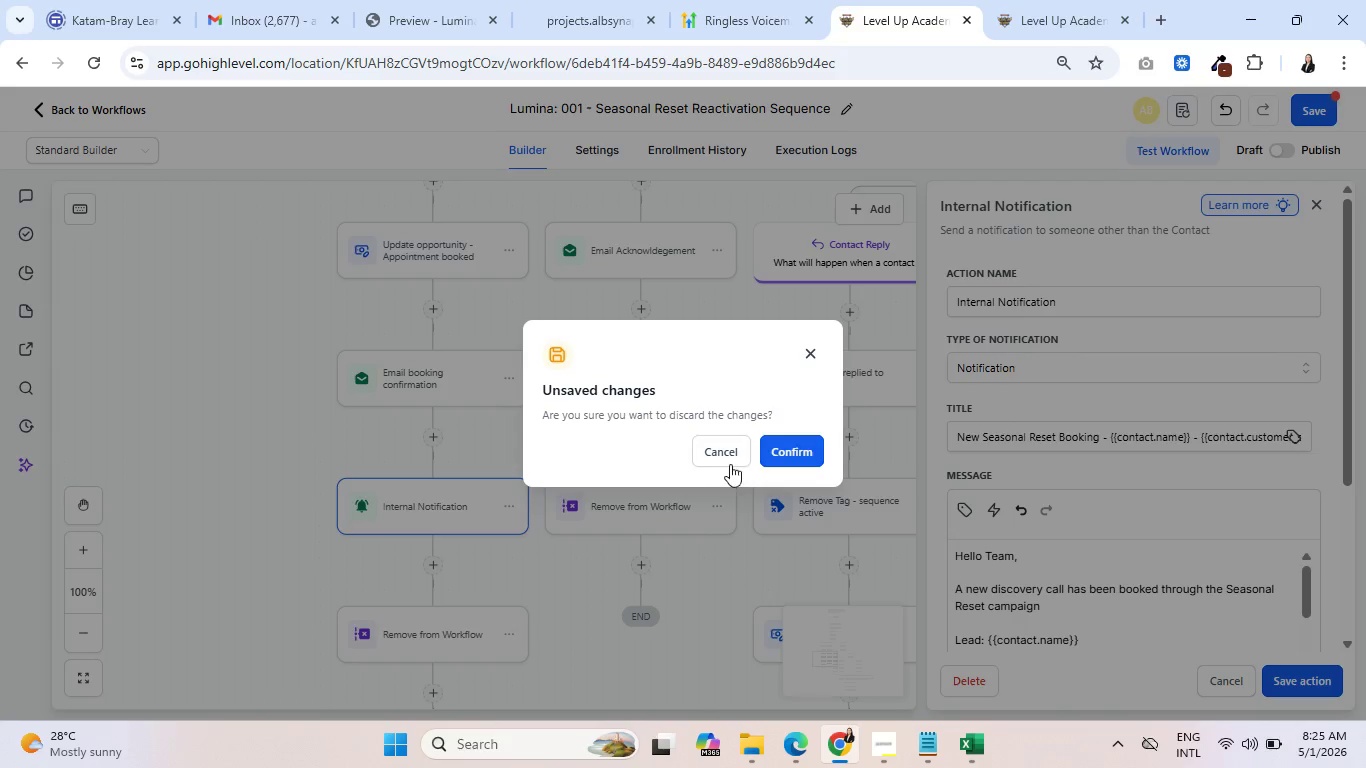 
left_click([724, 451])
 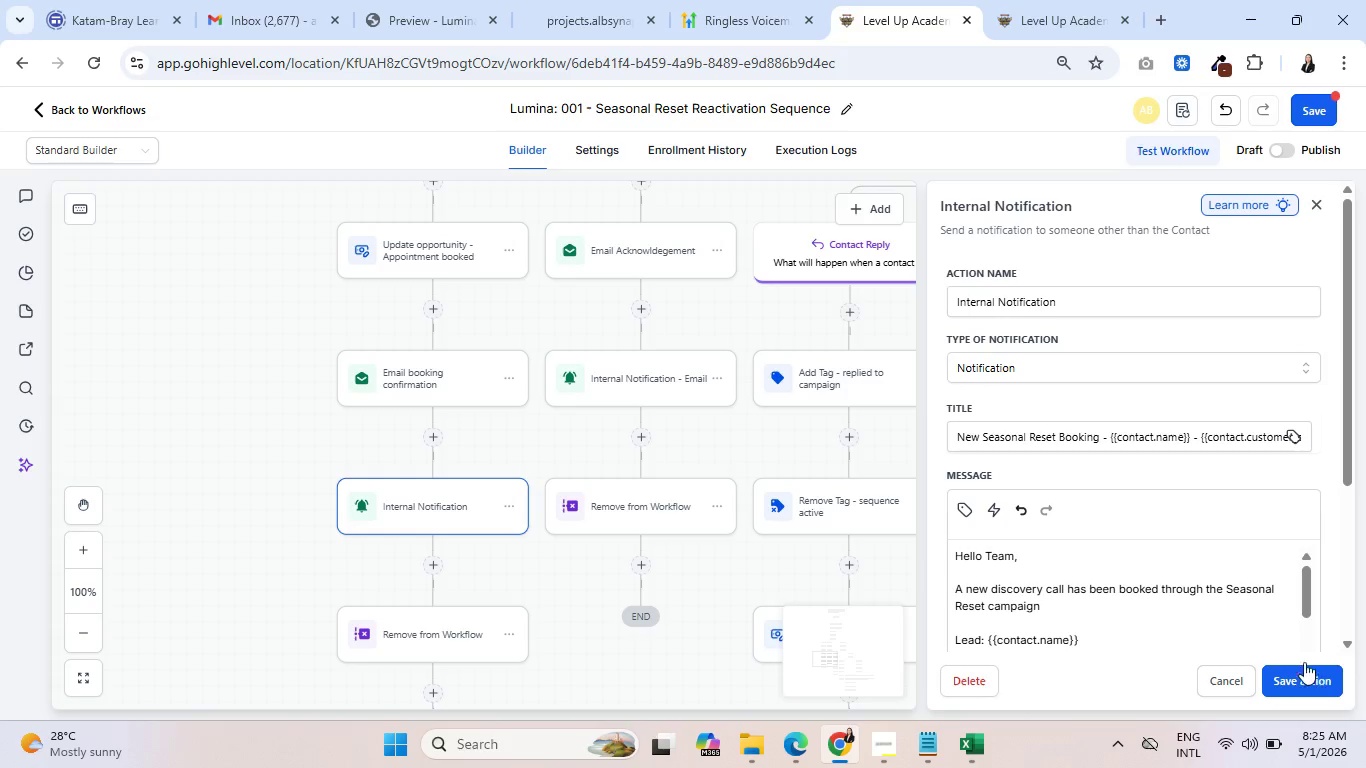 
scroll: coordinate [1195, 581], scroll_direction: down, amount: 6.0
 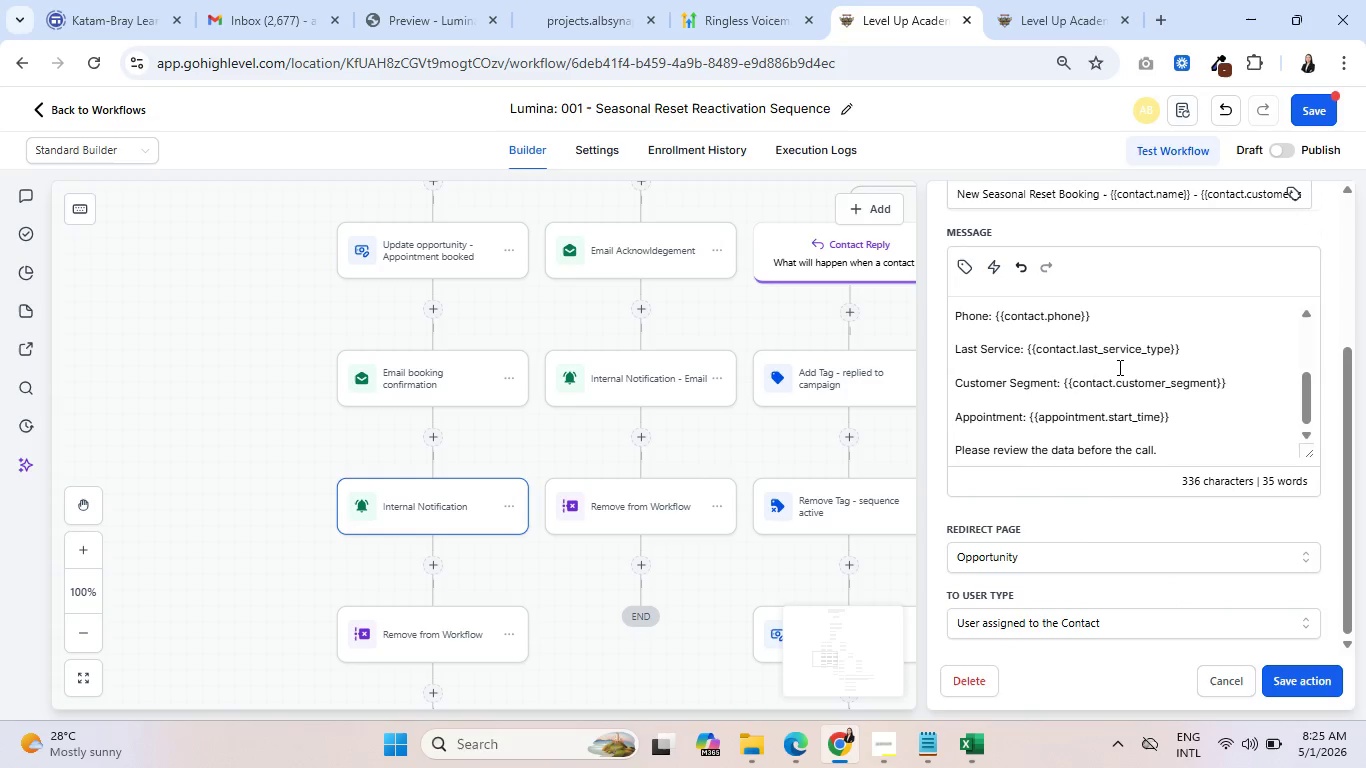 
scroll: coordinate [1118, 367], scroll_direction: up, amount: 3.0
 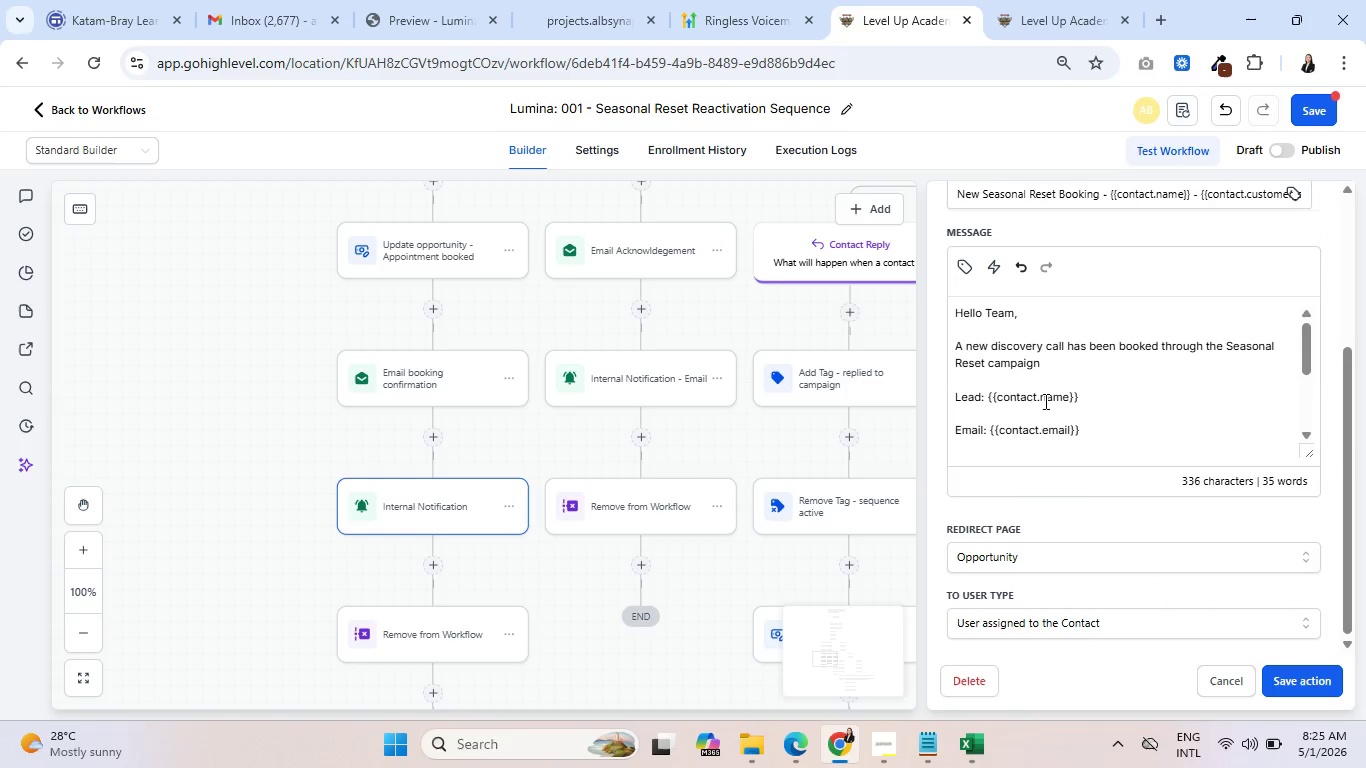 
left_click([1030, 413])
 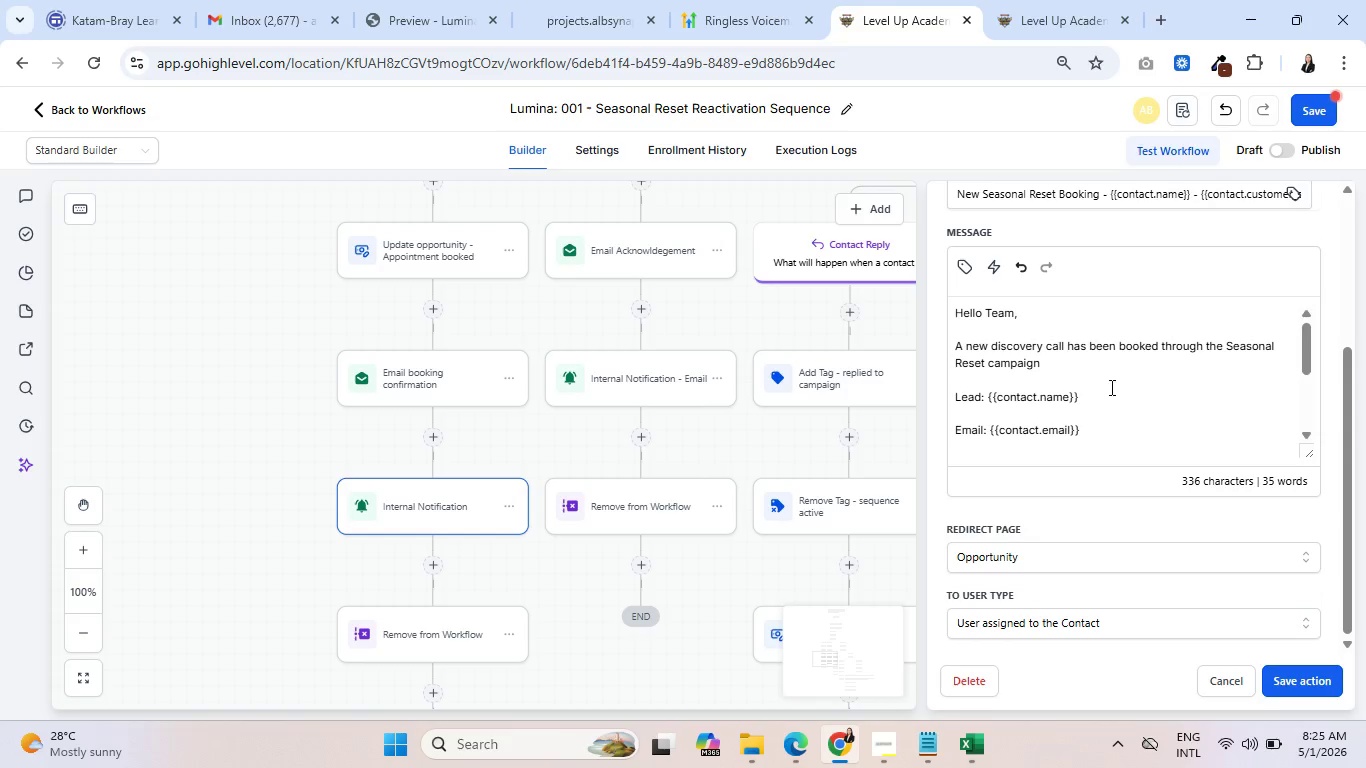 
scroll: coordinate [1130, 387], scroll_direction: down, amount: 4.0
 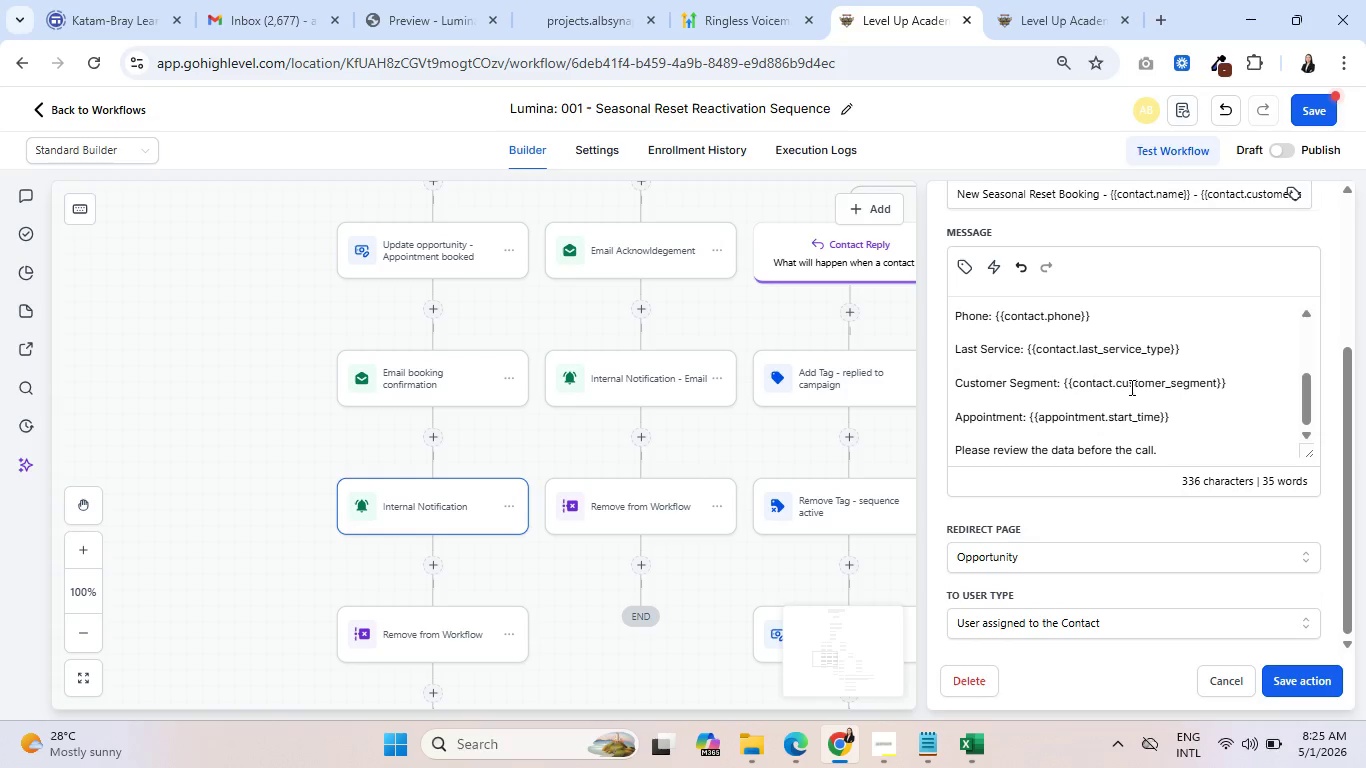 
scroll: coordinate [1130, 387], scroll_direction: up, amount: 1.0
 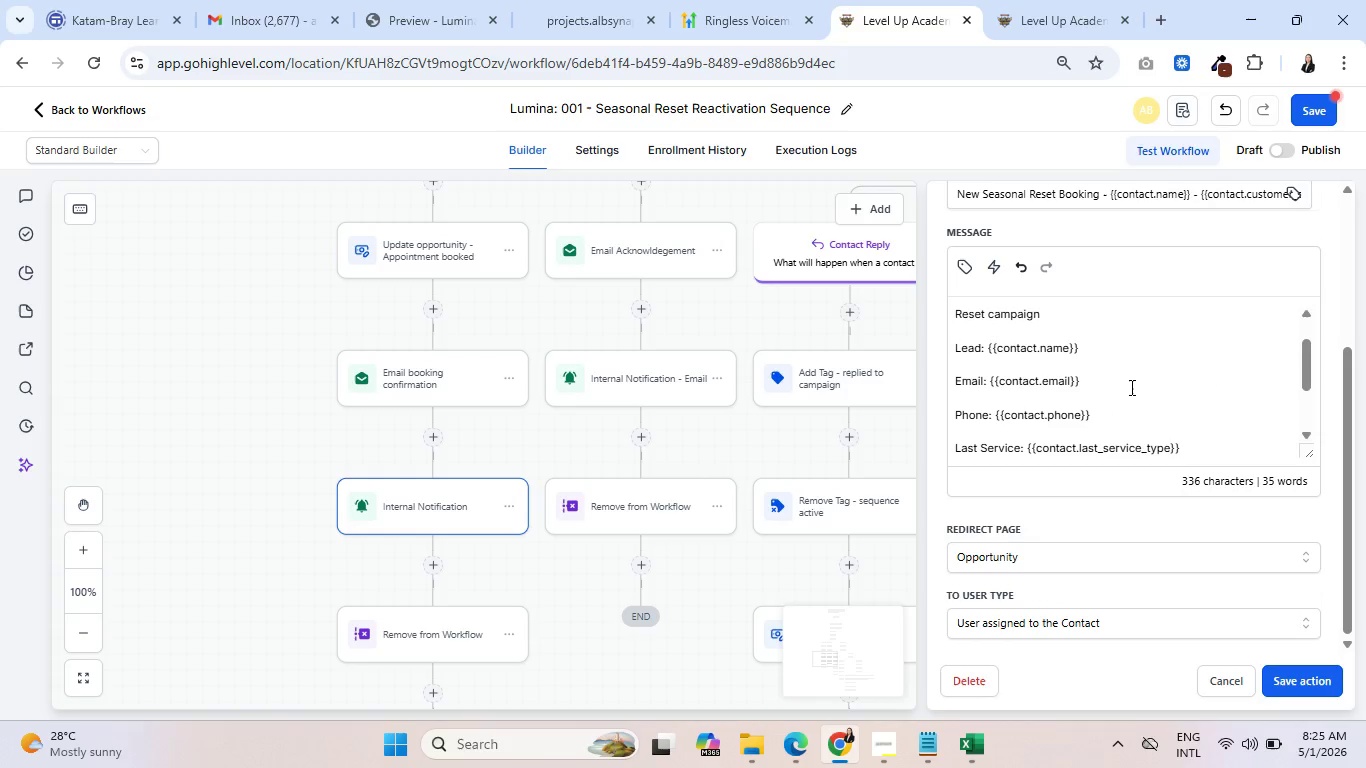 
key(Delete)
 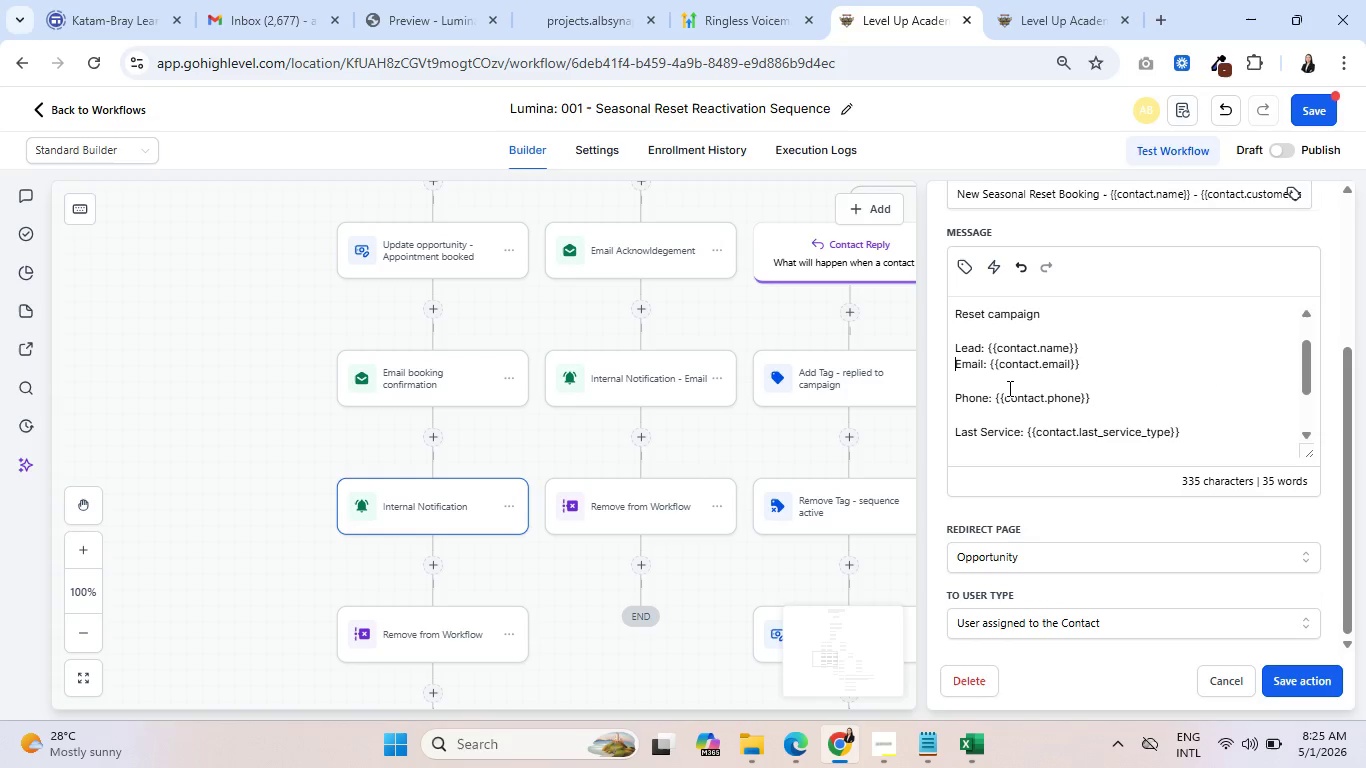 
left_click([1005, 379])
 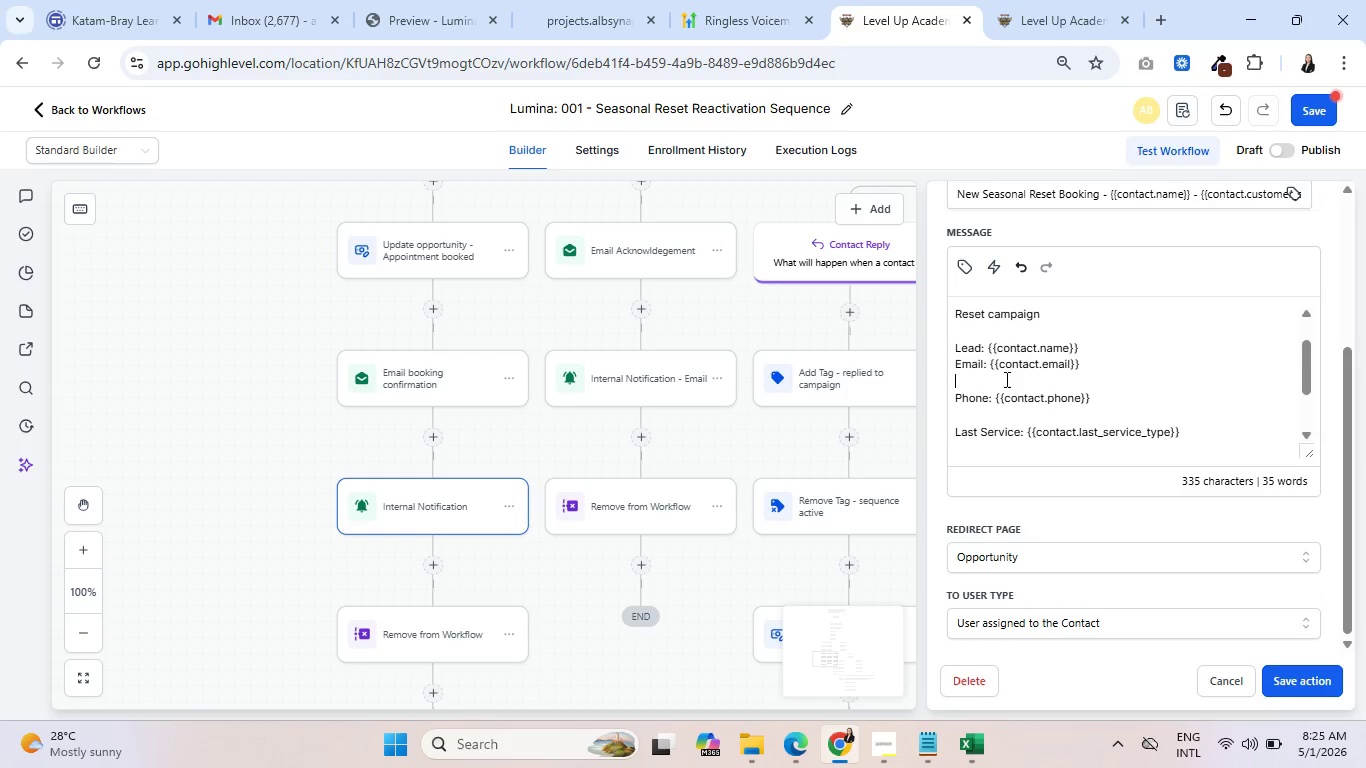 
key(Delete)
 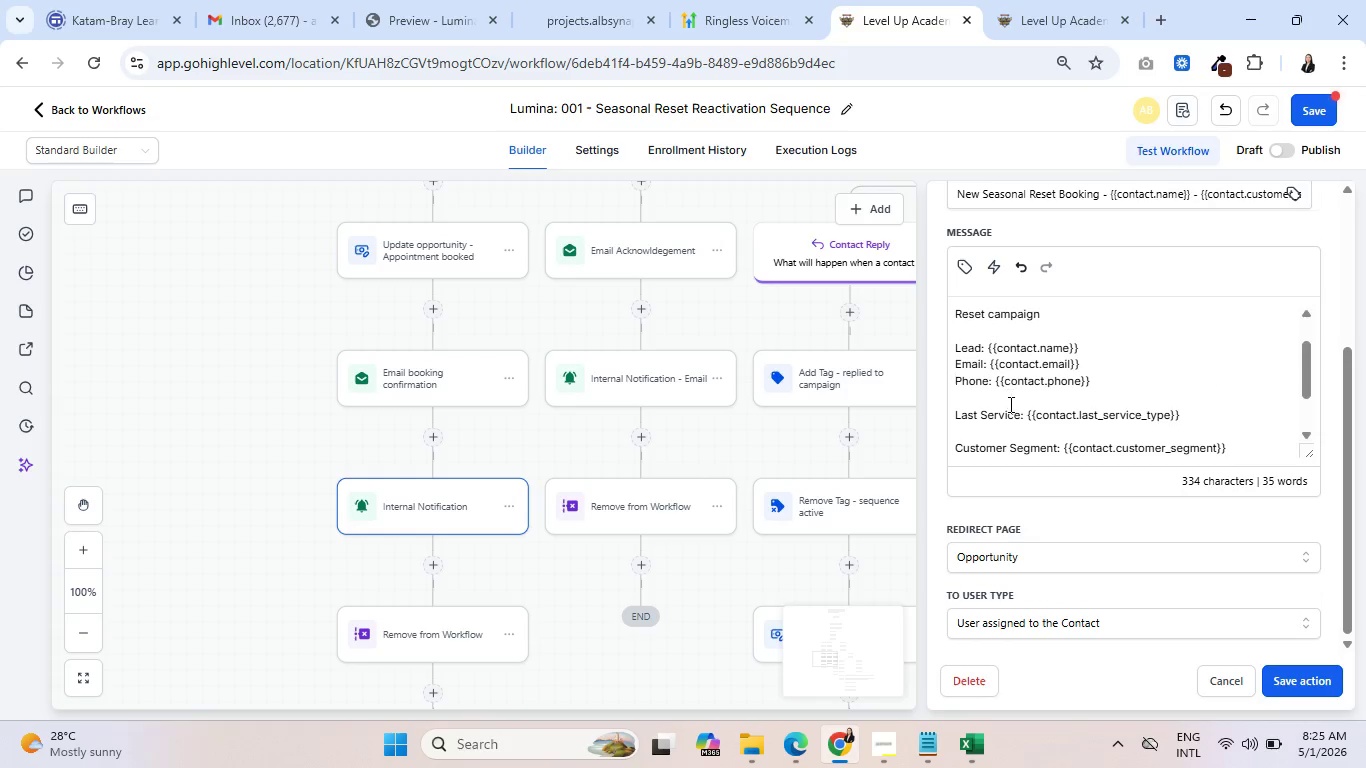 
left_click([1009, 404])
 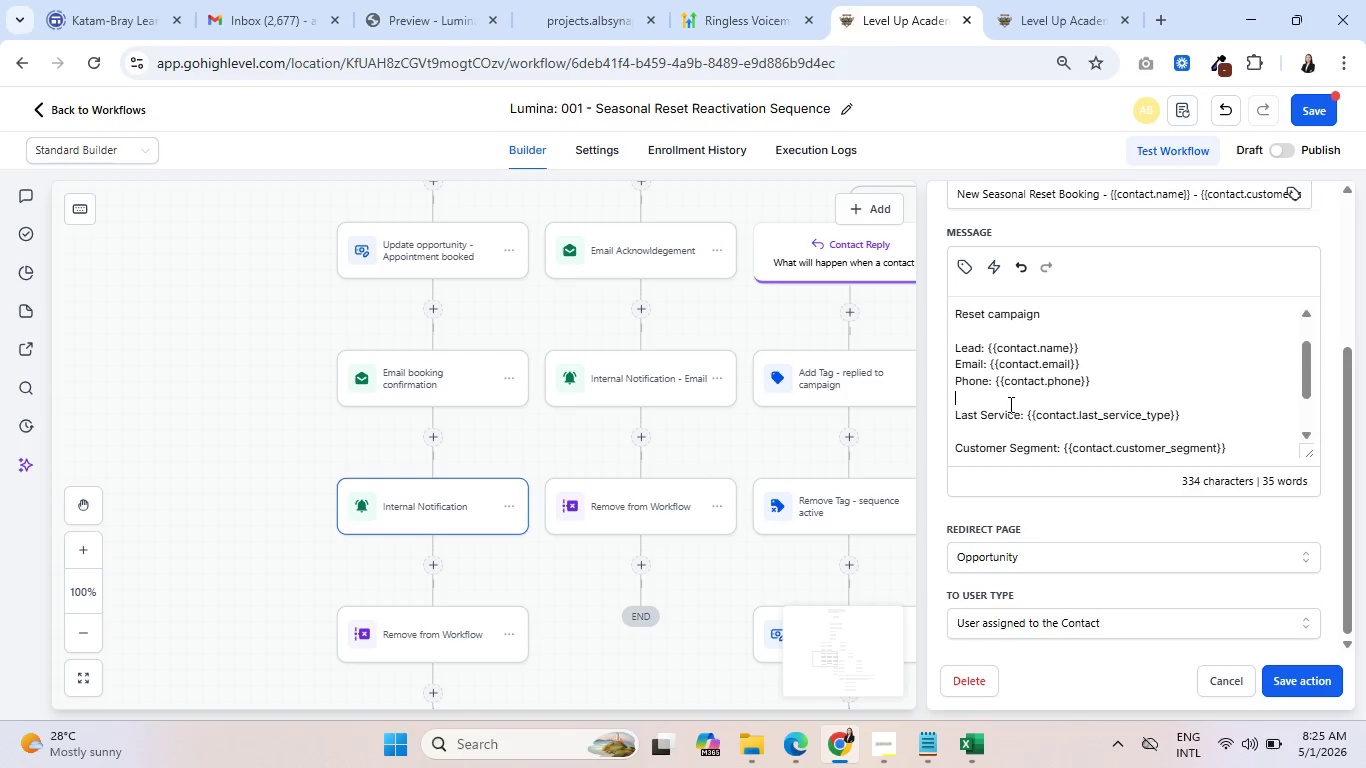 
key(Delete)
 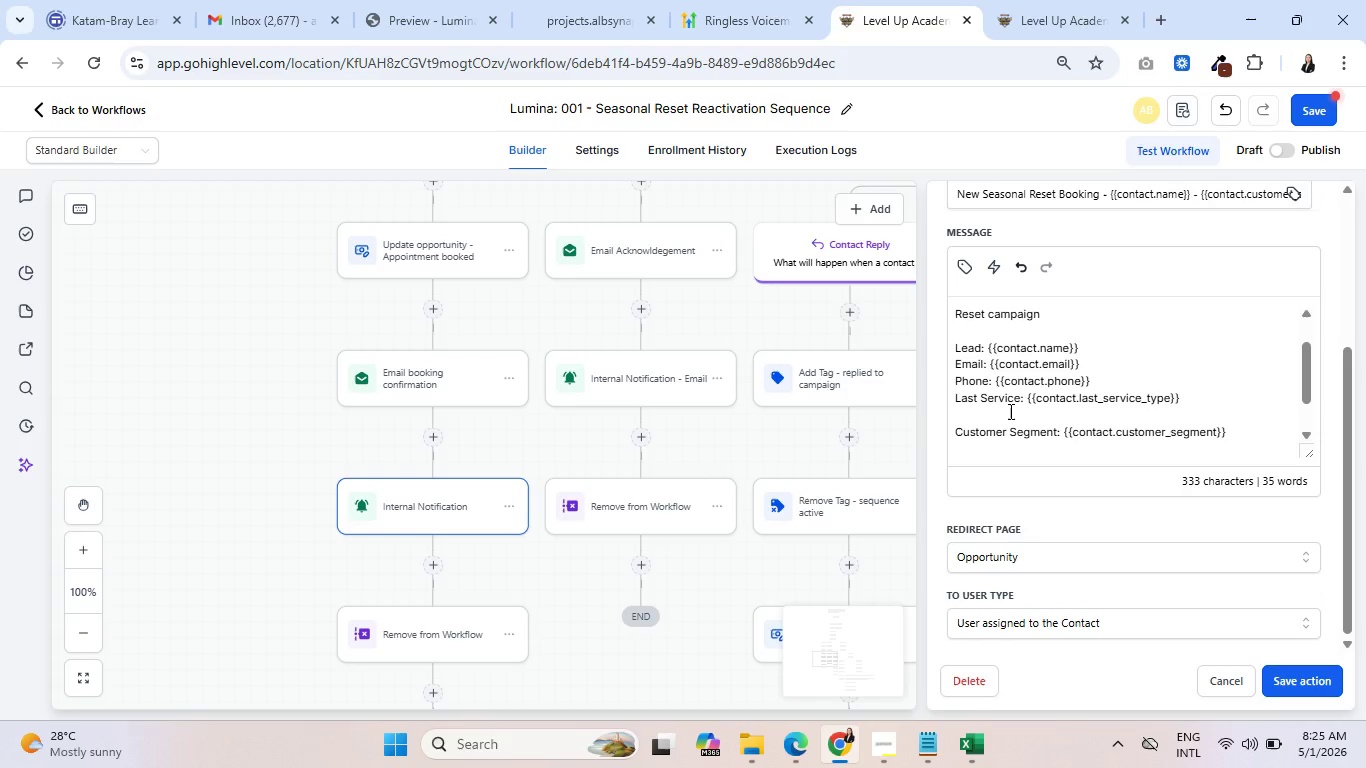 
left_click([1009, 411])
 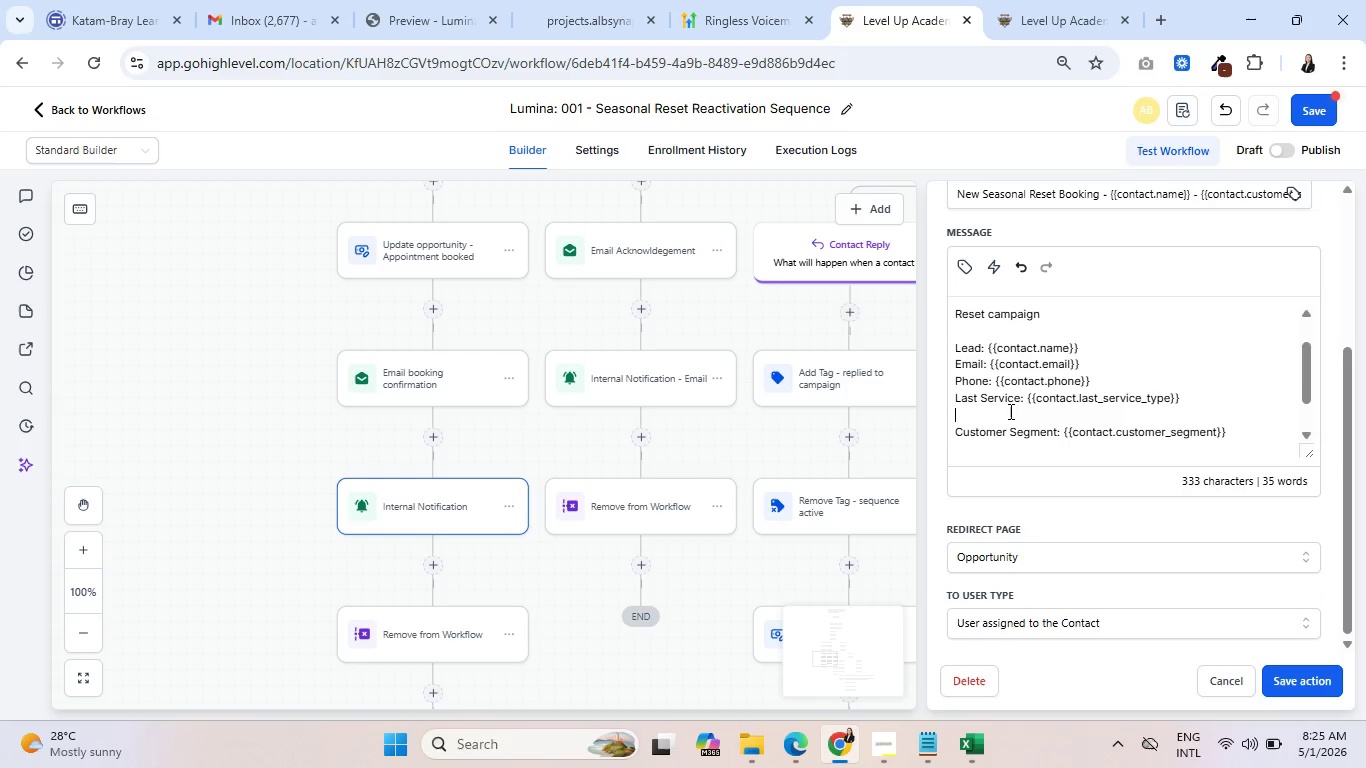 
key(Delete)
 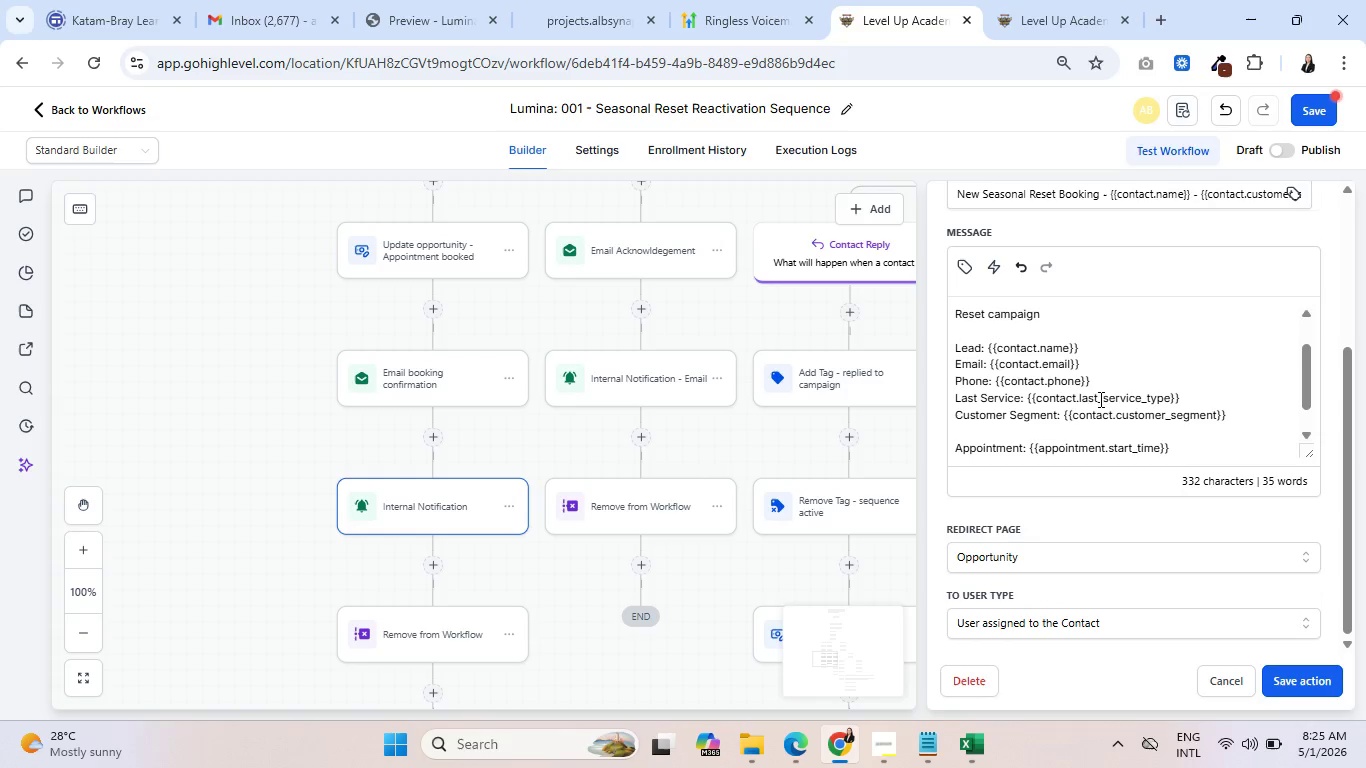 
scroll: coordinate [1106, 398], scroll_direction: down, amount: 2.0
 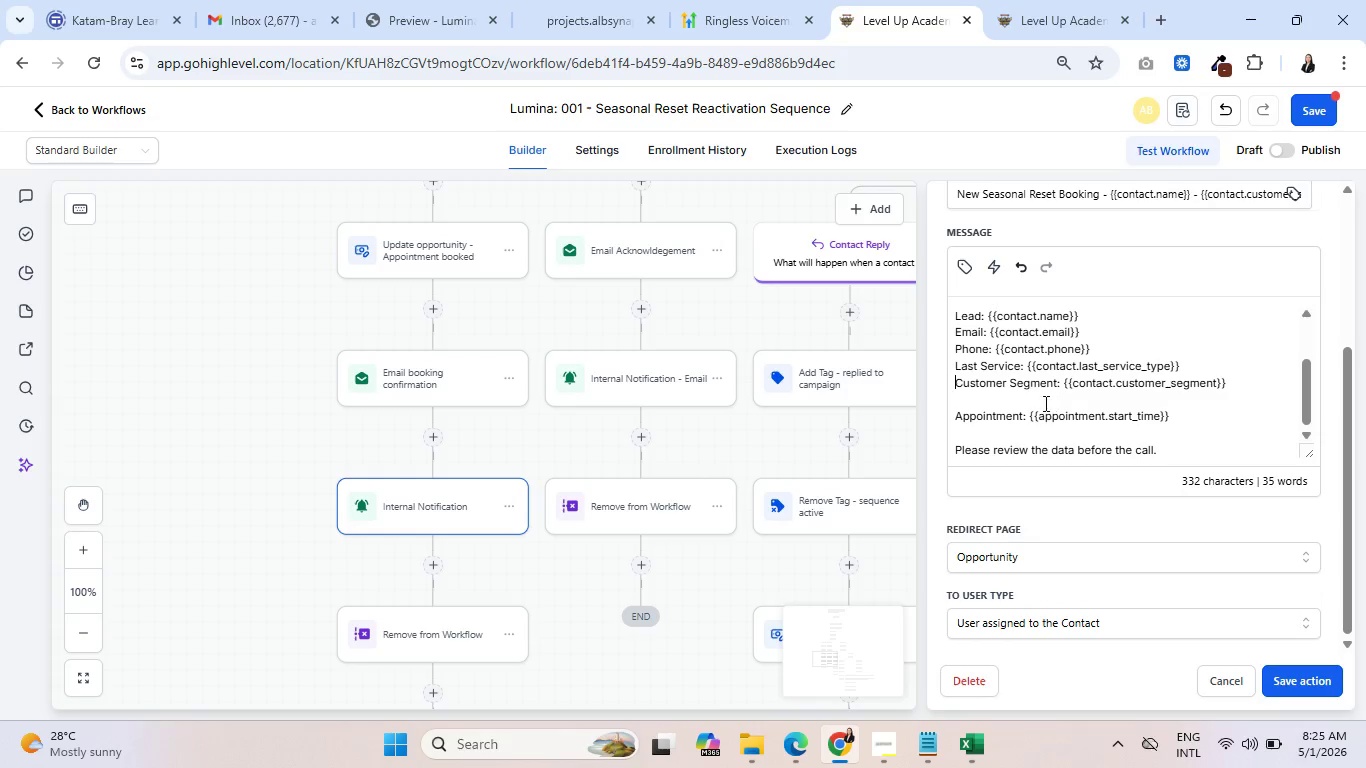 
left_click([1044, 404])
 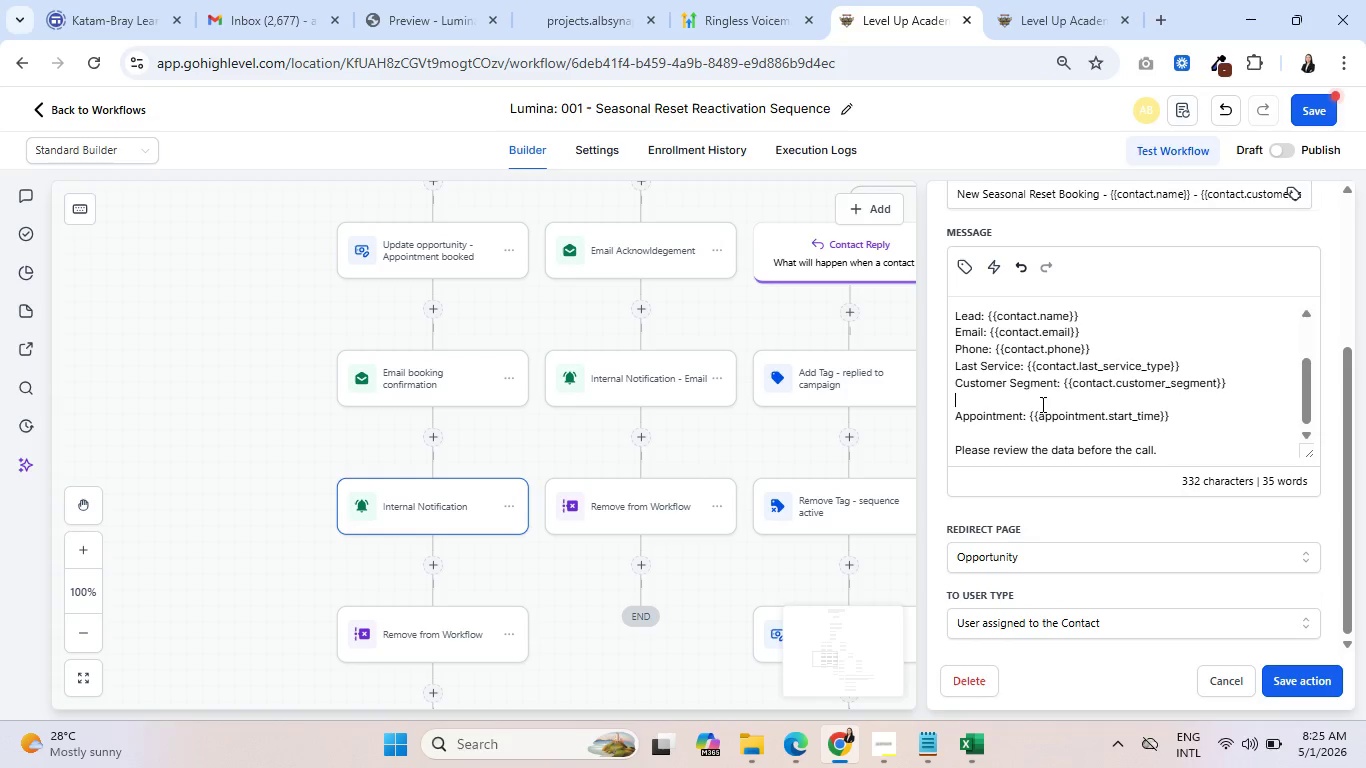 
key(Delete)
 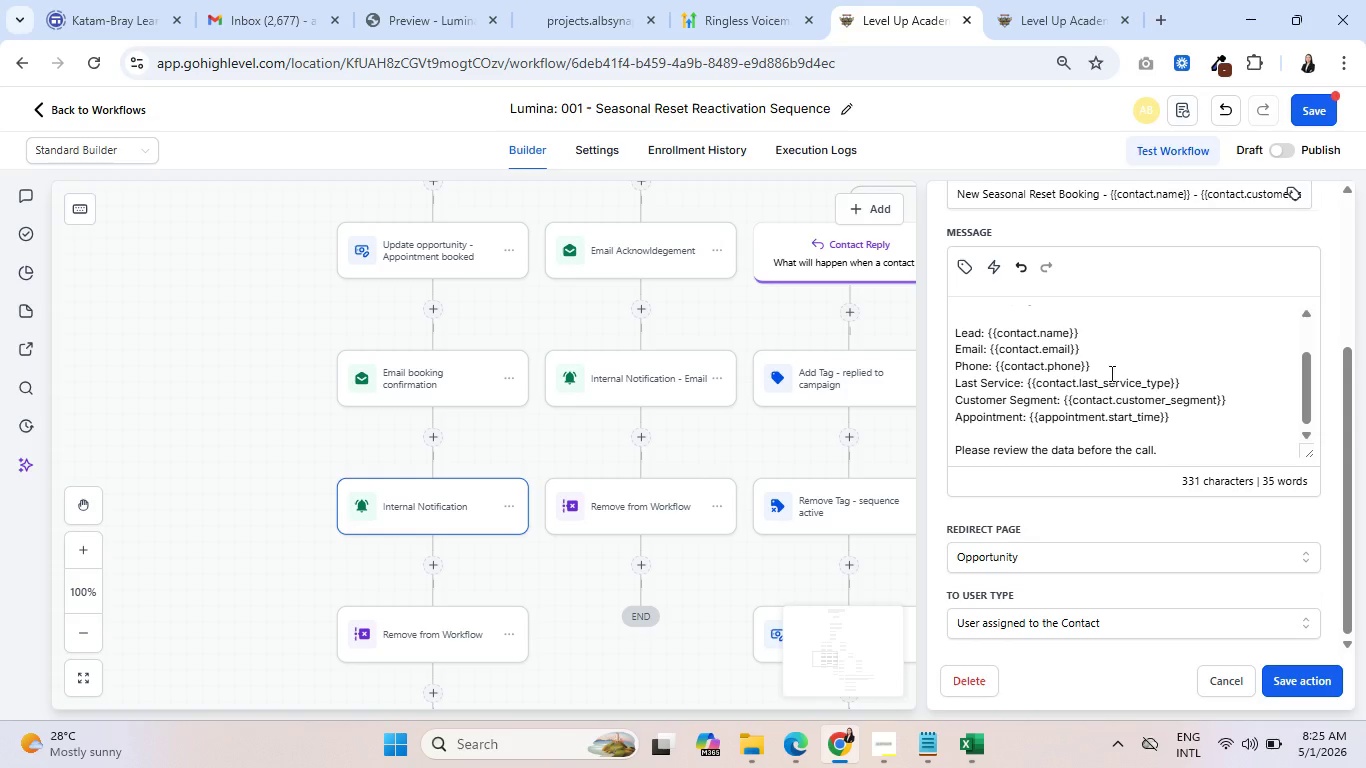 
scroll: coordinate [1119, 372], scroll_direction: up, amount: 2.0
 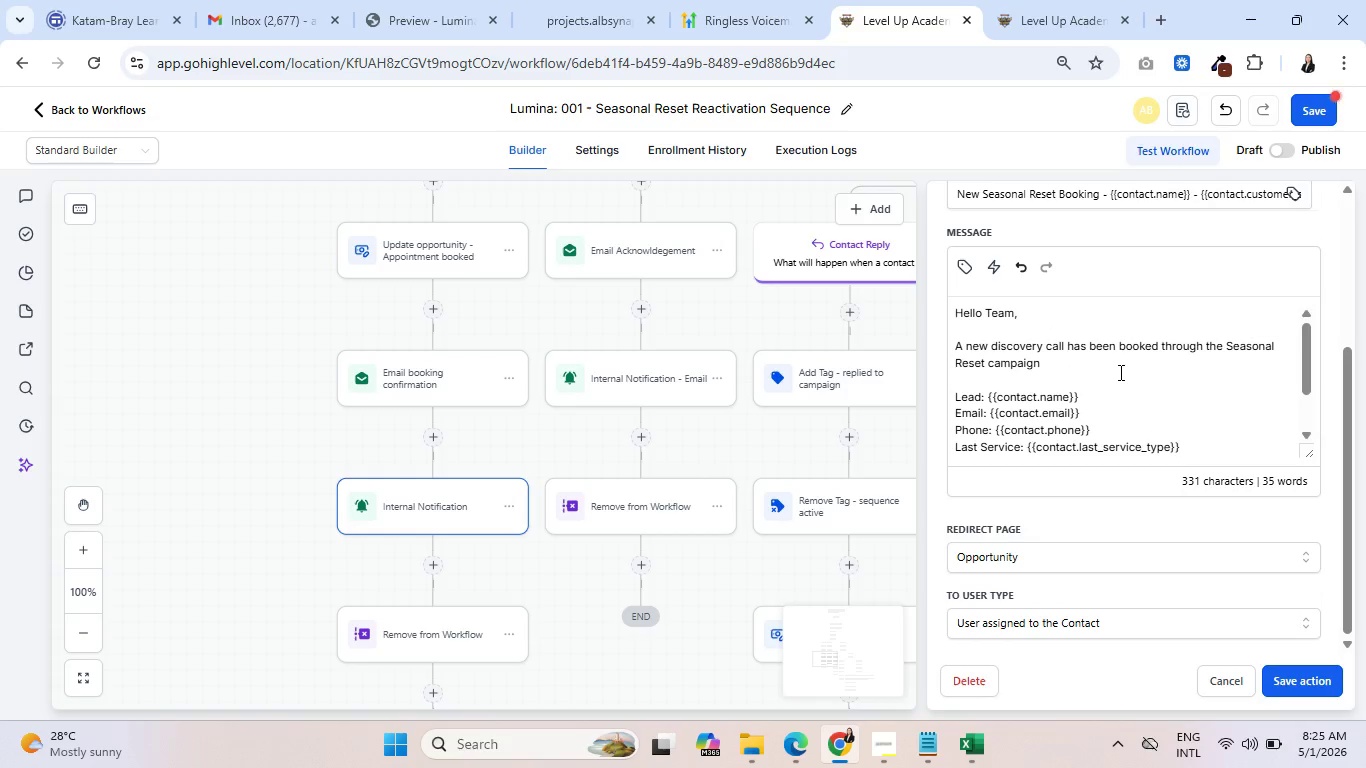 
scroll: coordinate [1119, 372], scroll_direction: down, amount: 3.0
 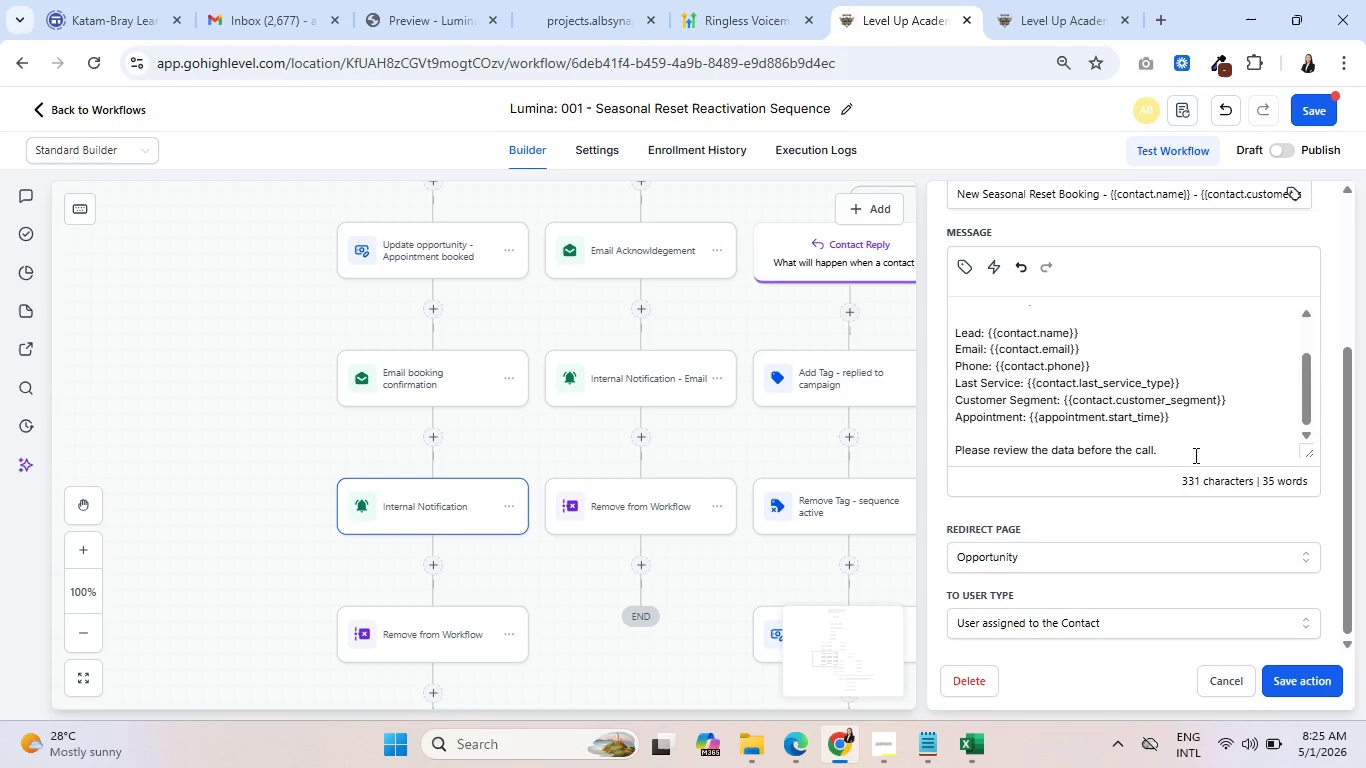 
left_click([1283, 680])
 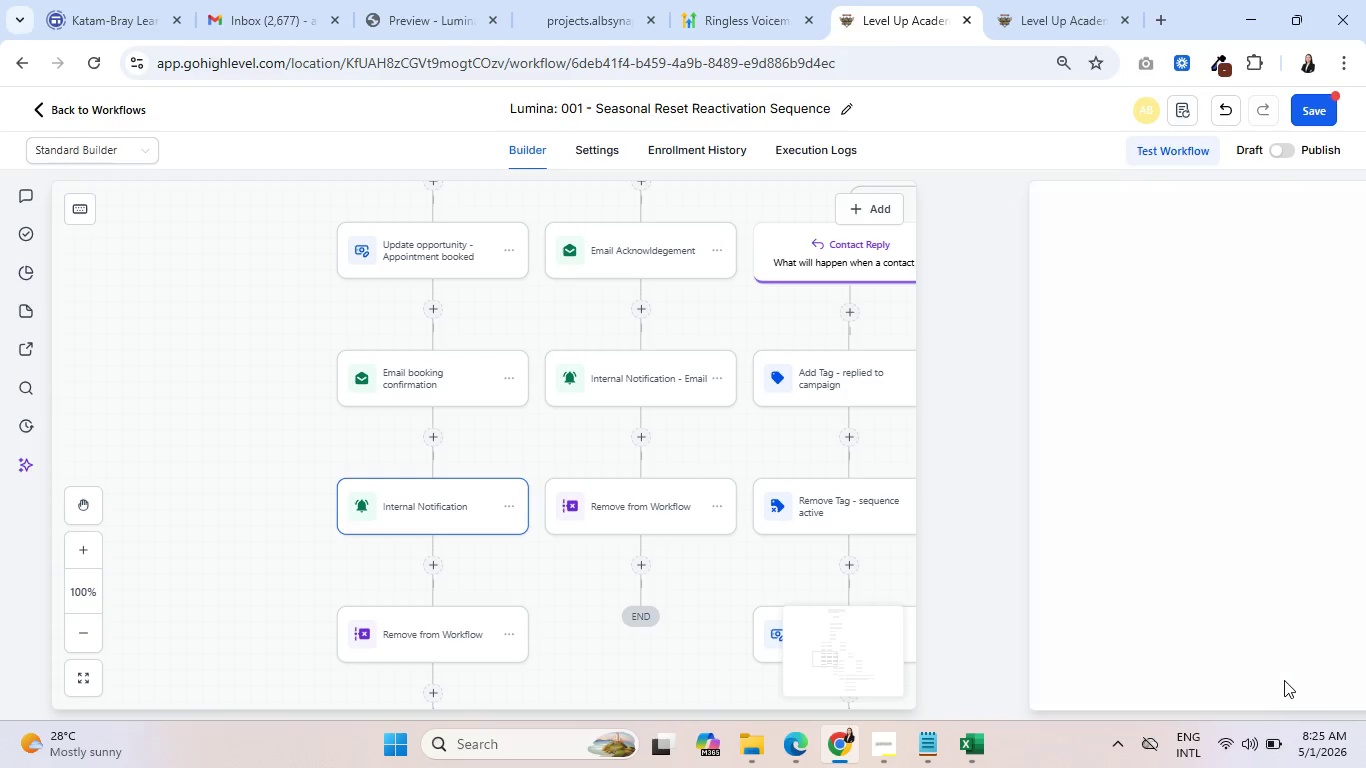 
mouse_move([519, 501])
 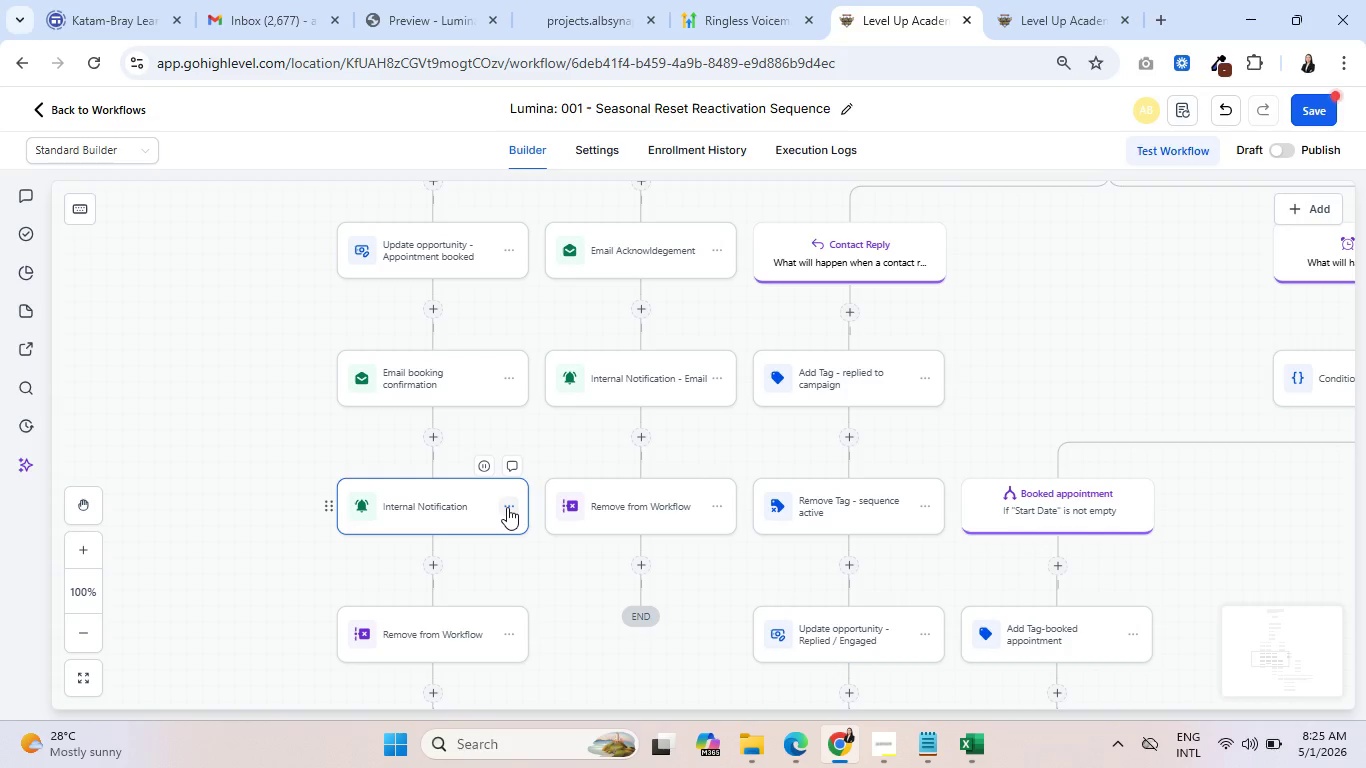 
left_click([507, 507])
 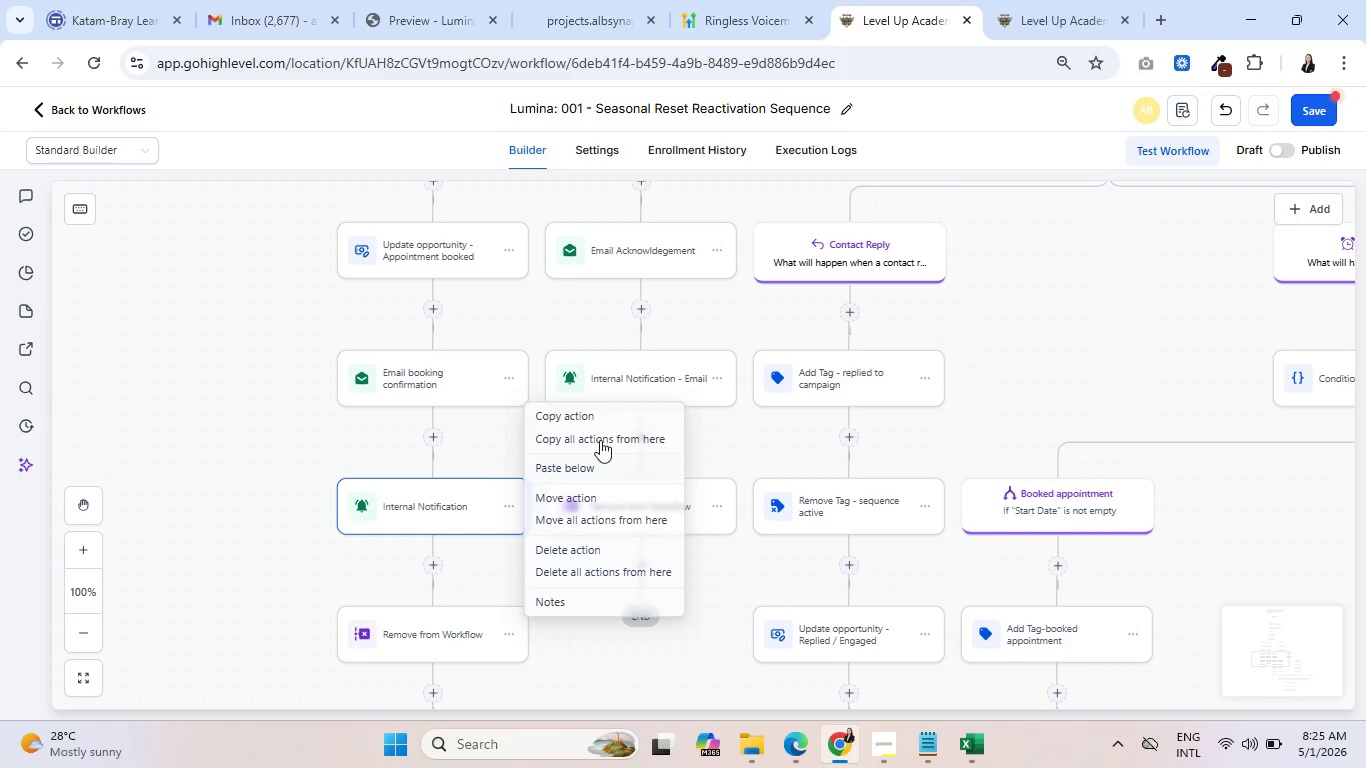 
left_click([609, 416])
 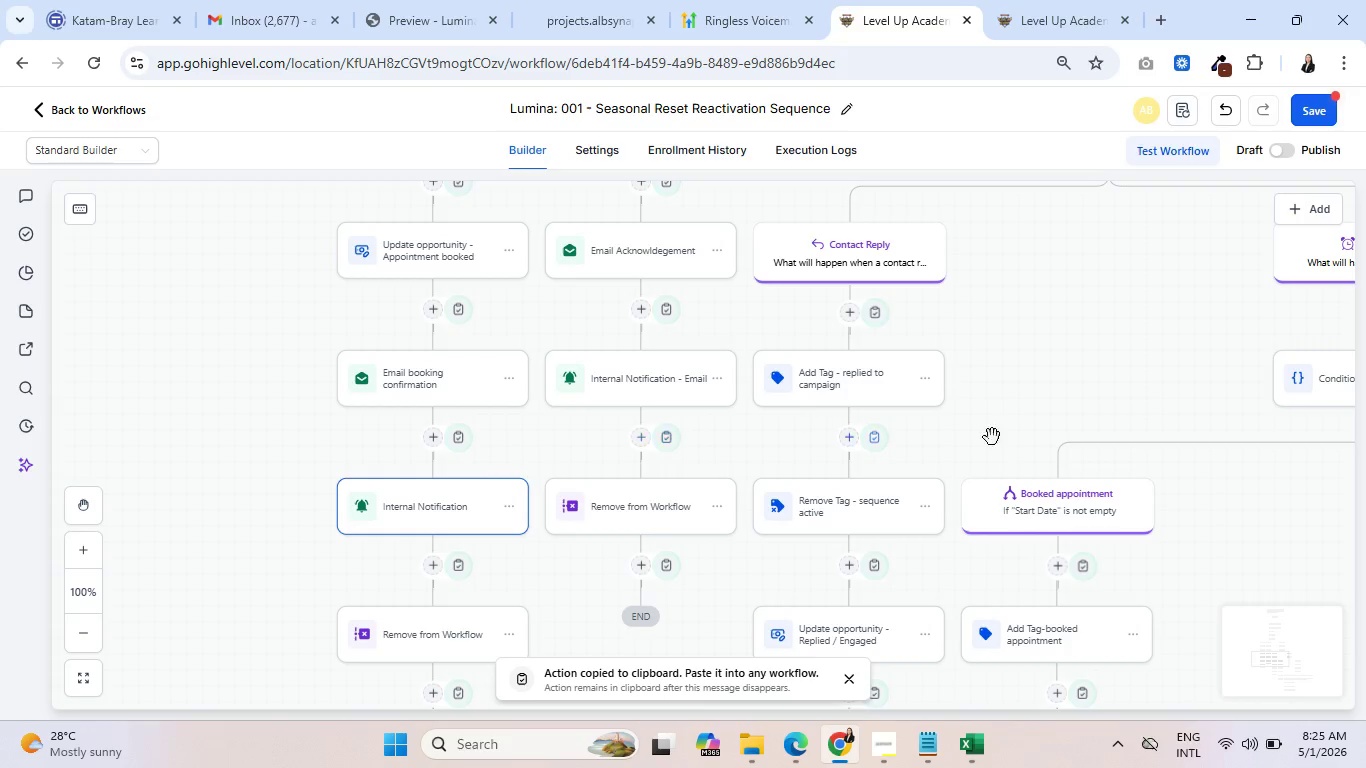 
scroll: coordinate [1034, 452], scroll_direction: down, amount: 2.0
 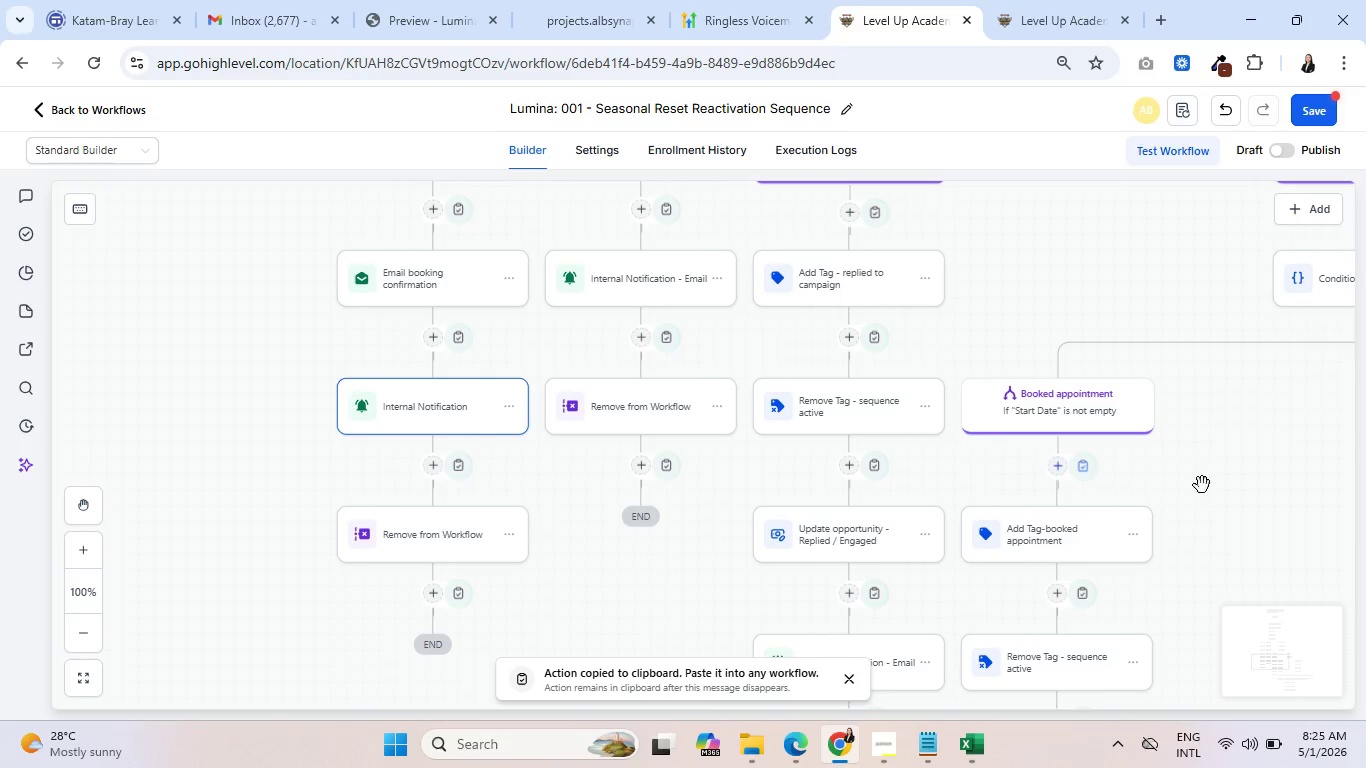 
left_click_drag(start_coordinate=[1230, 487], to_coordinate=[1032, 390])
 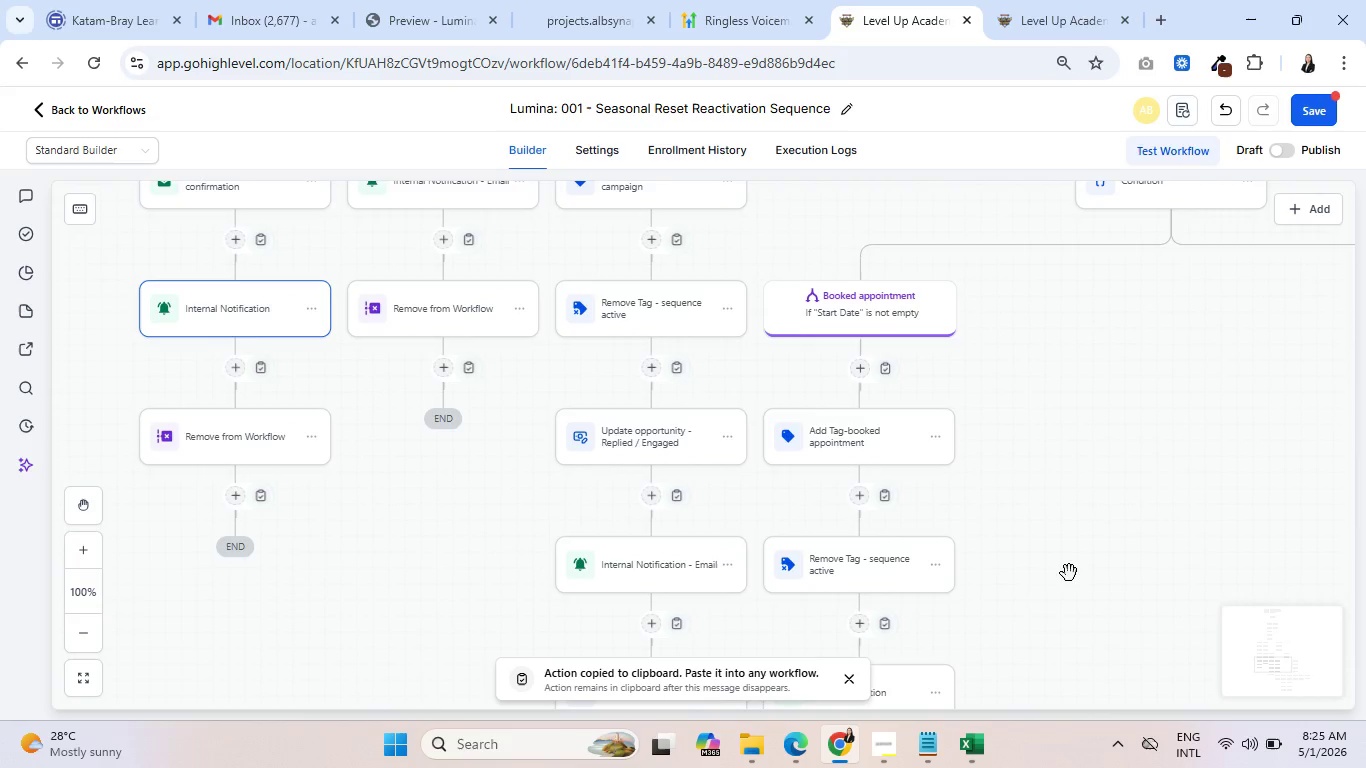 
left_click_drag(start_coordinate=[1068, 570], to_coordinate=[1047, 413])
 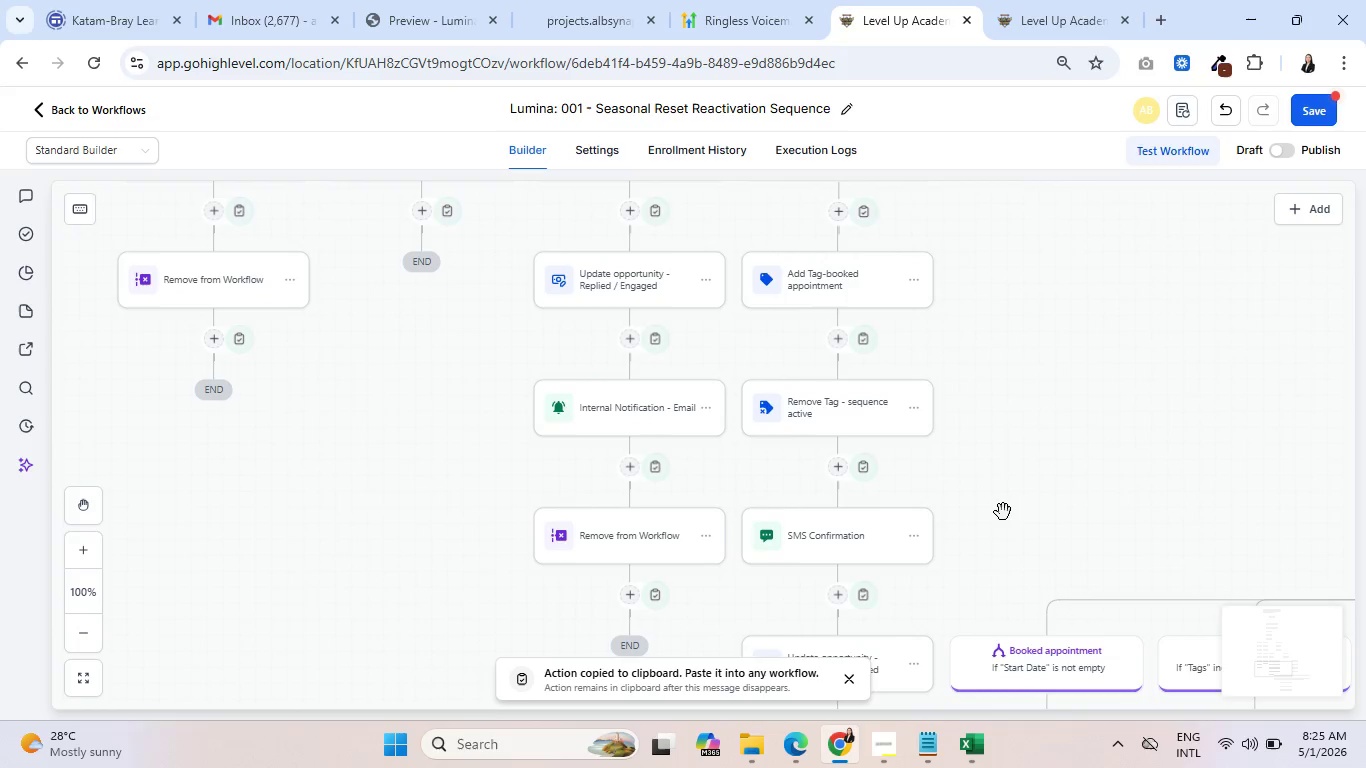 
left_click_drag(start_coordinate=[1003, 512], to_coordinate=[1006, 396])
 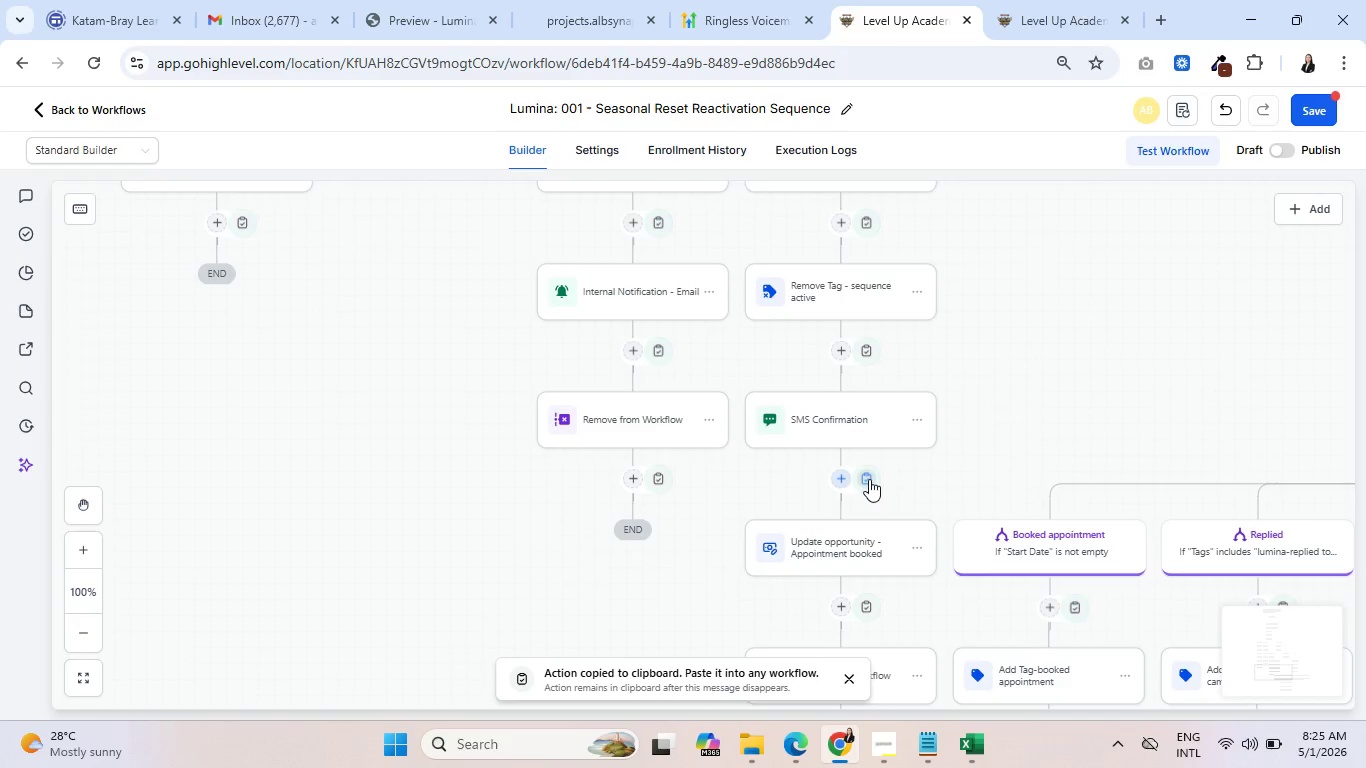 
left_click([869, 479])
 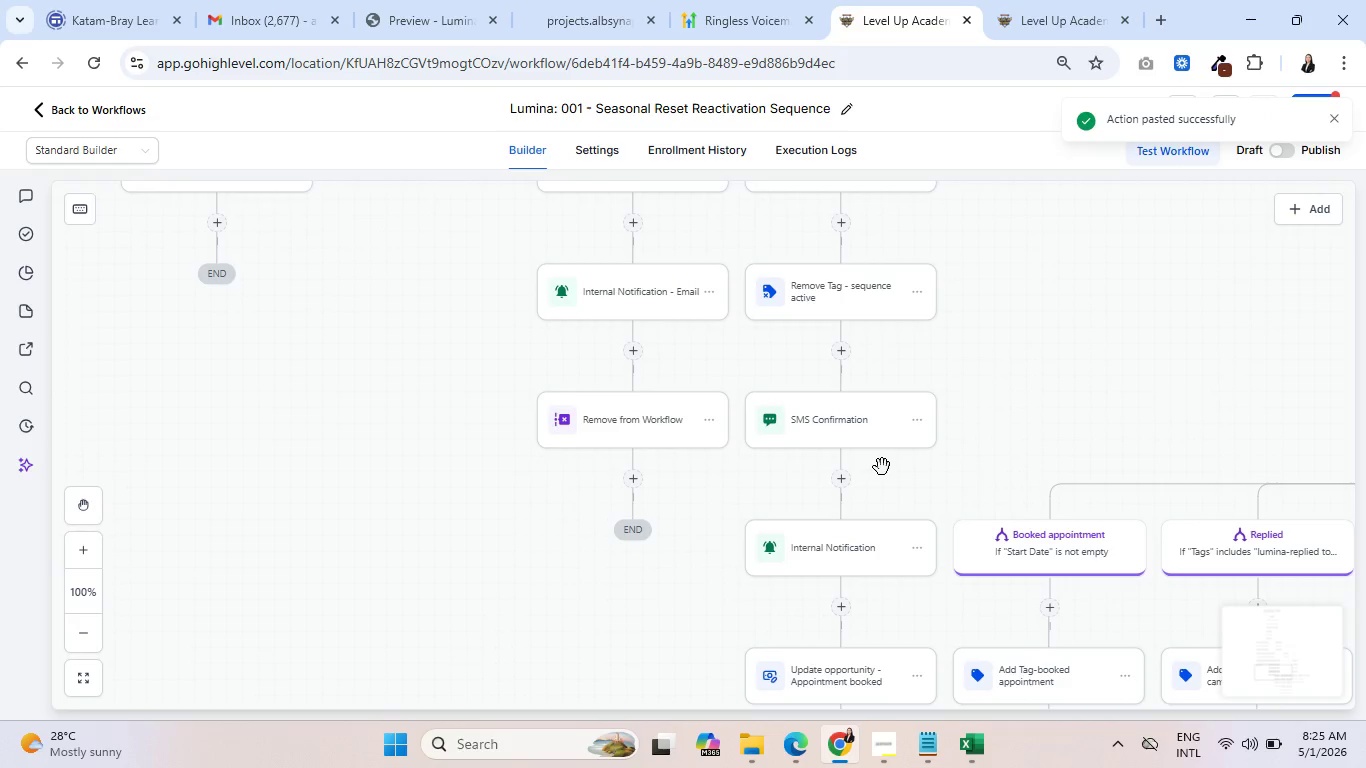 
scroll: coordinate [994, 432], scroll_direction: down, amount: 5.0
 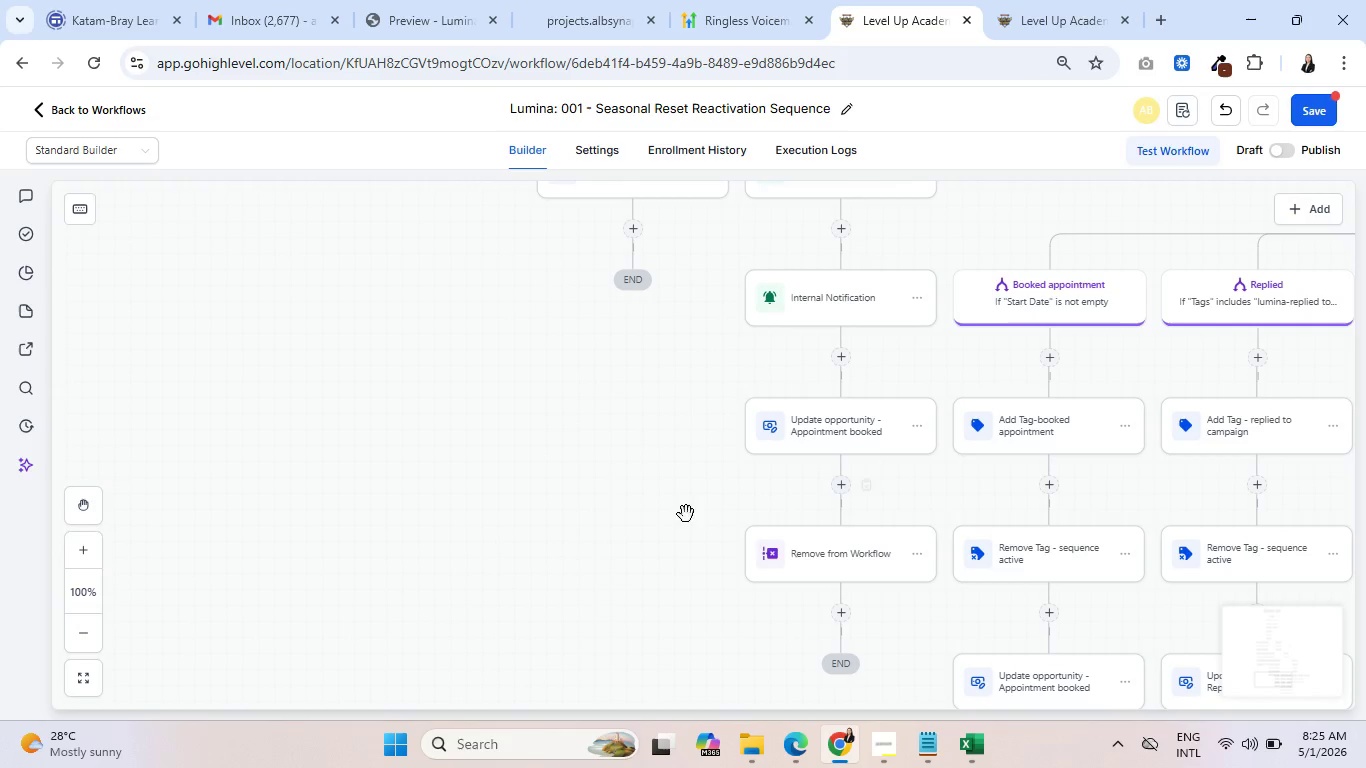 
left_click_drag(start_coordinate=[658, 475], to_coordinate=[727, 670])
 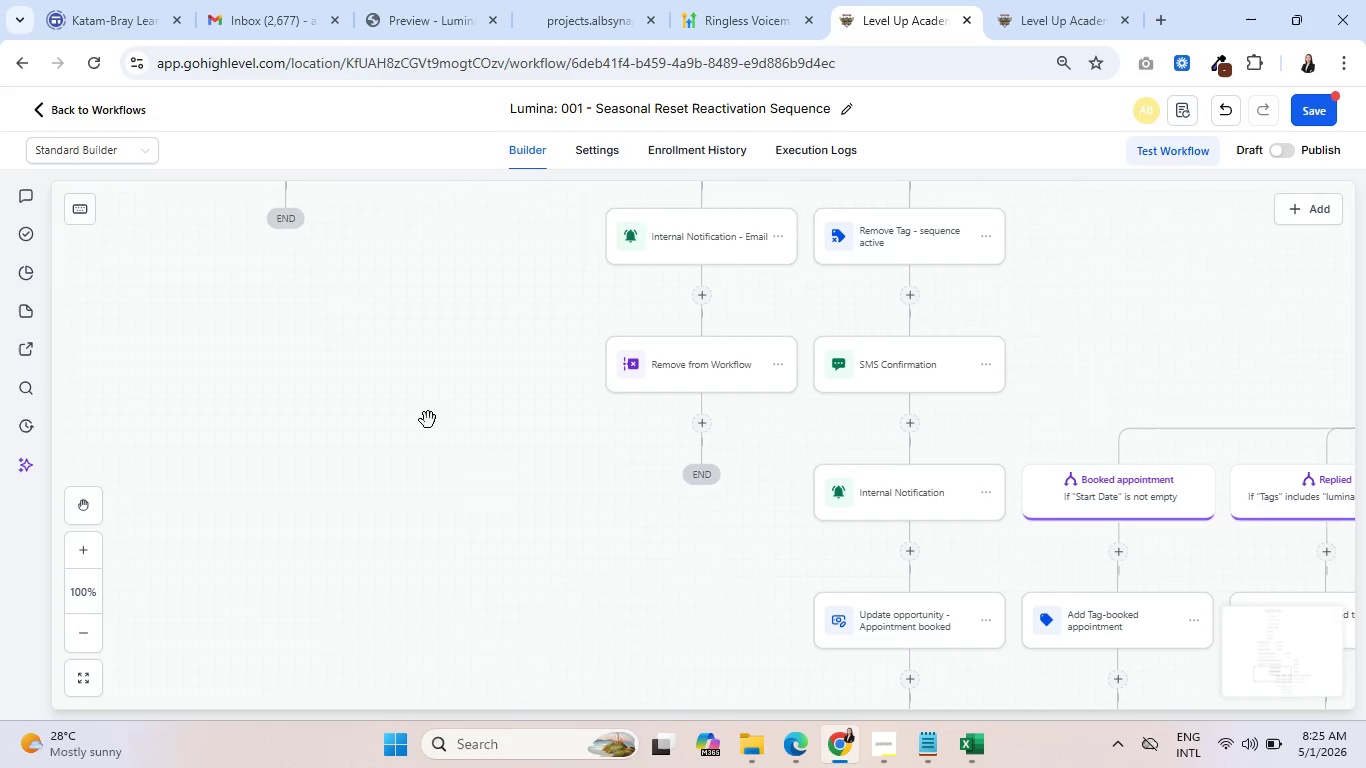 
left_click_drag(start_coordinate=[428, 419], to_coordinate=[446, 617])
 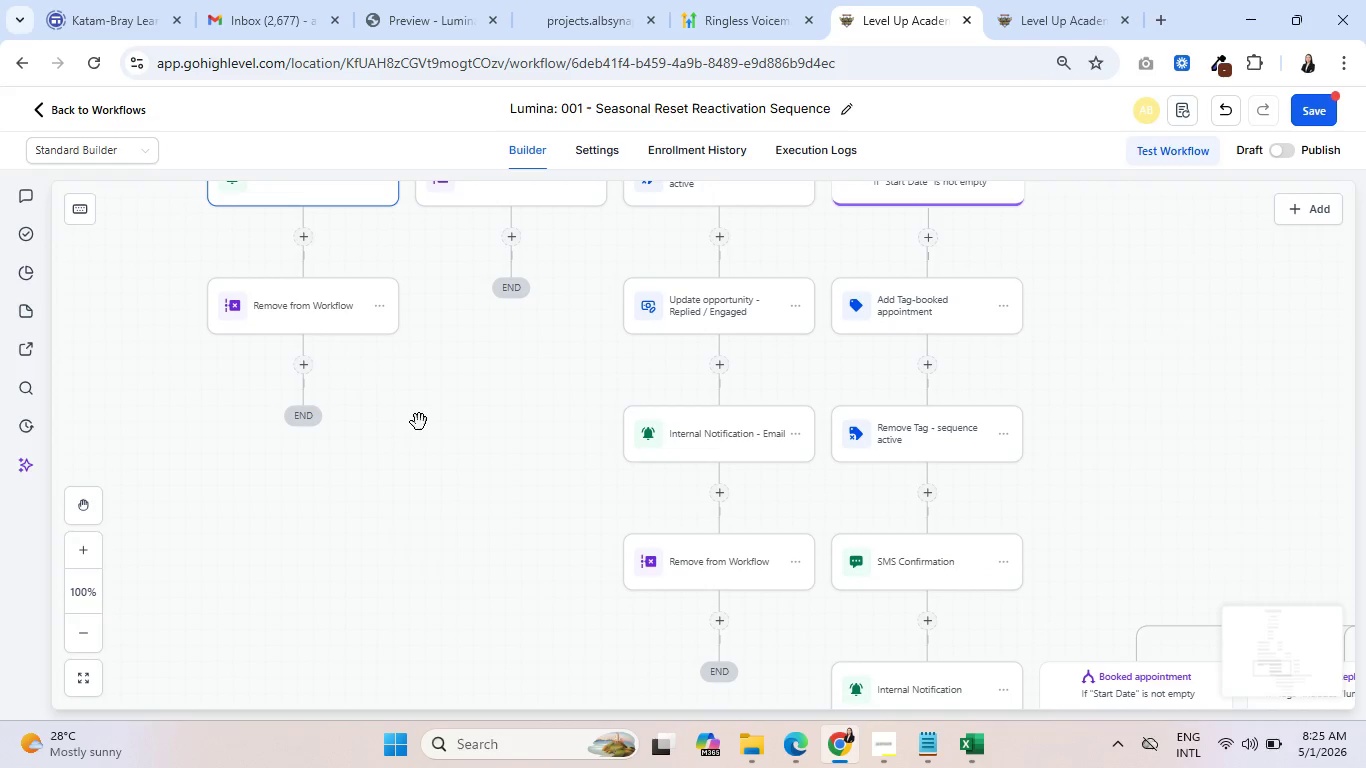 
left_click_drag(start_coordinate=[419, 422], to_coordinate=[411, 609])
 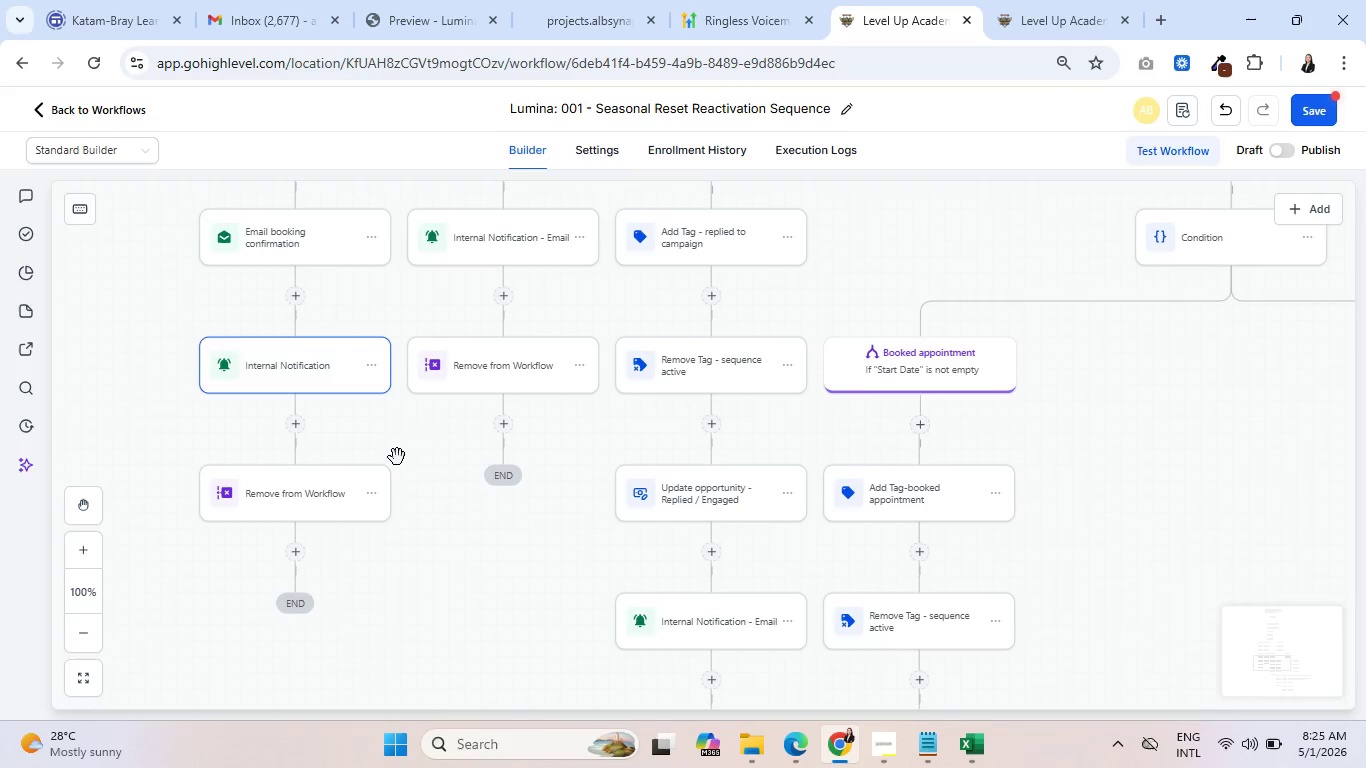 
left_click_drag(start_coordinate=[397, 457], to_coordinate=[370, 405])
 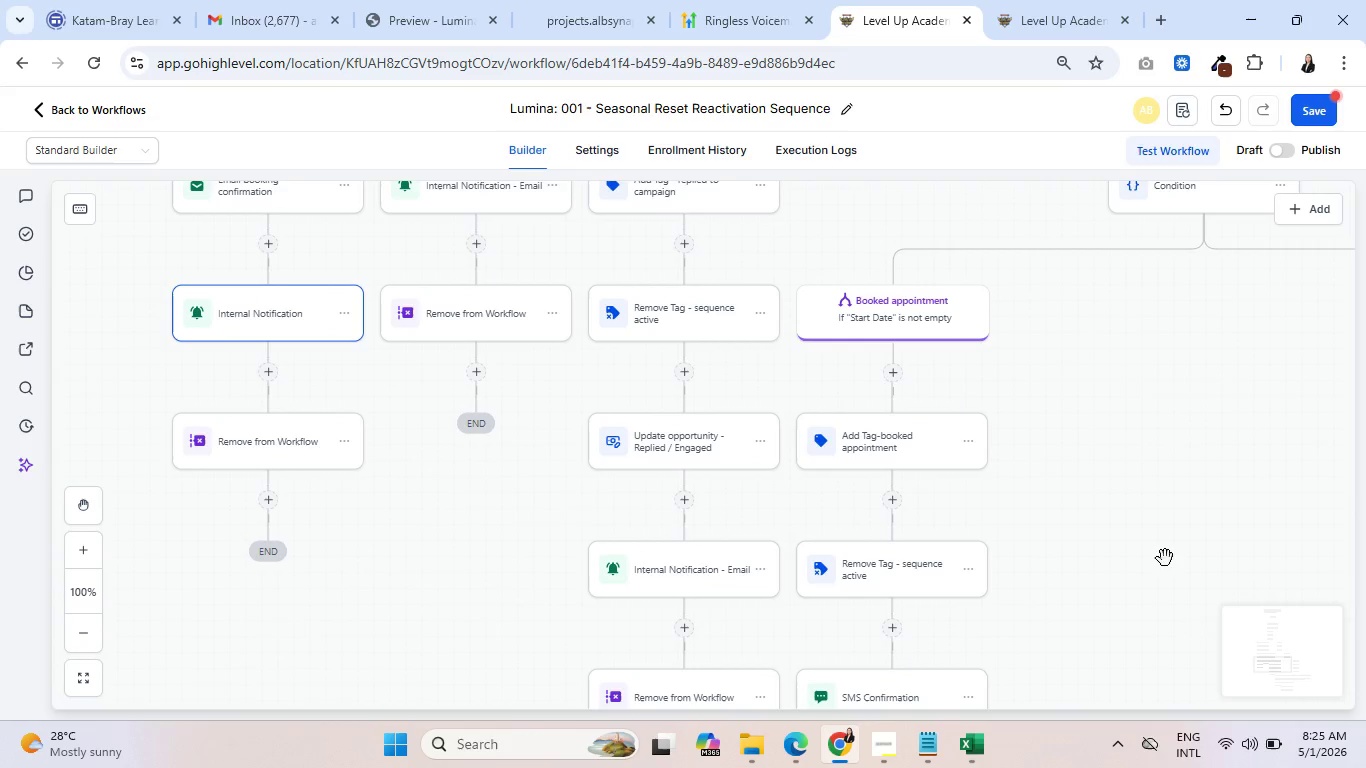 
left_click_drag(start_coordinate=[1155, 554], to_coordinate=[1123, 402])
 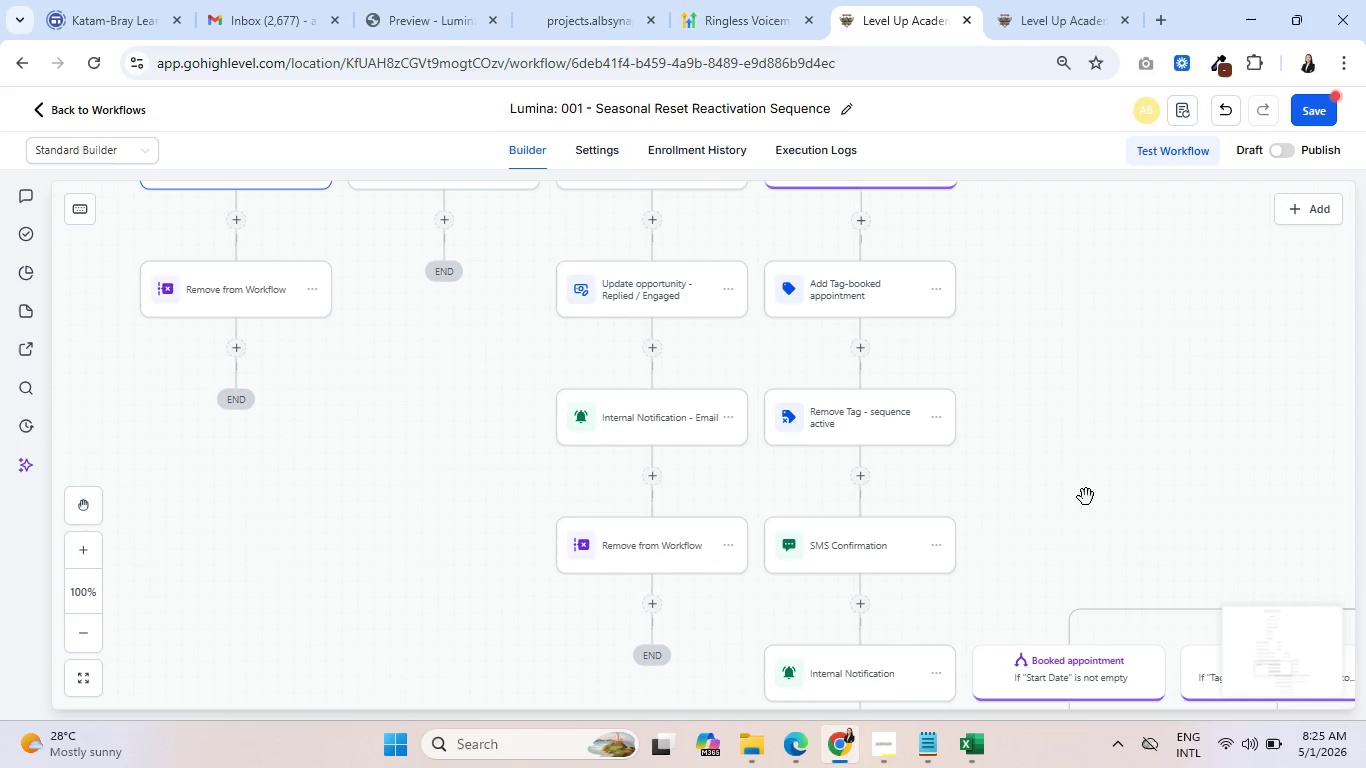 
left_click_drag(start_coordinate=[1086, 497], to_coordinate=[1075, 333])
 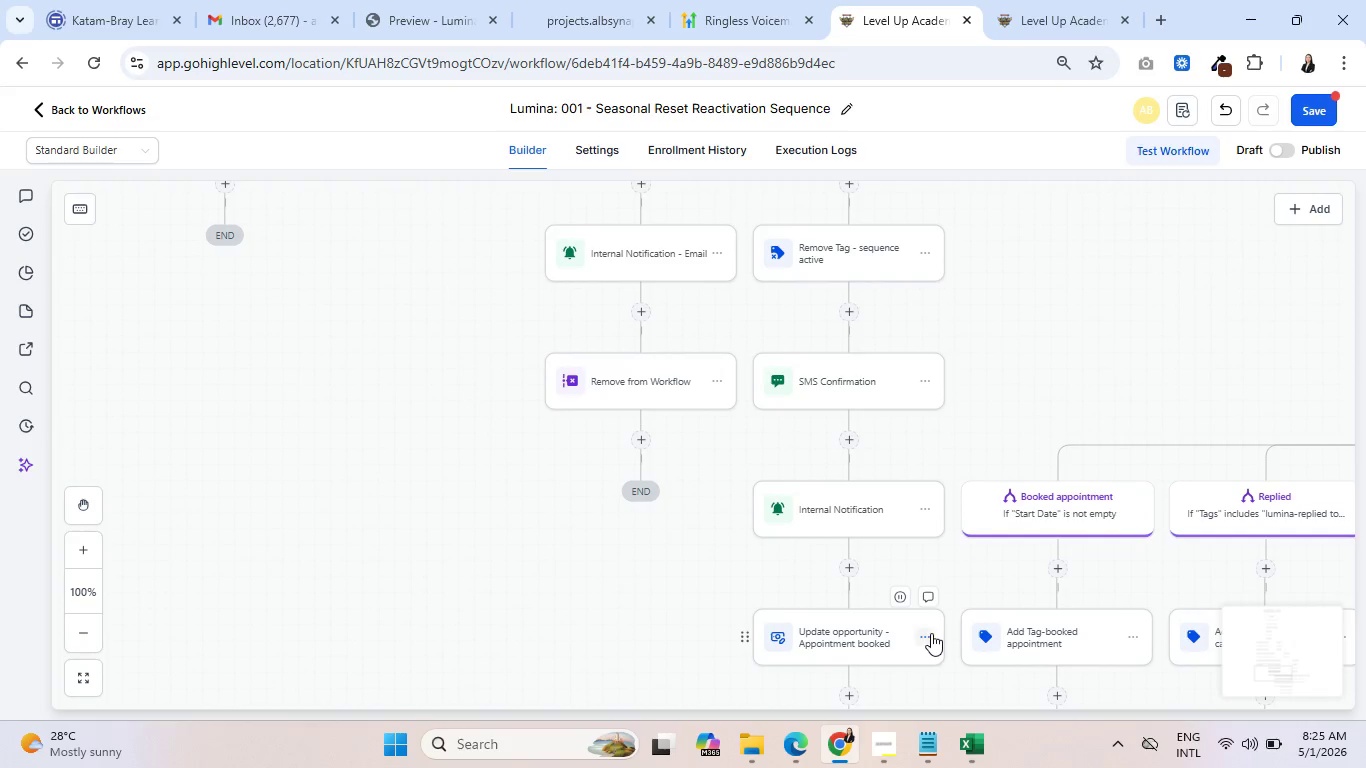 
left_click([931, 633])
 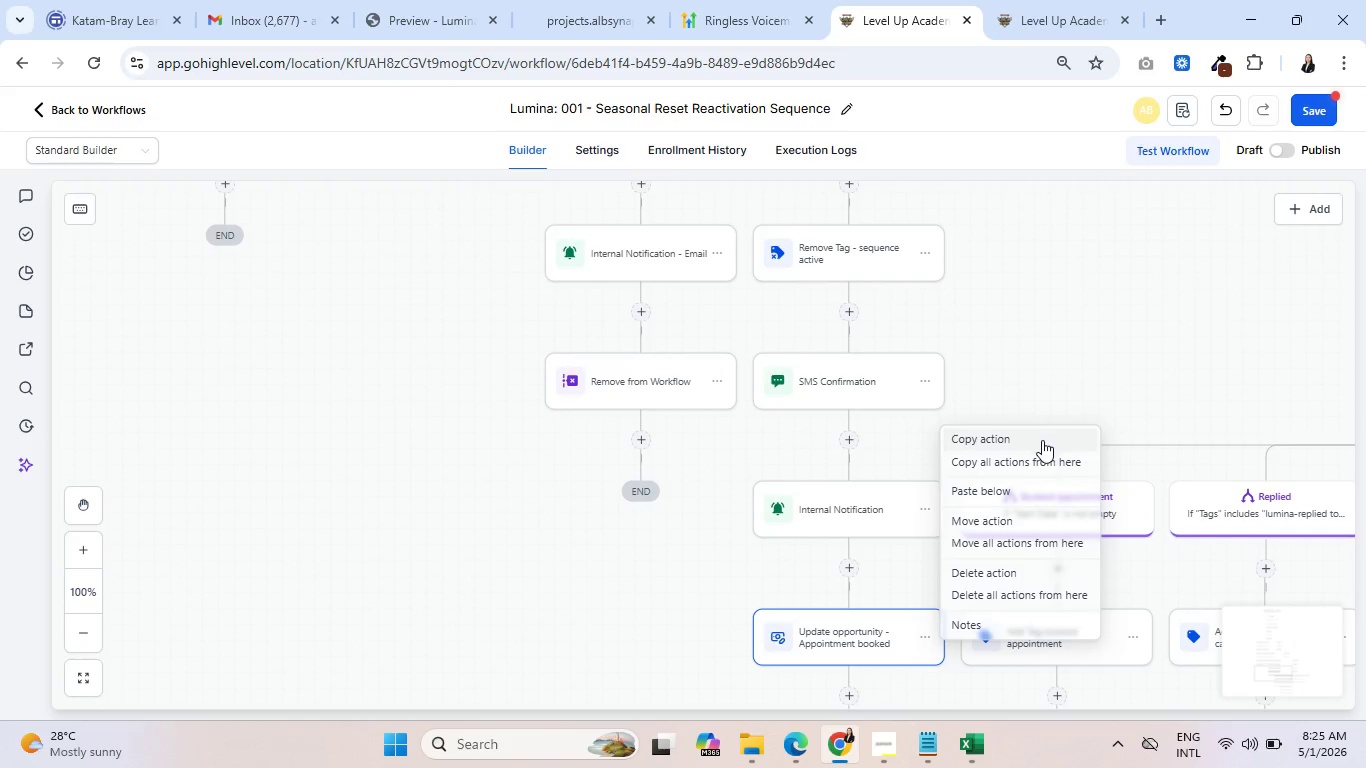 
left_click([994, 521])
 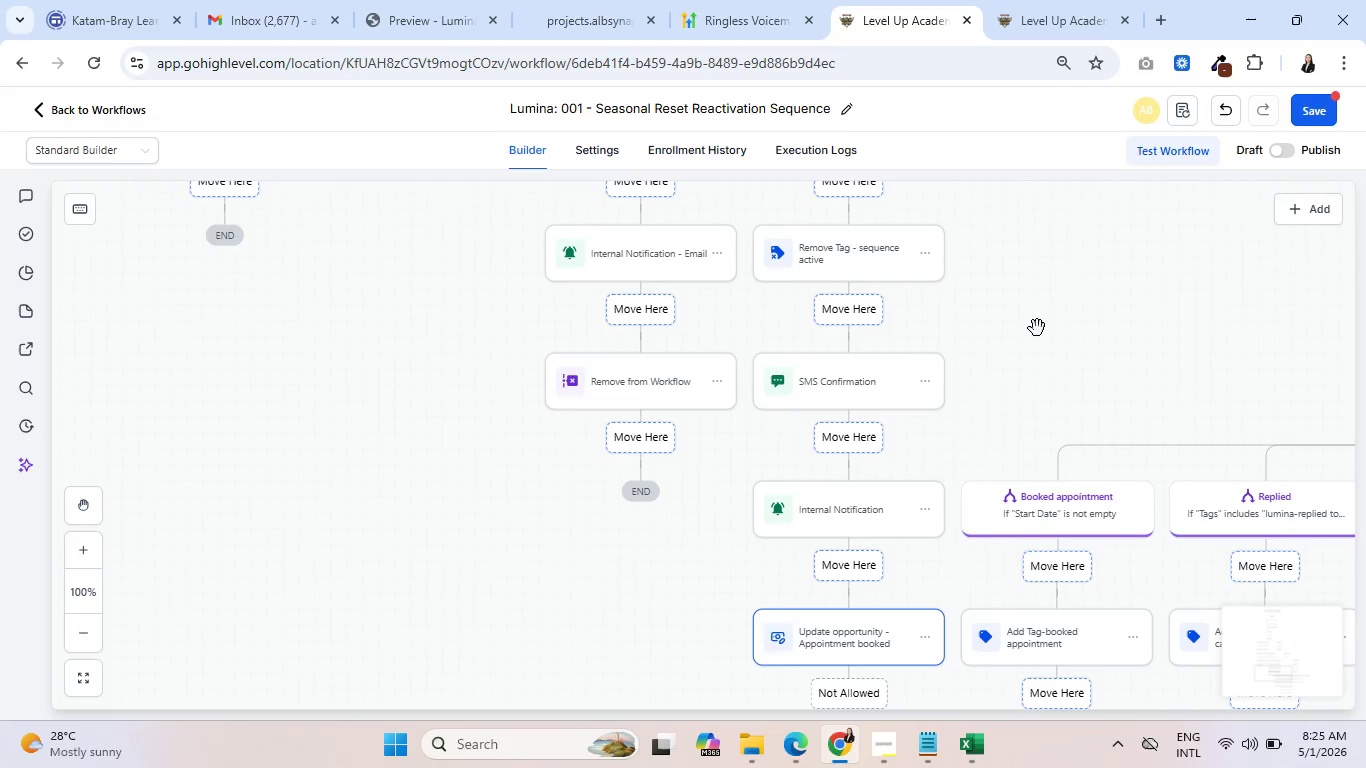 
left_click_drag(start_coordinate=[1043, 327], to_coordinate=[1042, 491])
 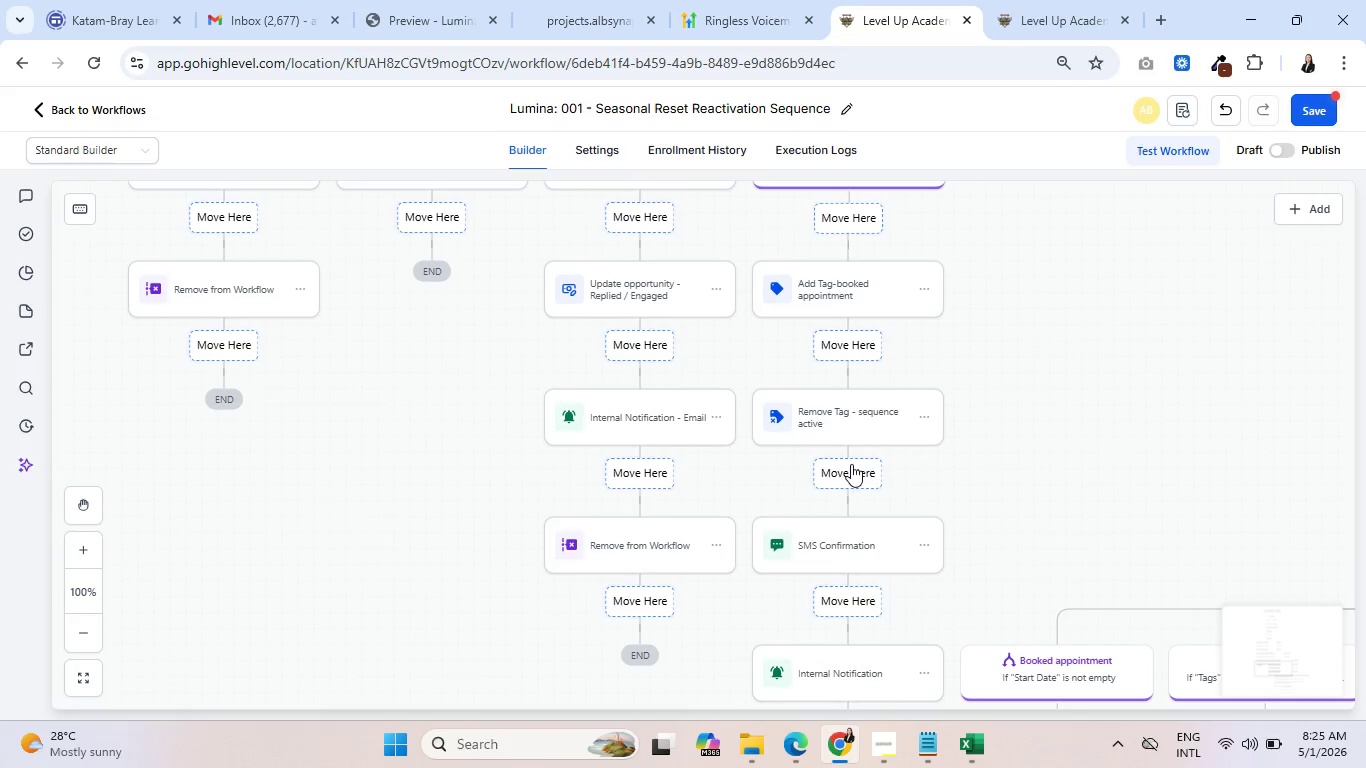 
left_click([851, 464])
 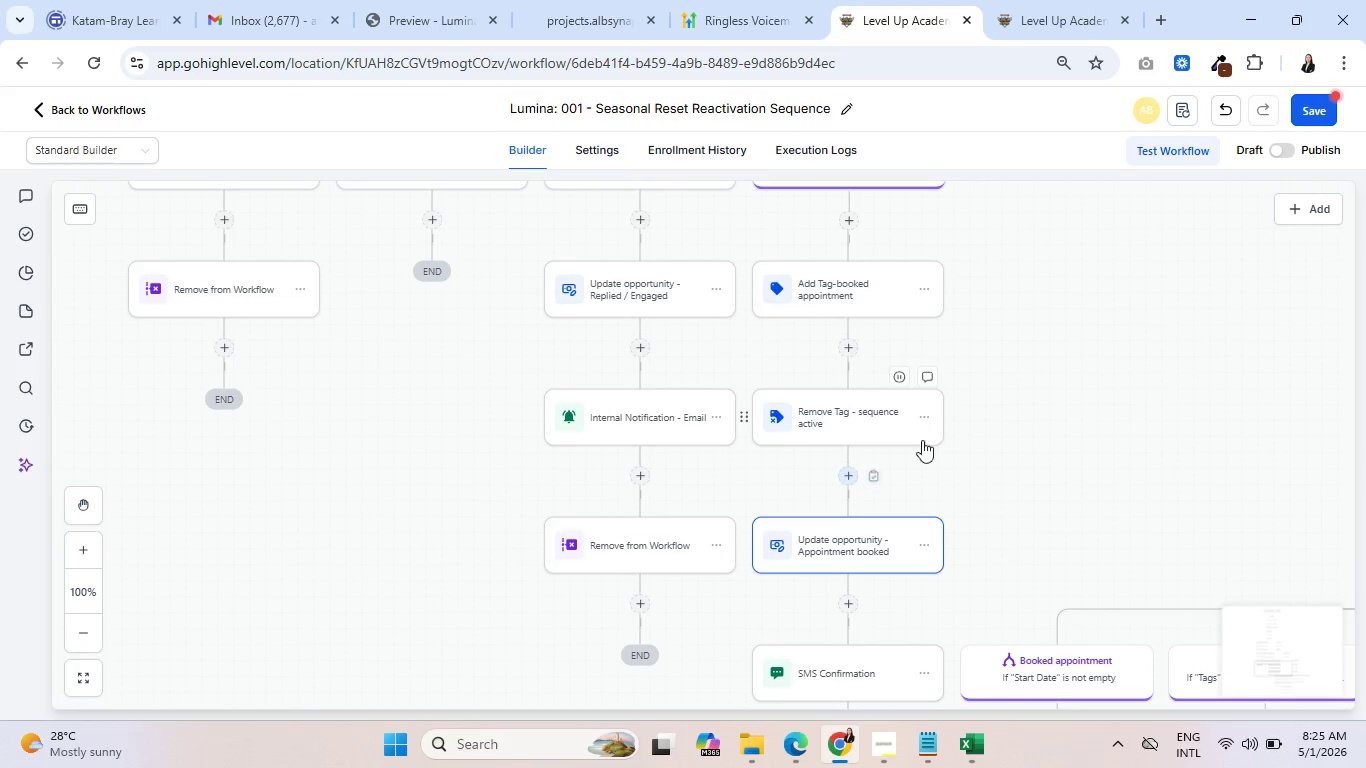 
left_click_drag(start_coordinate=[1098, 513], to_coordinate=[1053, 352])
 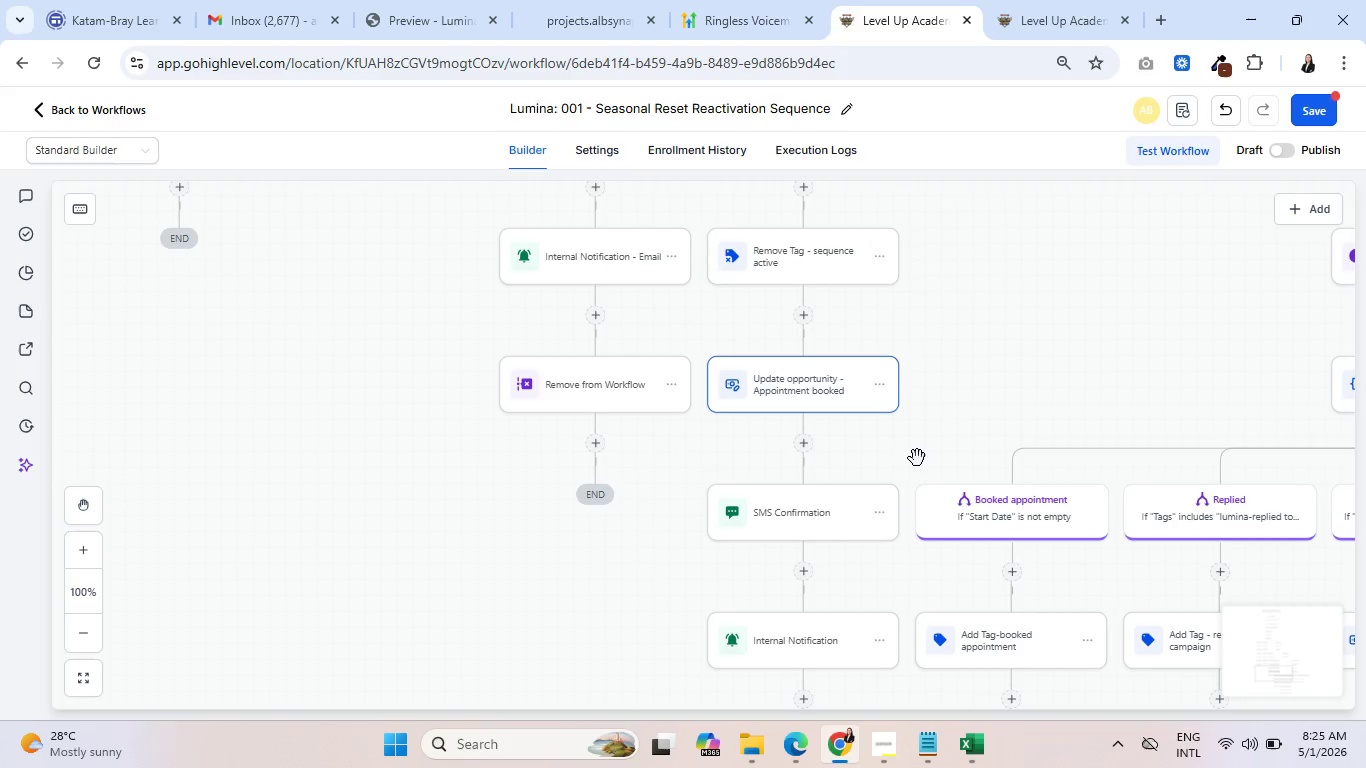 
left_click_drag(start_coordinate=[919, 457], to_coordinate=[921, 289])
 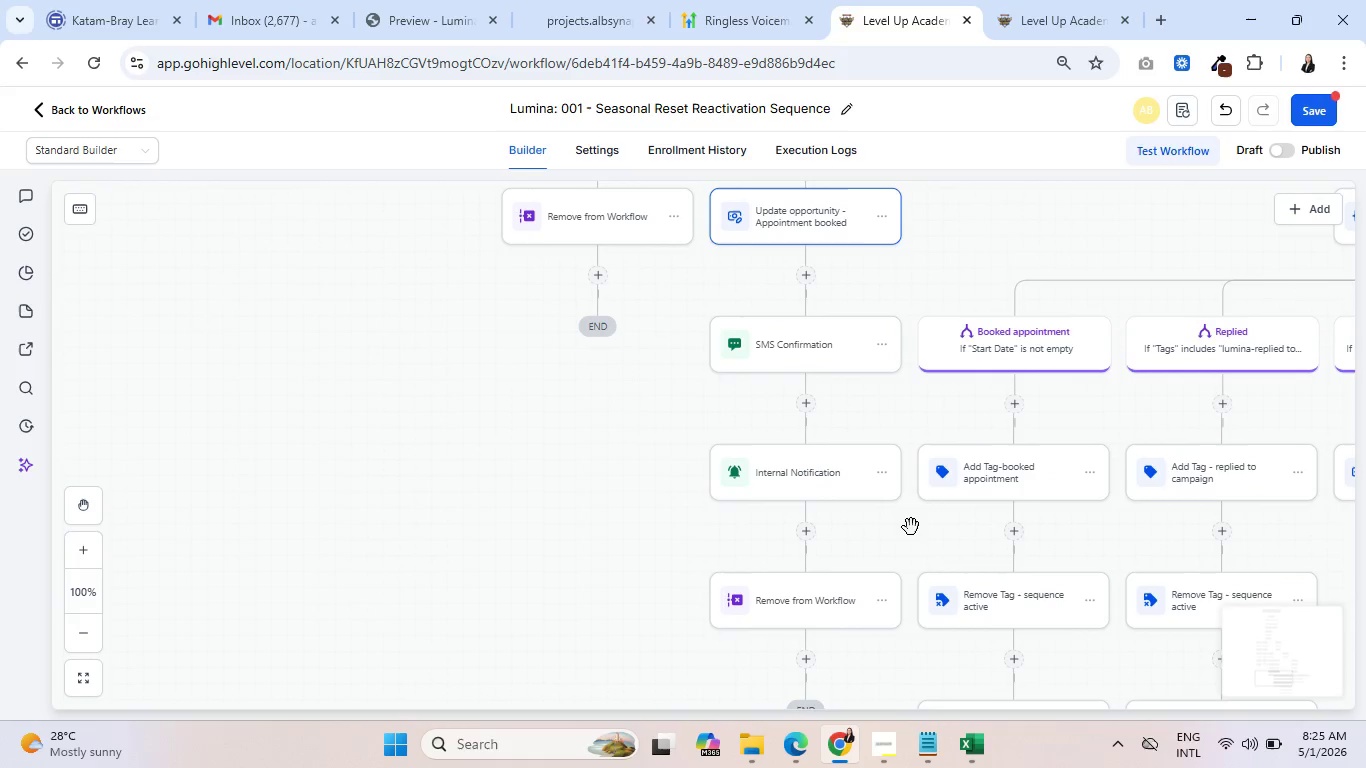 
left_click_drag(start_coordinate=[911, 527], to_coordinate=[676, 598])
 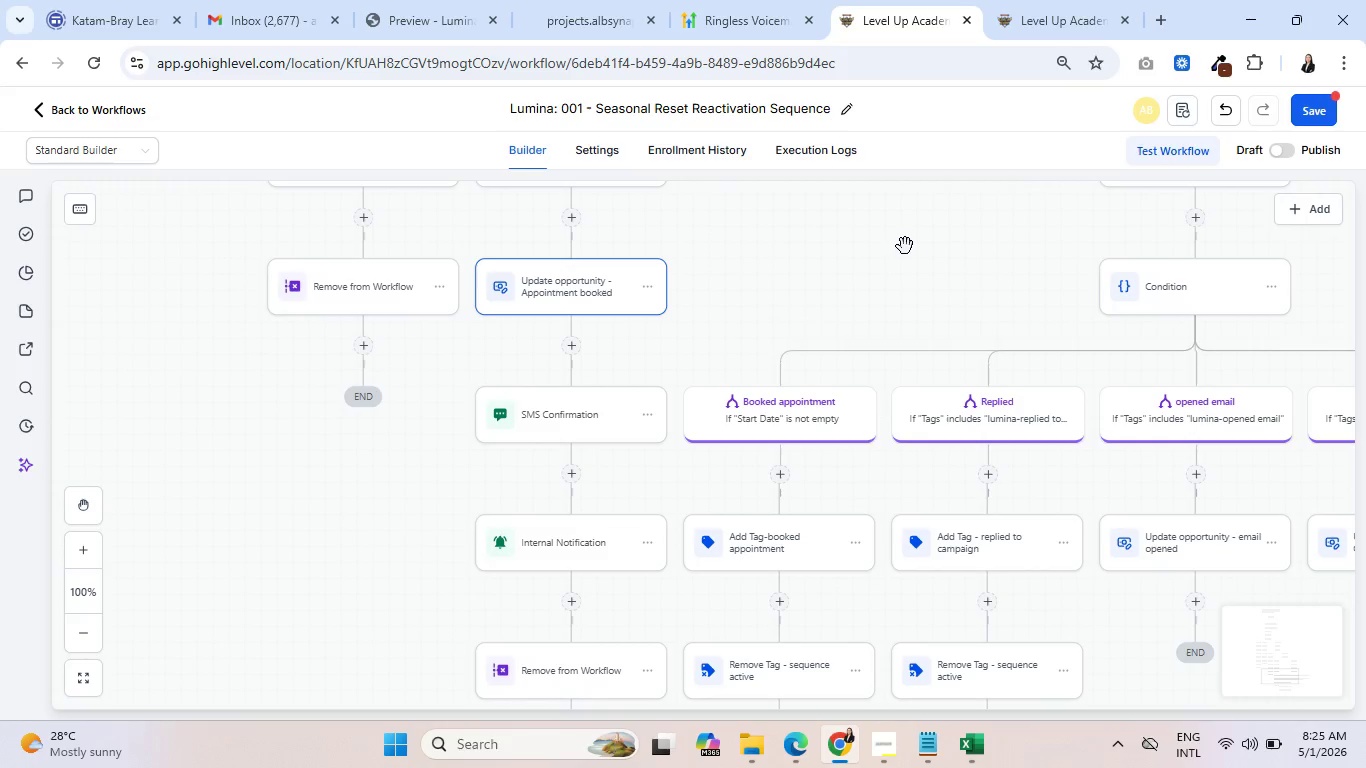 
left_click_drag(start_coordinate=[906, 248], to_coordinate=[862, 422])
 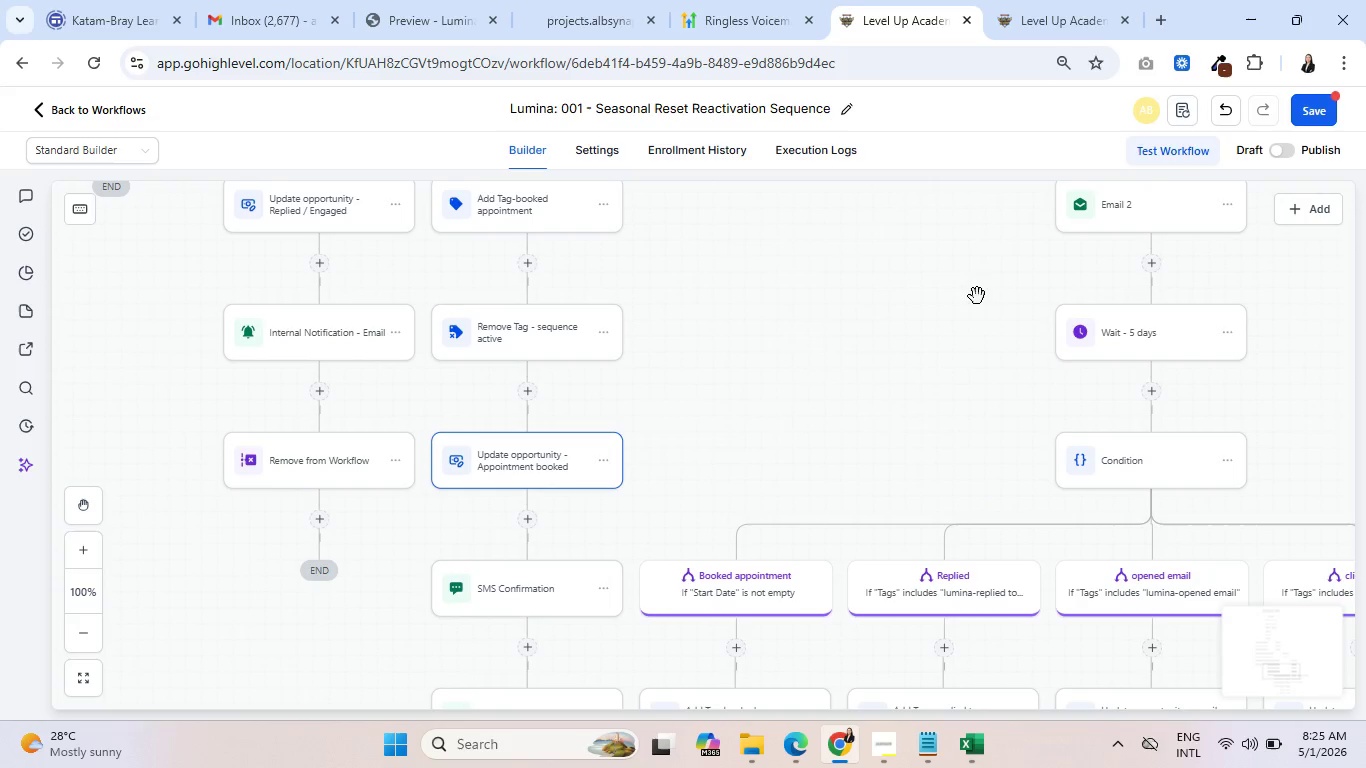 
left_click_drag(start_coordinate=[978, 296], to_coordinate=[843, 498])
 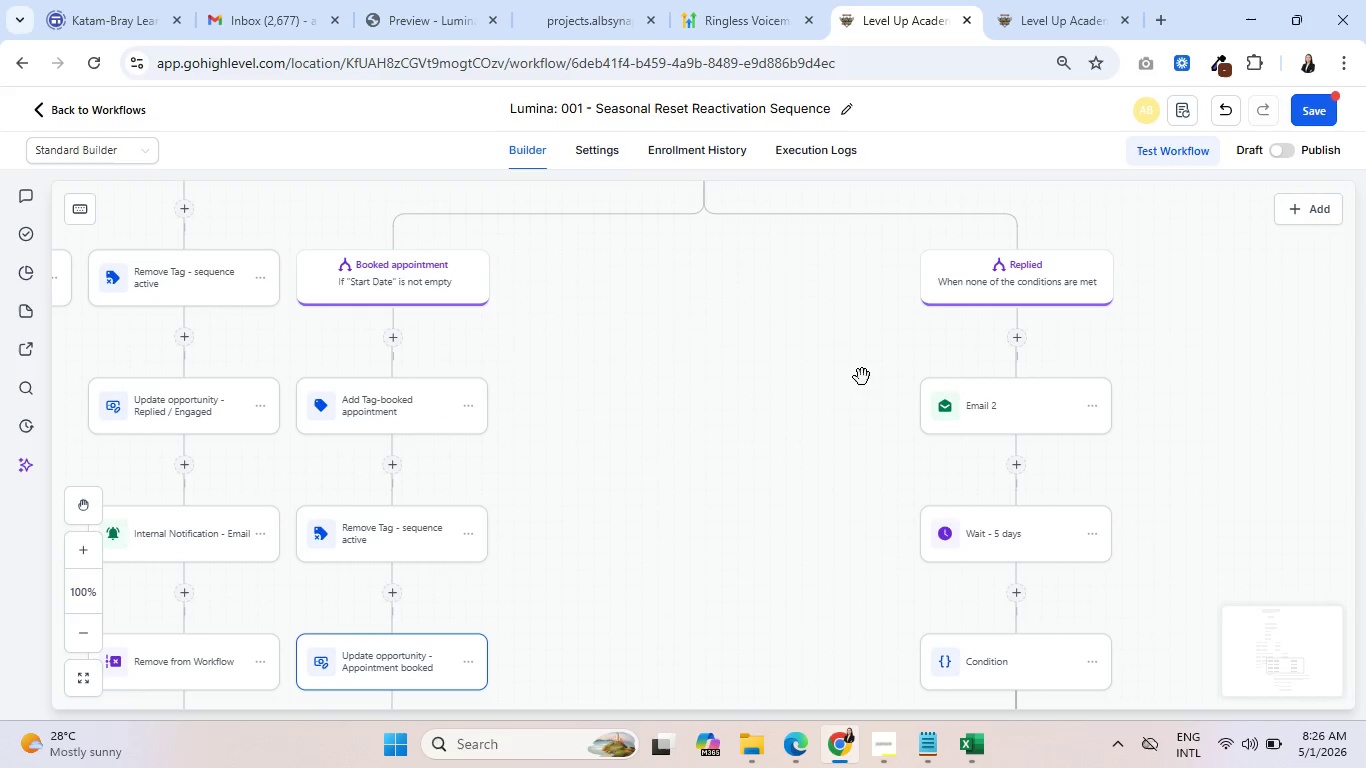 
left_click_drag(start_coordinate=[819, 301], to_coordinate=[841, 514])
 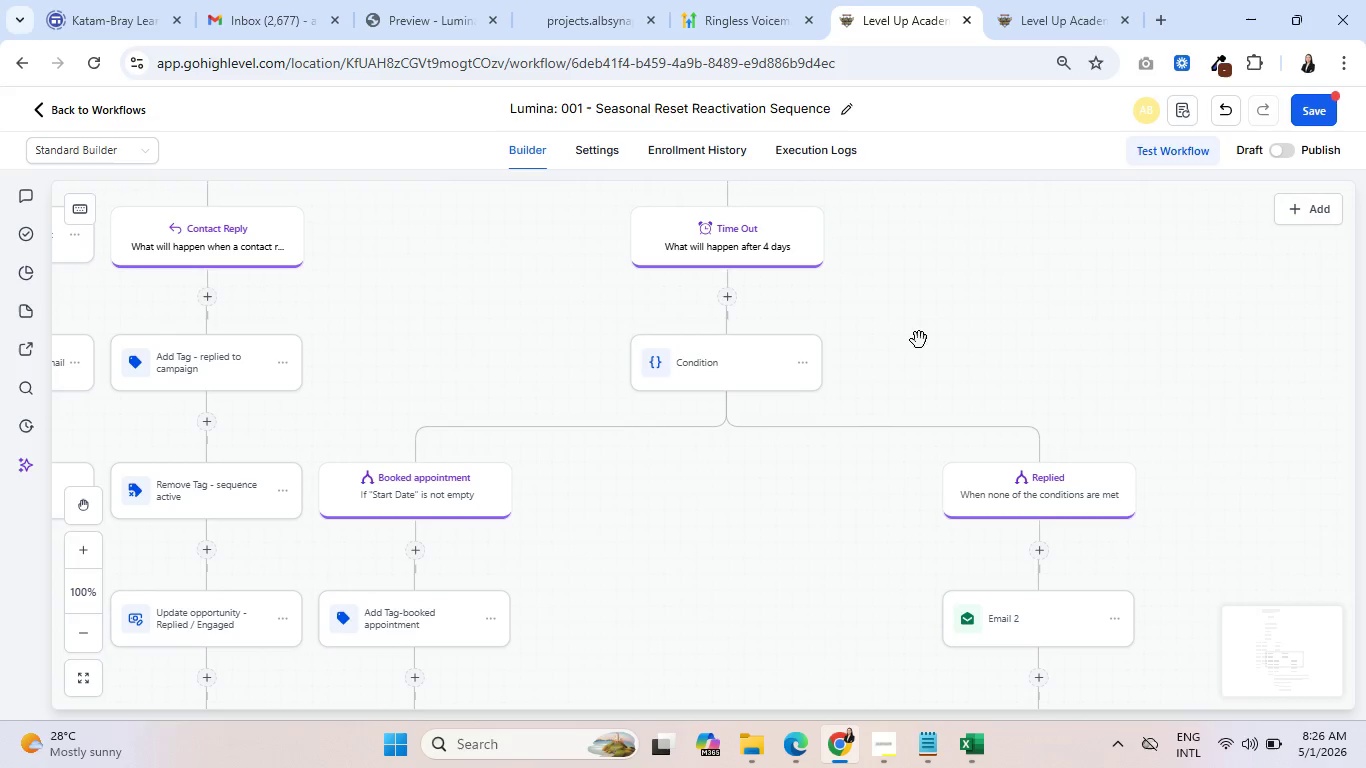 
left_click_drag(start_coordinate=[919, 340], to_coordinate=[841, 299])
 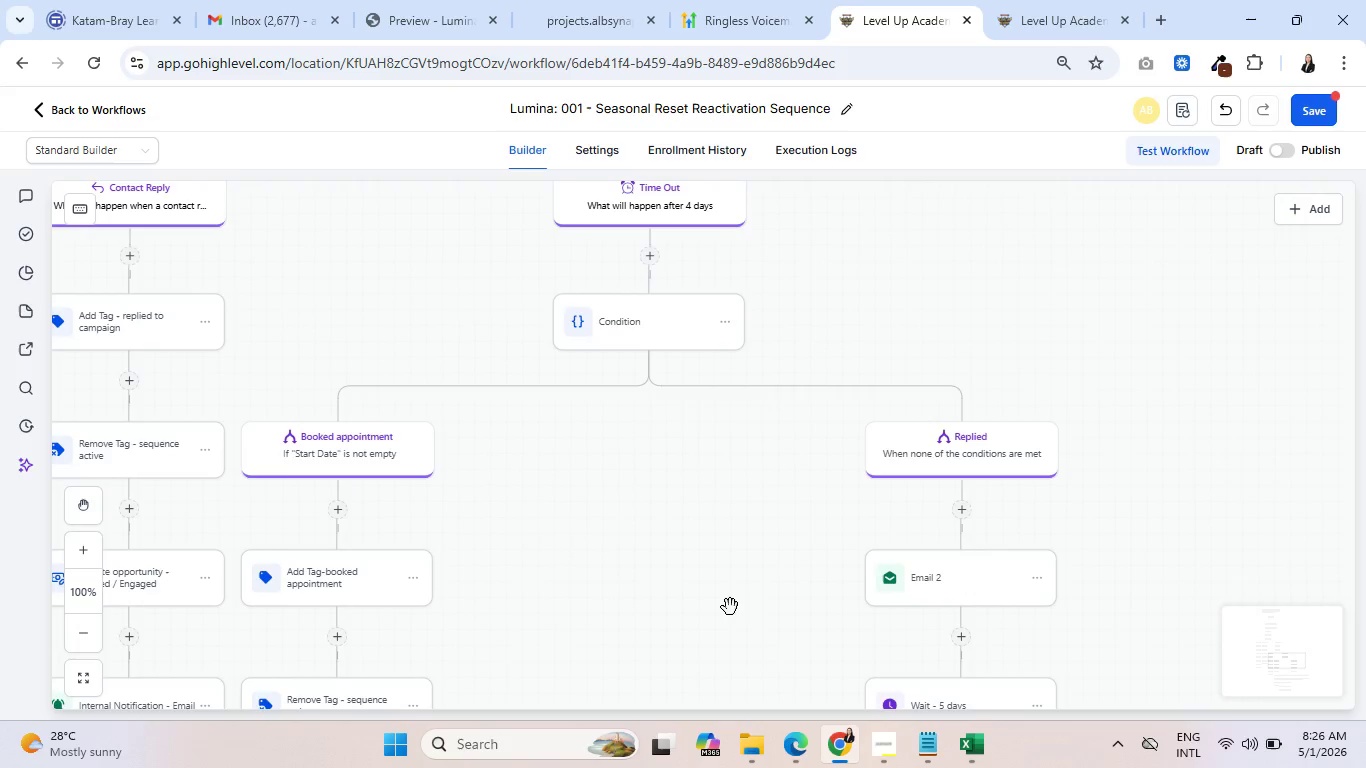 
left_click_drag(start_coordinate=[734, 595], to_coordinate=[735, 326])
 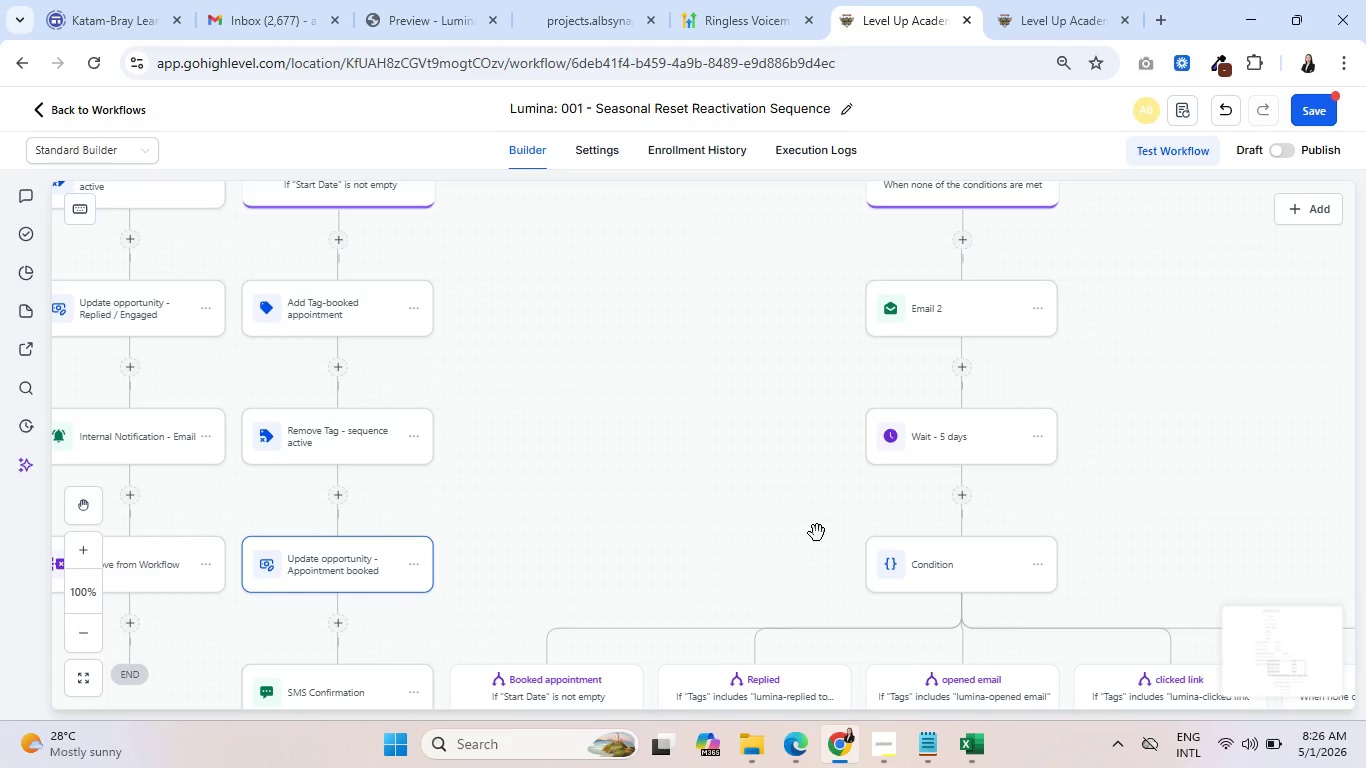 
left_click_drag(start_coordinate=[817, 533], to_coordinate=[796, 347])
 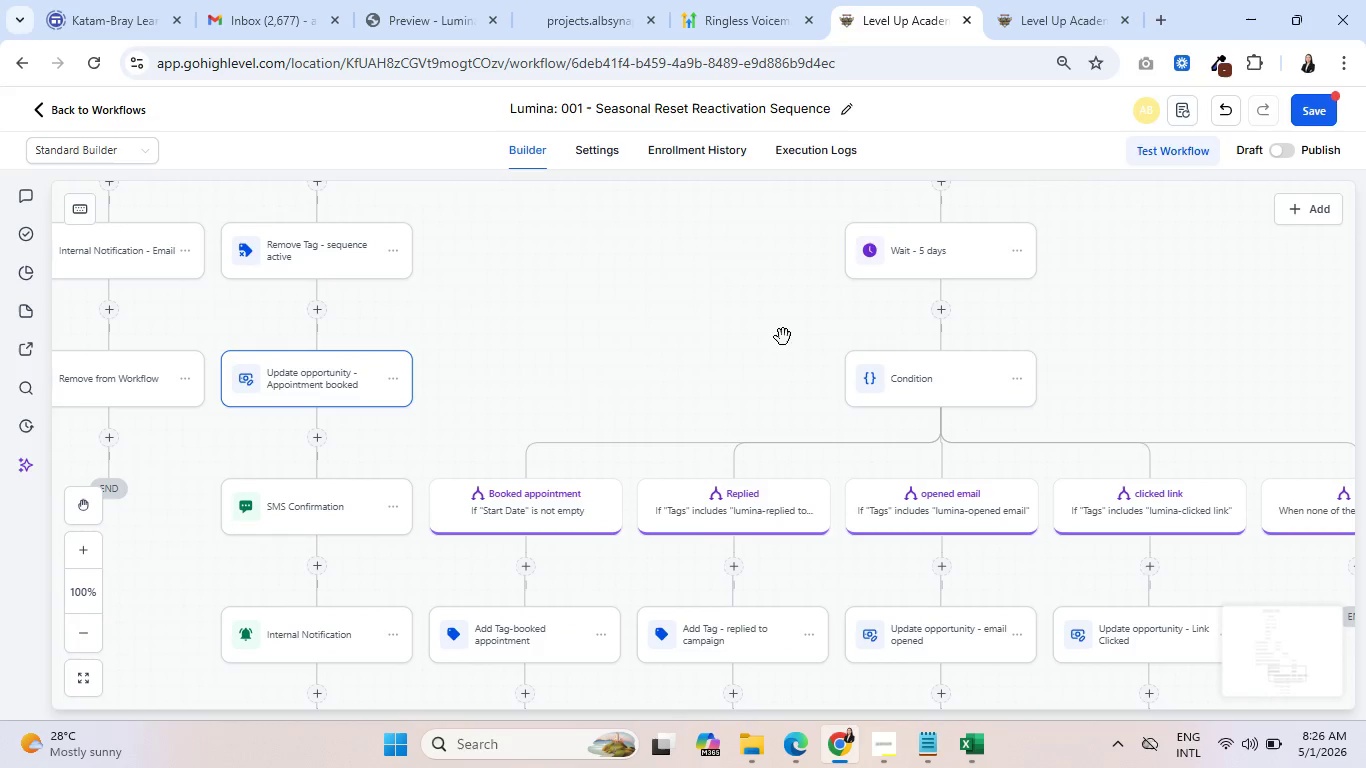 
left_click_drag(start_coordinate=[774, 323], to_coordinate=[790, 282])
 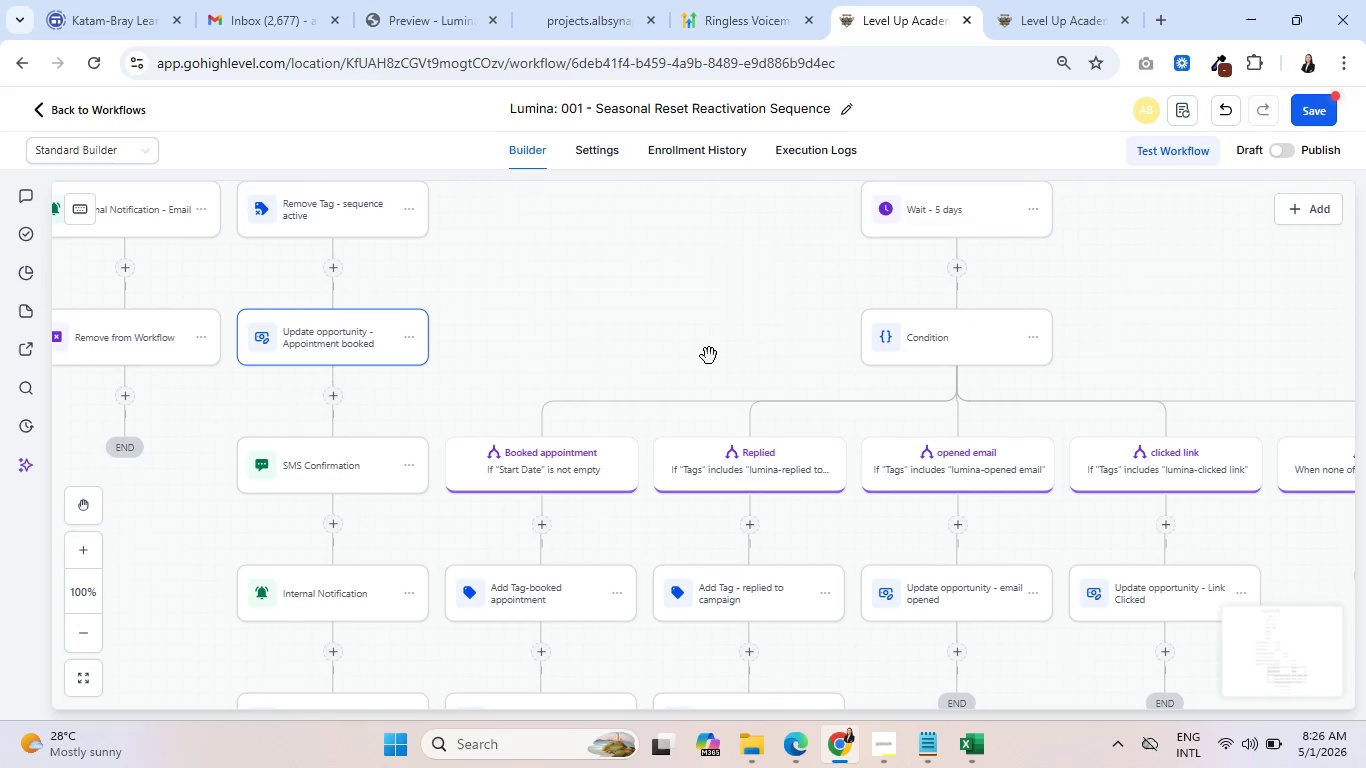 
left_click_drag(start_coordinate=[708, 359], to_coordinate=[726, 239])
 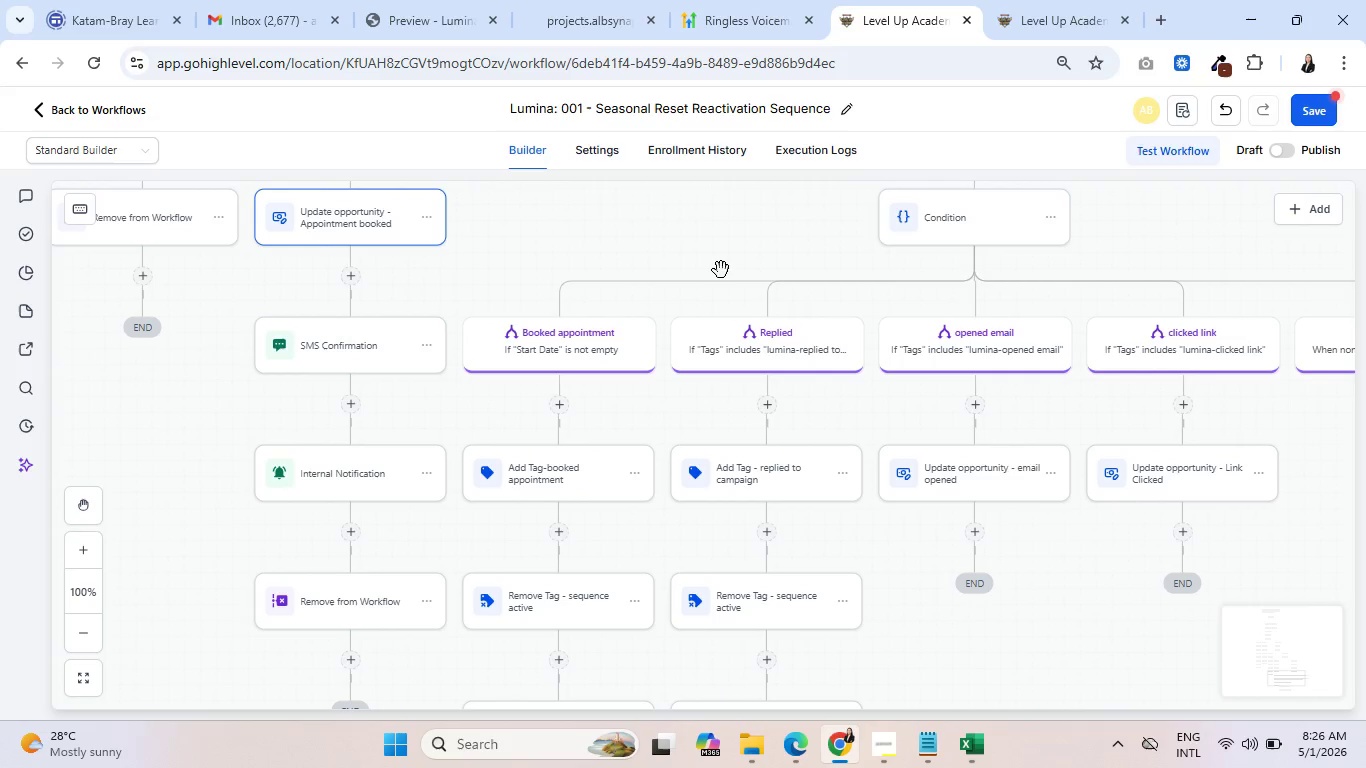 
wait(9.52)
 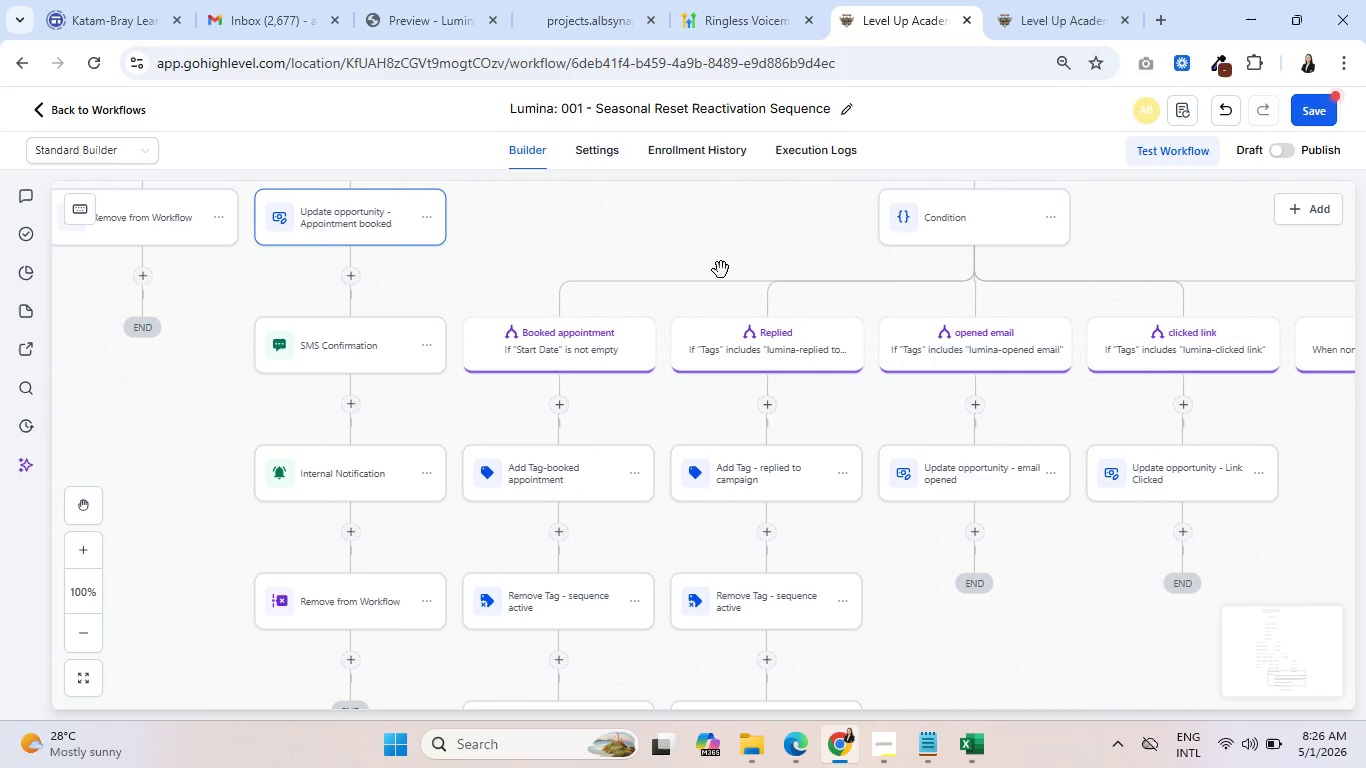 
left_click_drag(start_coordinate=[615, 537], to_coordinate=[757, 387])
 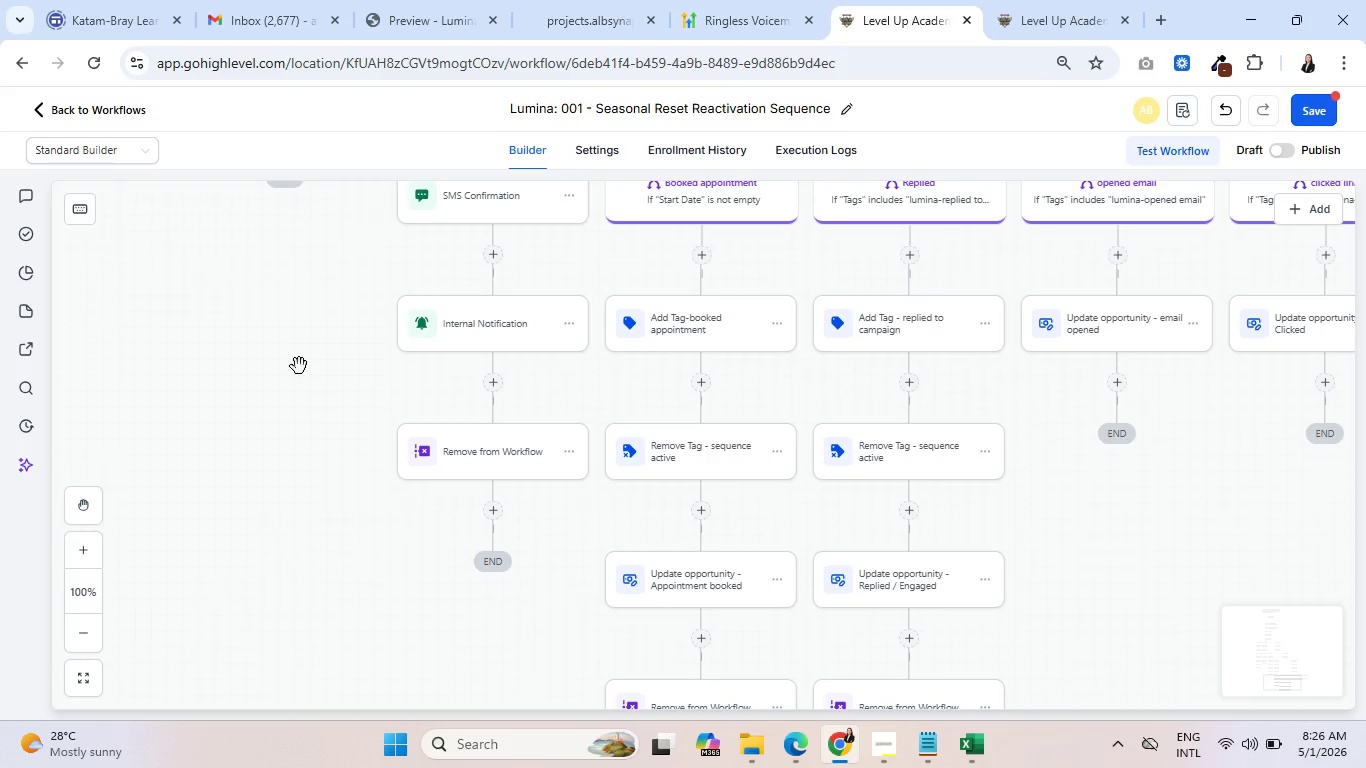 
left_click_drag(start_coordinate=[274, 331], to_coordinate=[539, 615])
 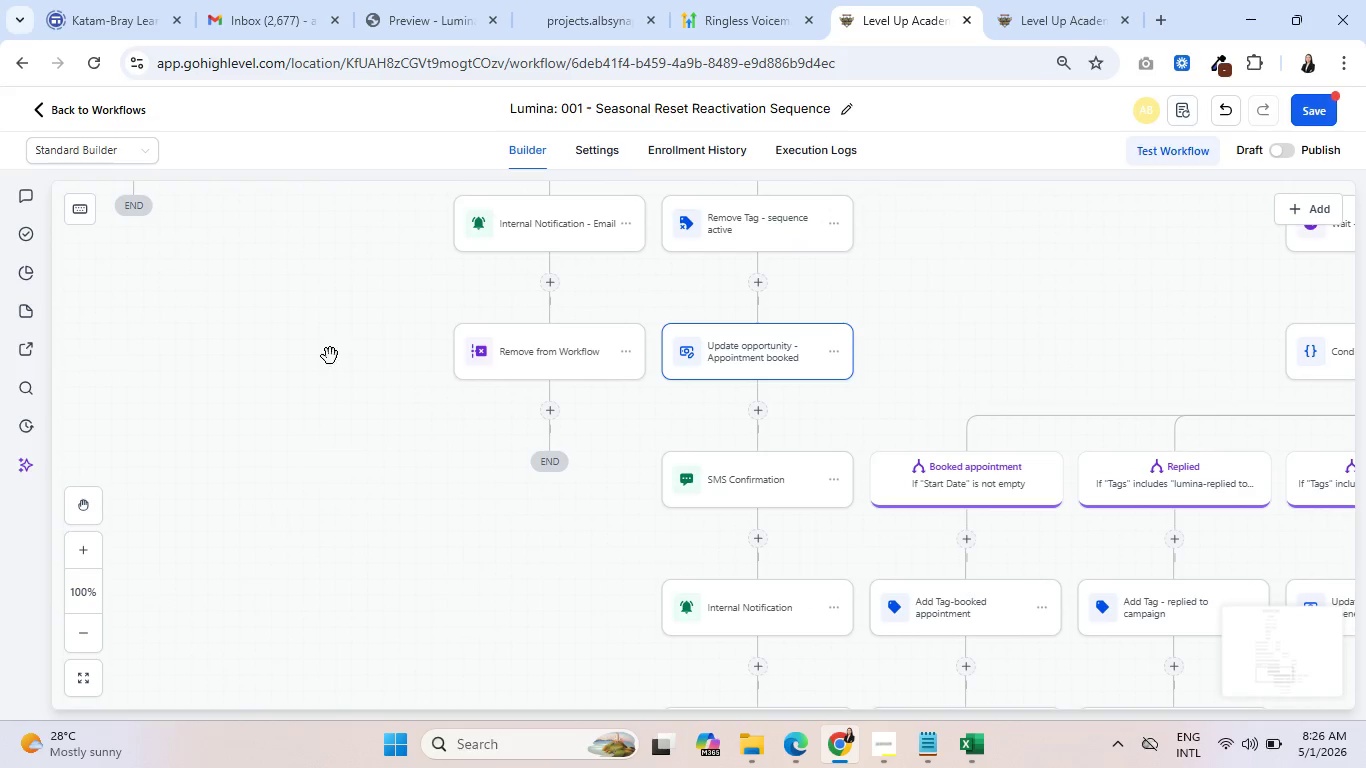 
left_click_drag(start_coordinate=[330, 356], to_coordinate=[485, 642])
 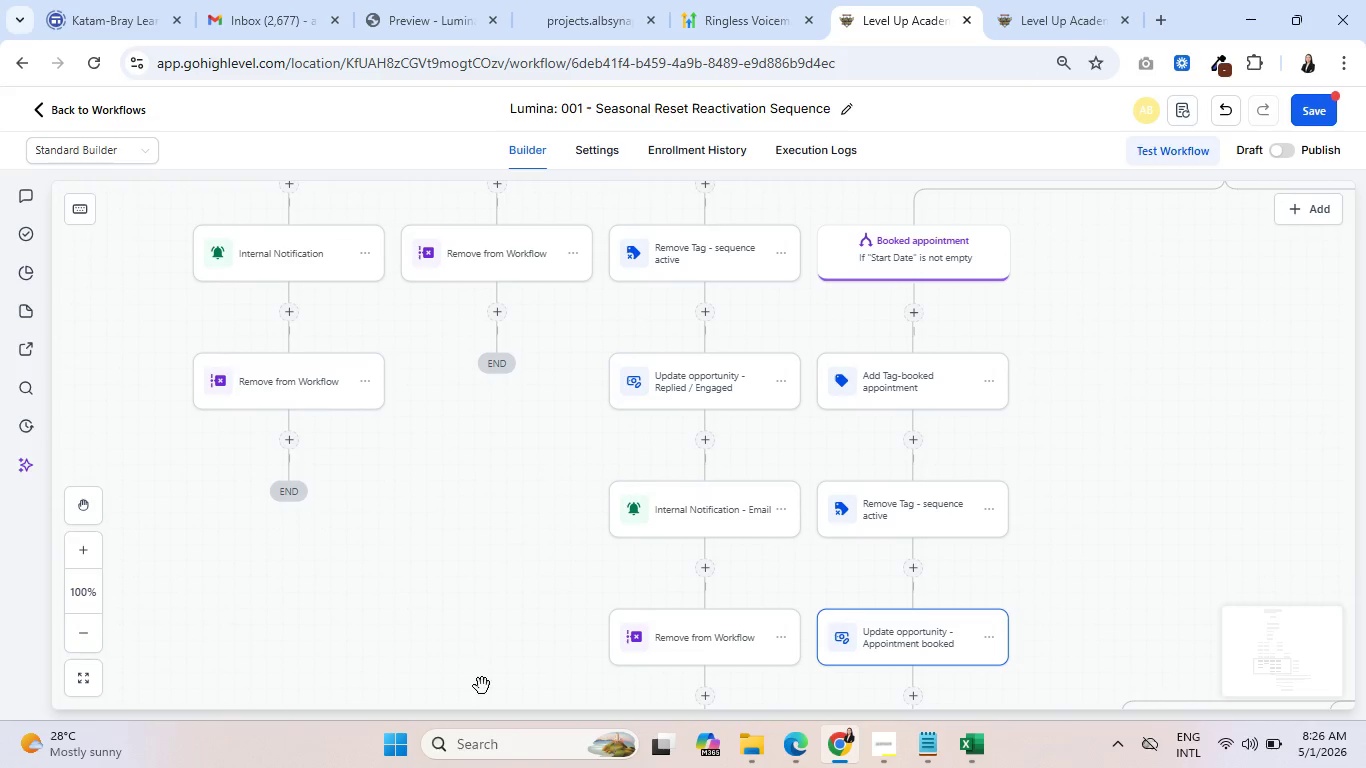 
left_click_drag(start_coordinate=[502, 693], to_coordinate=[448, 449])
 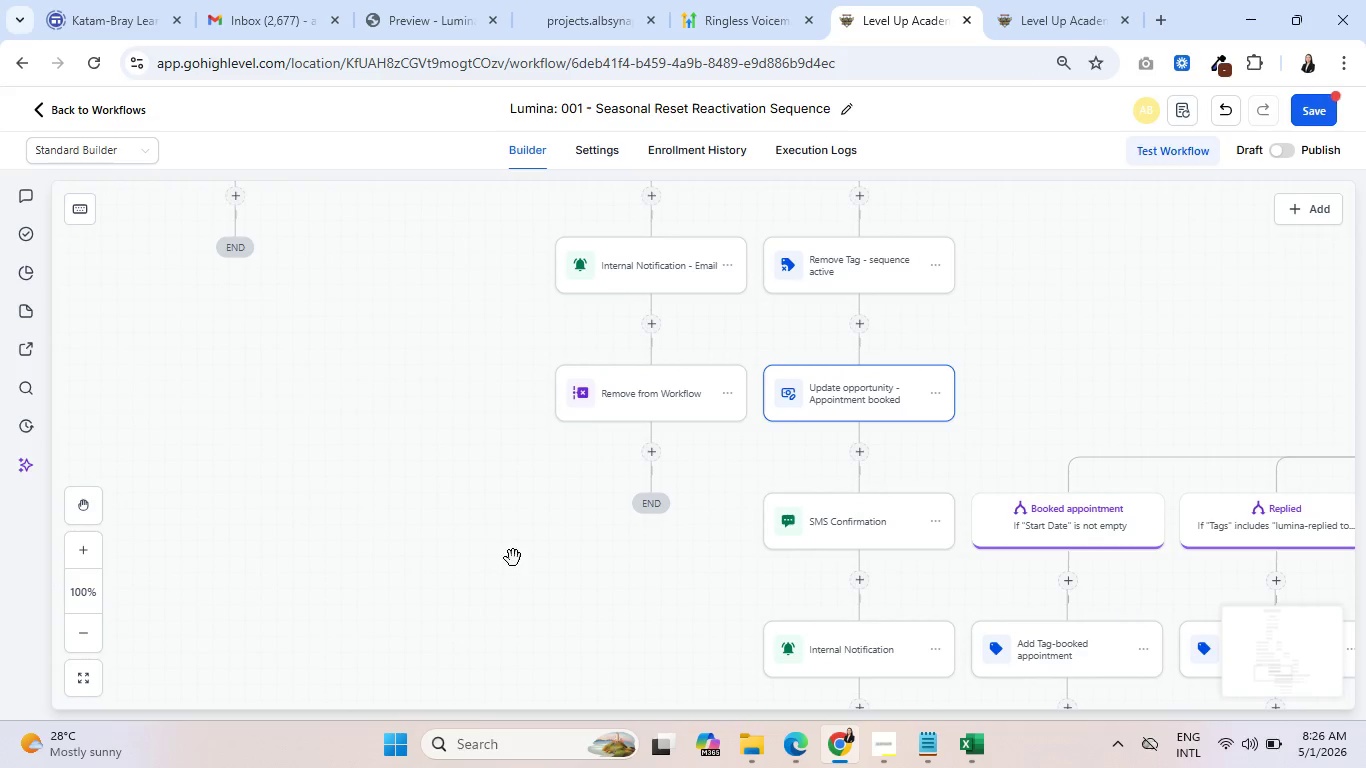 
left_click_drag(start_coordinate=[513, 558], to_coordinate=[483, 317])
 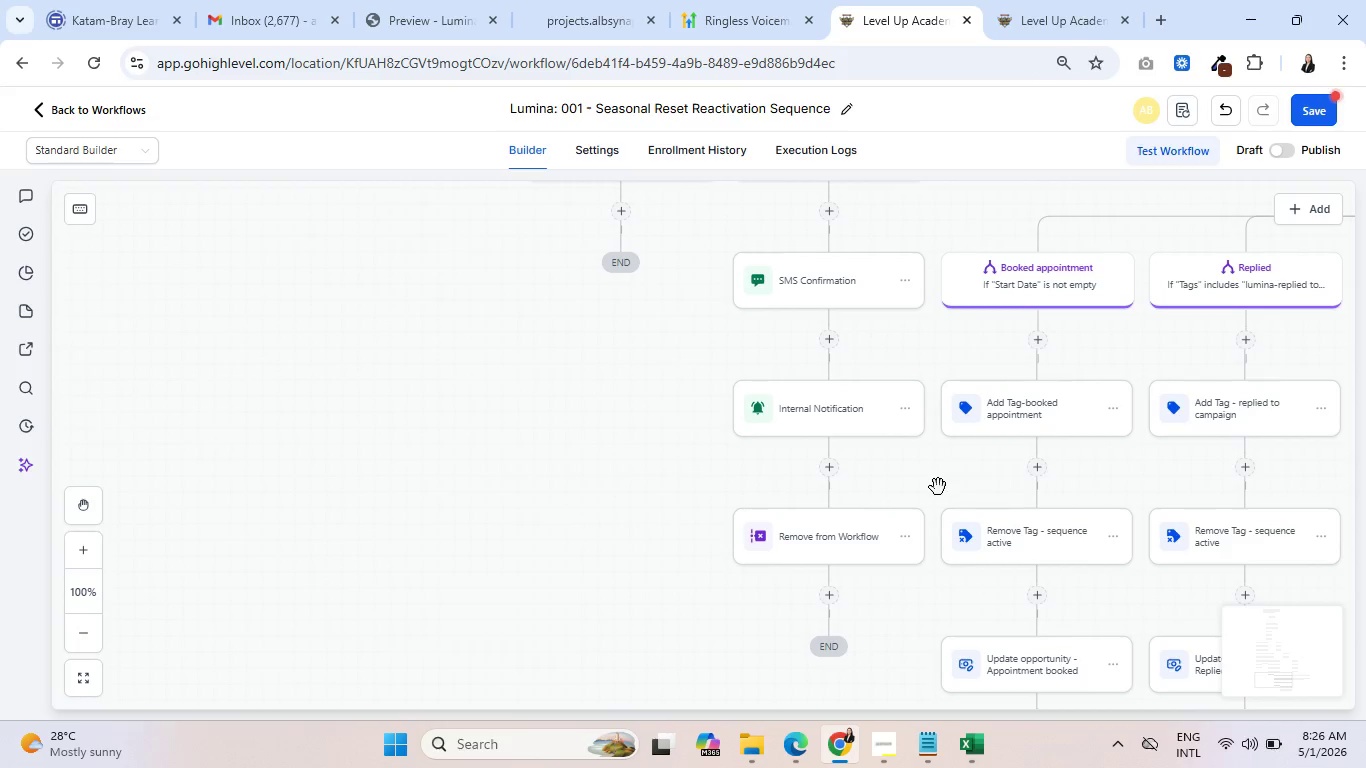 
left_click_drag(start_coordinate=[938, 487], to_coordinate=[732, 377])
 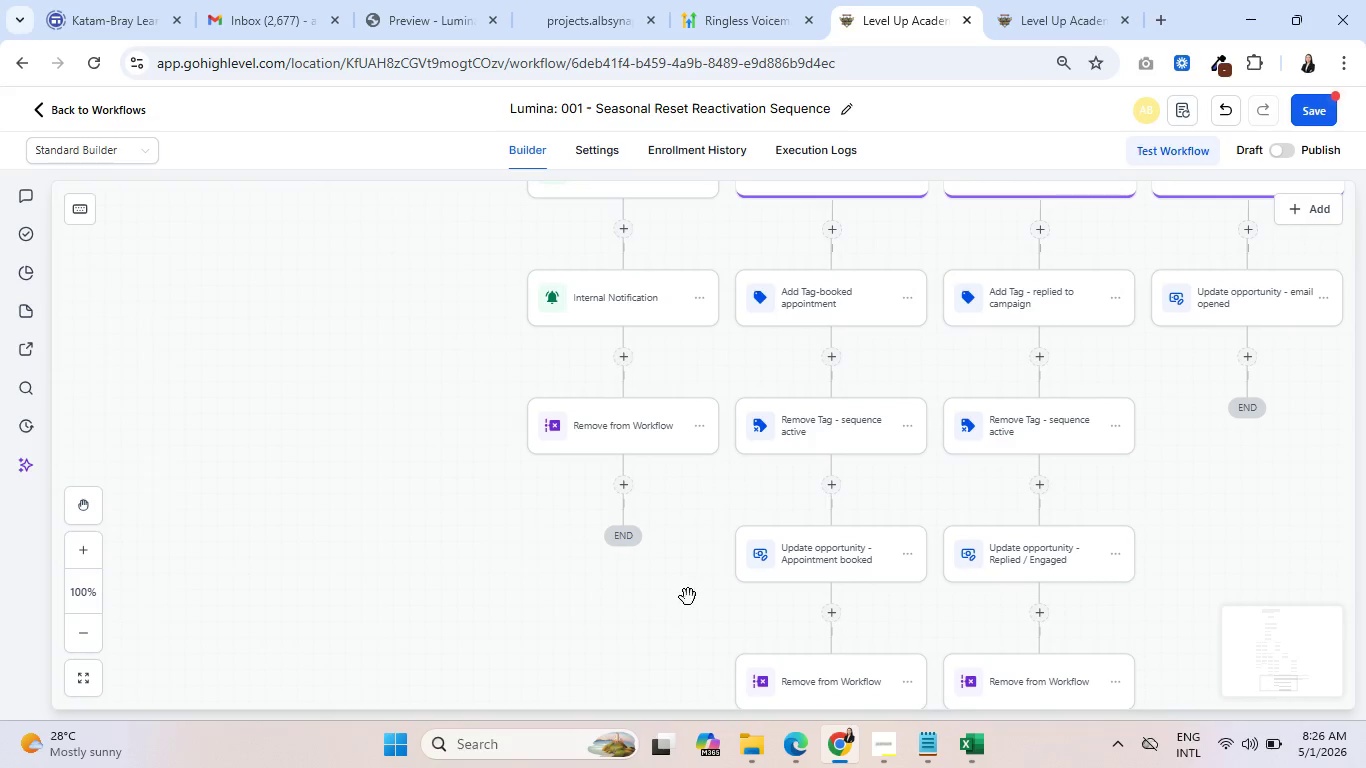 
left_click_drag(start_coordinate=[688, 597], to_coordinate=[691, 460])
 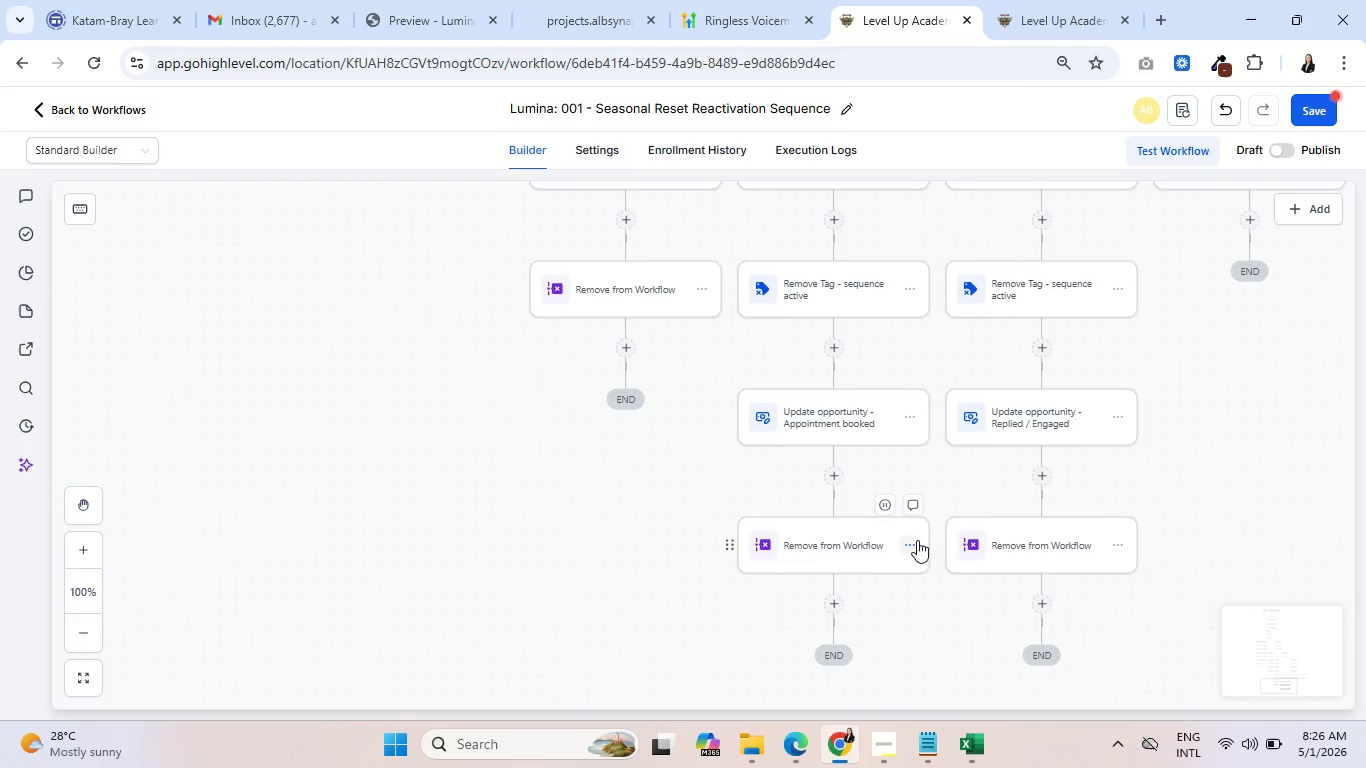 
left_click([909, 553])
 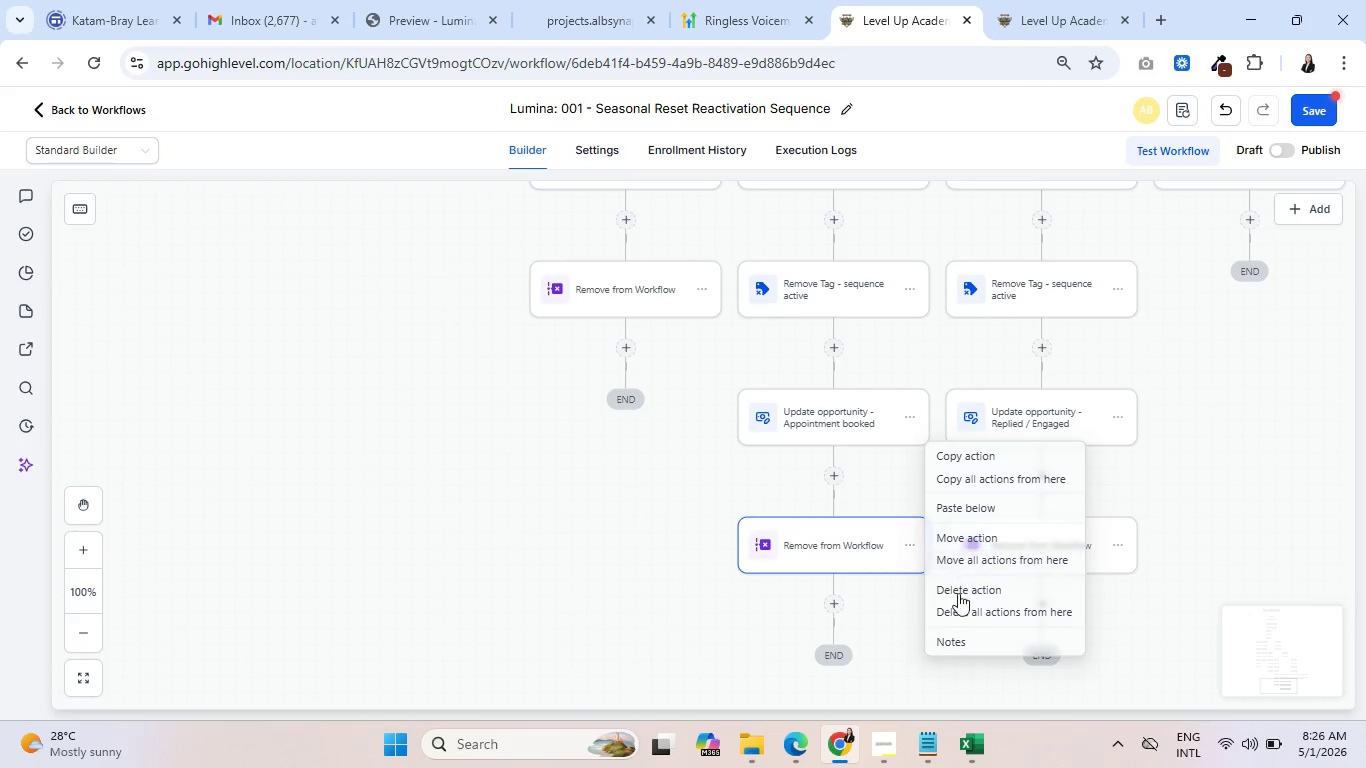 
left_click([966, 578])
 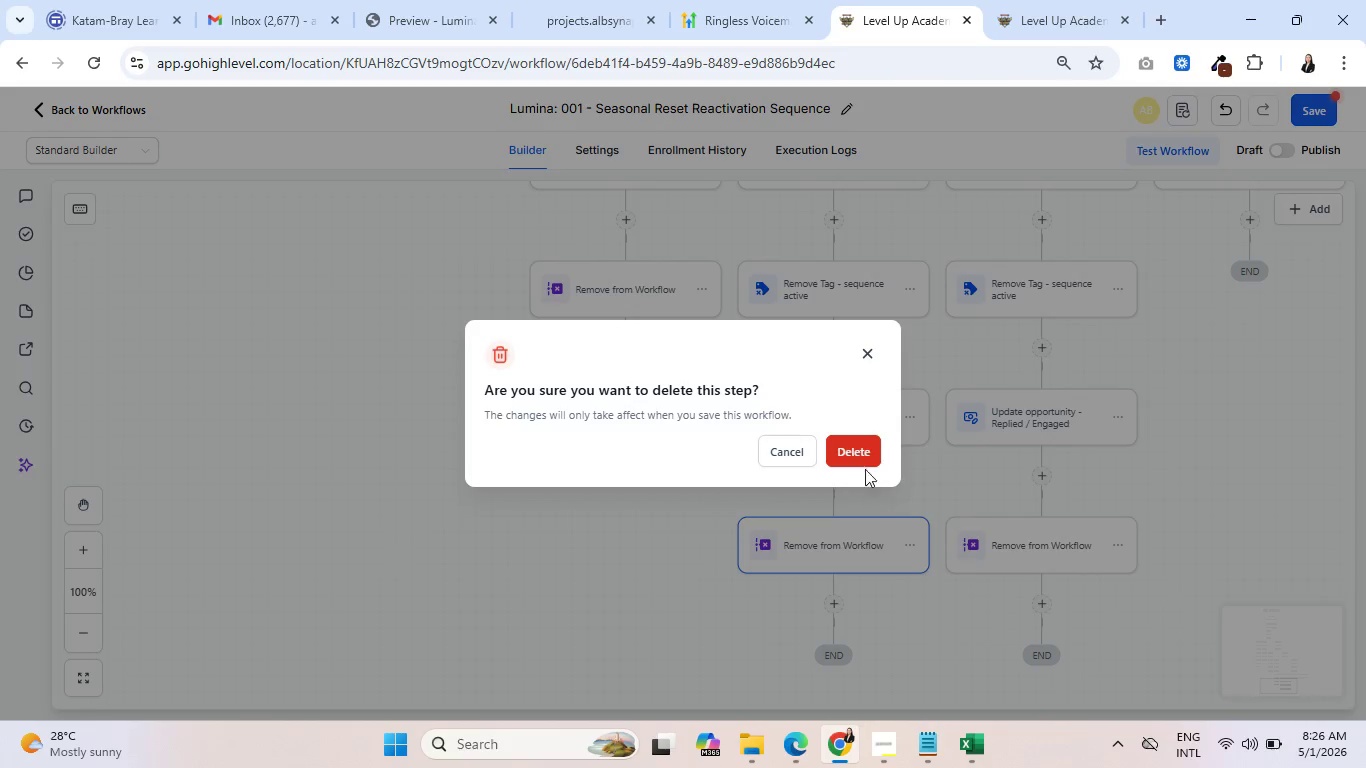 
left_click([861, 452])
 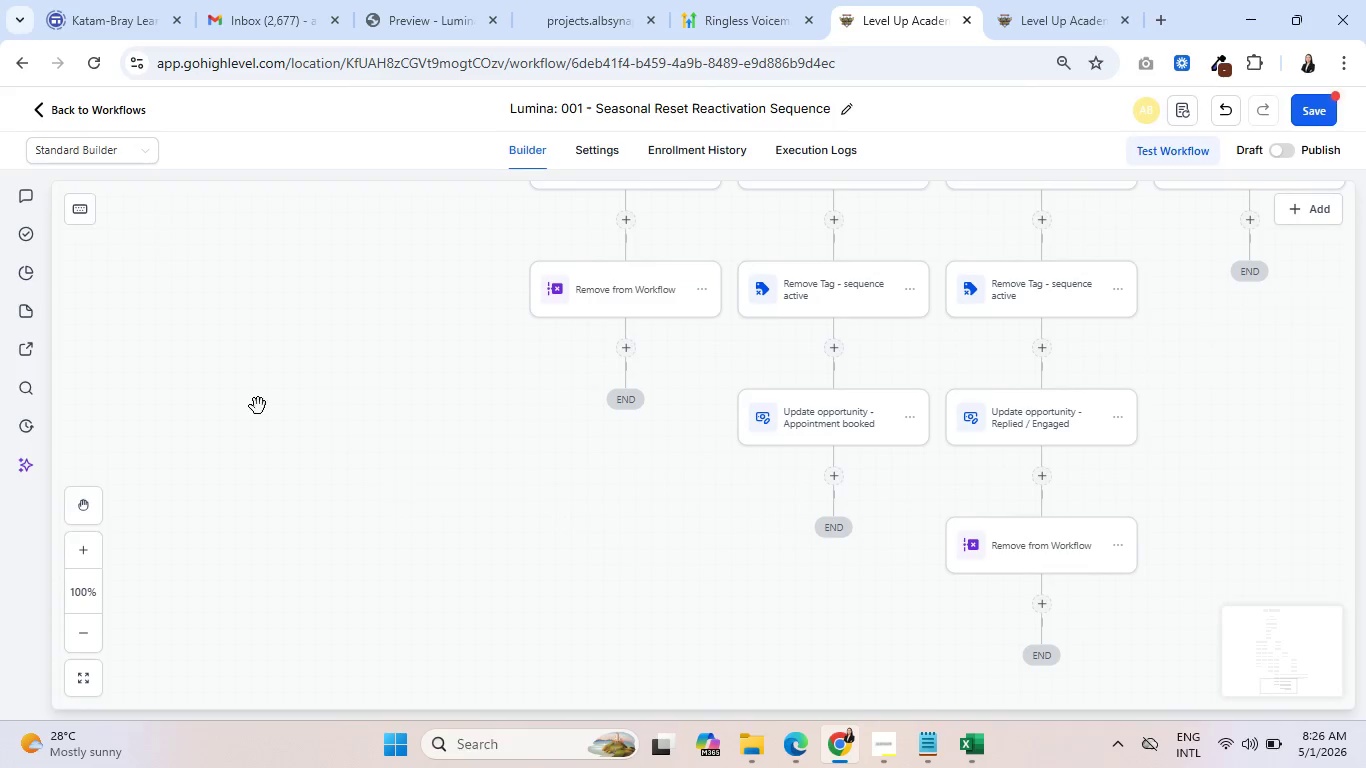 
left_click_drag(start_coordinate=[243, 398], to_coordinate=[454, 607])
 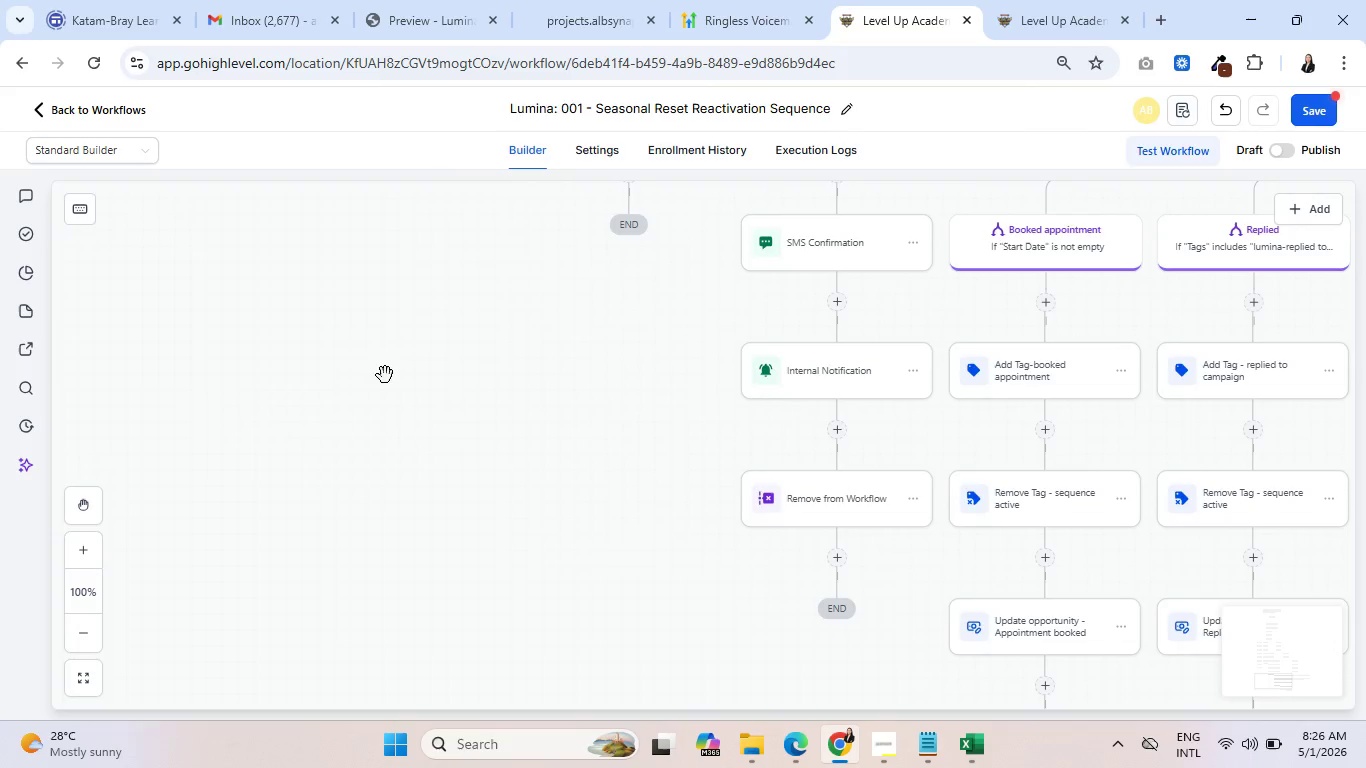 
left_click_drag(start_coordinate=[385, 375], to_coordinate=[475, 653])
 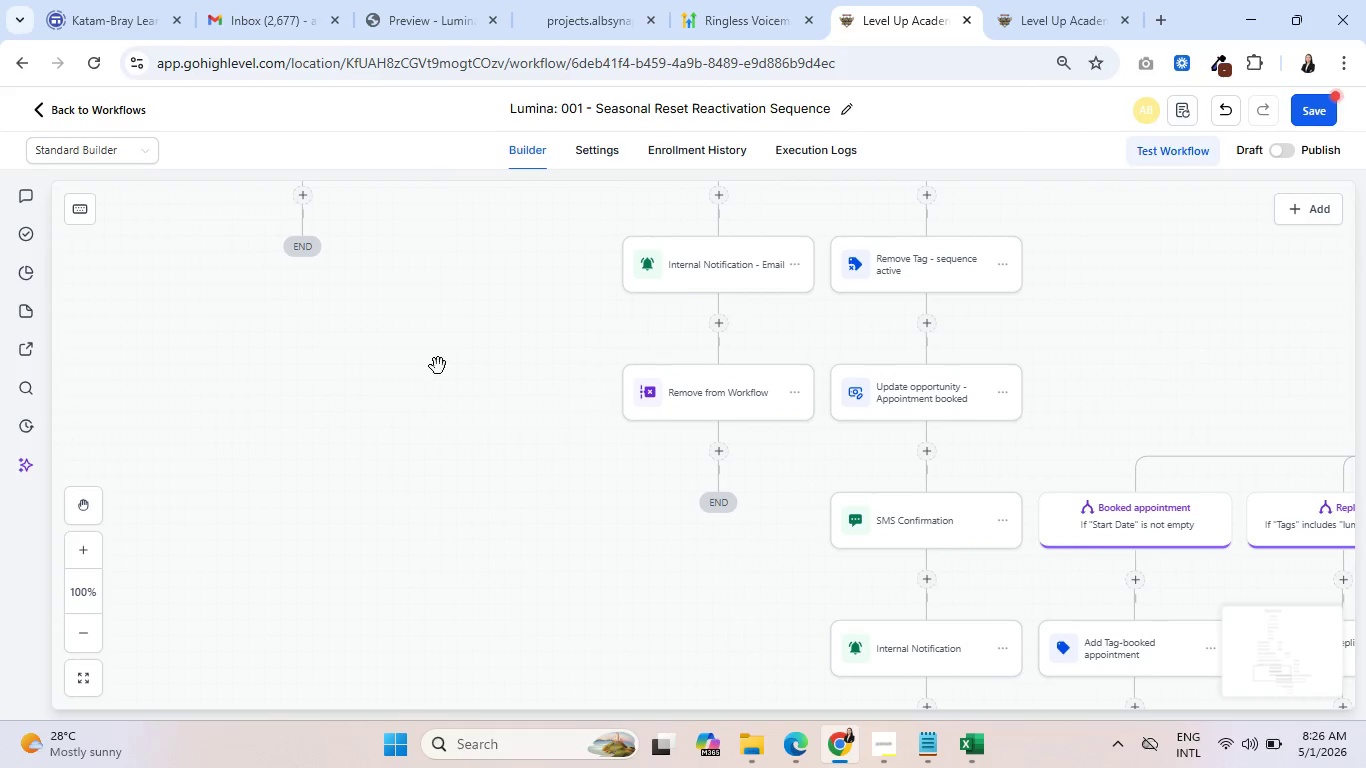 
left_click_drag(start_coordinate=[438, 366], to_coordinate=[477, 607])
 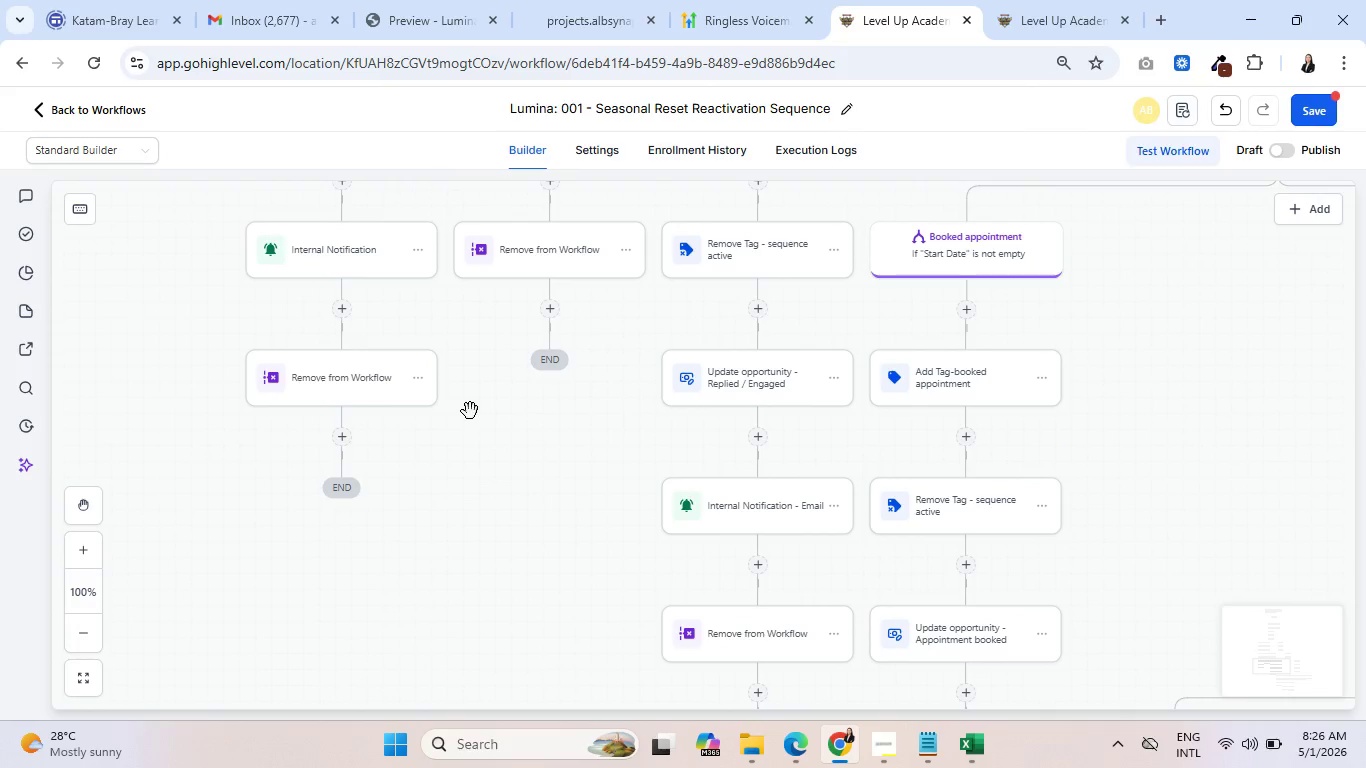 
left_click_drag(start_coordinate=[470, 411], to_coordinate=[488, 635])
 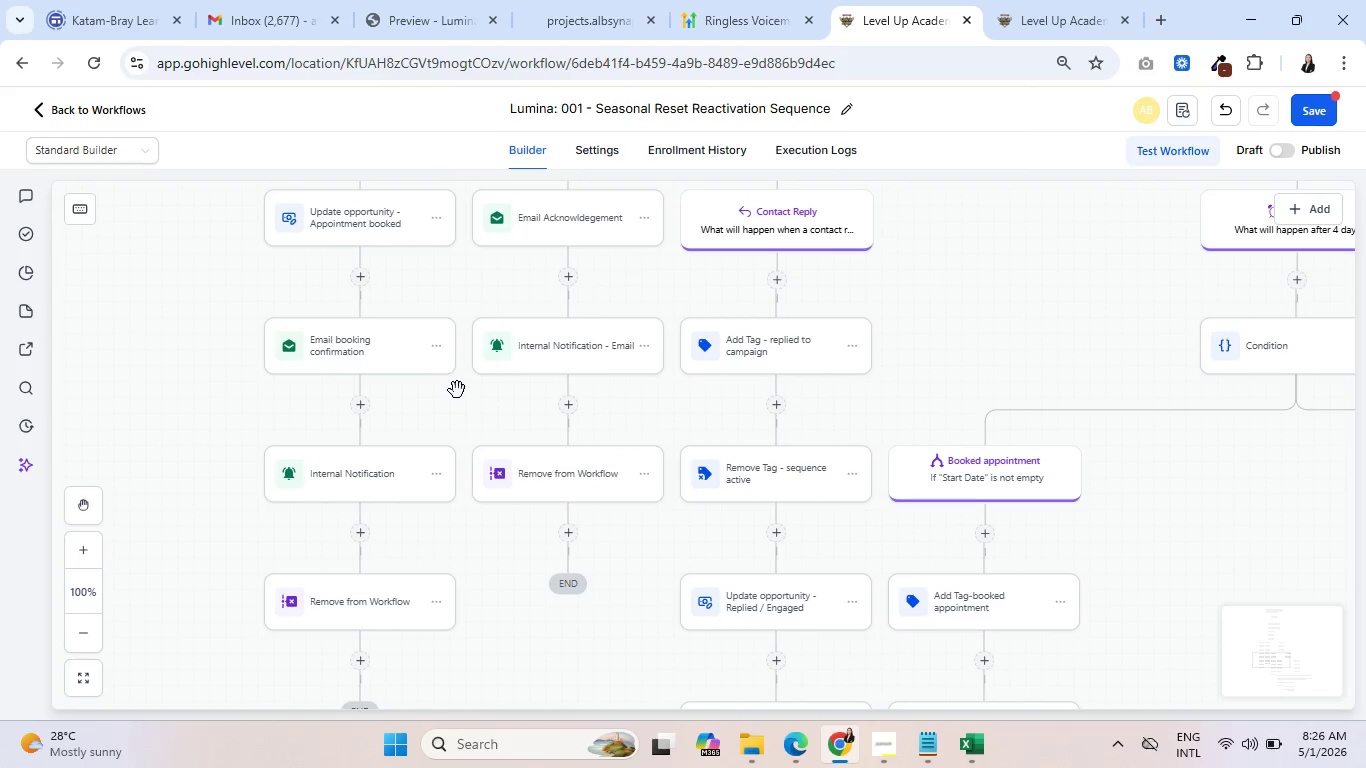 
left_click_drag(start_coordinate=[457, 390], to_coordinate=[477, 595])
 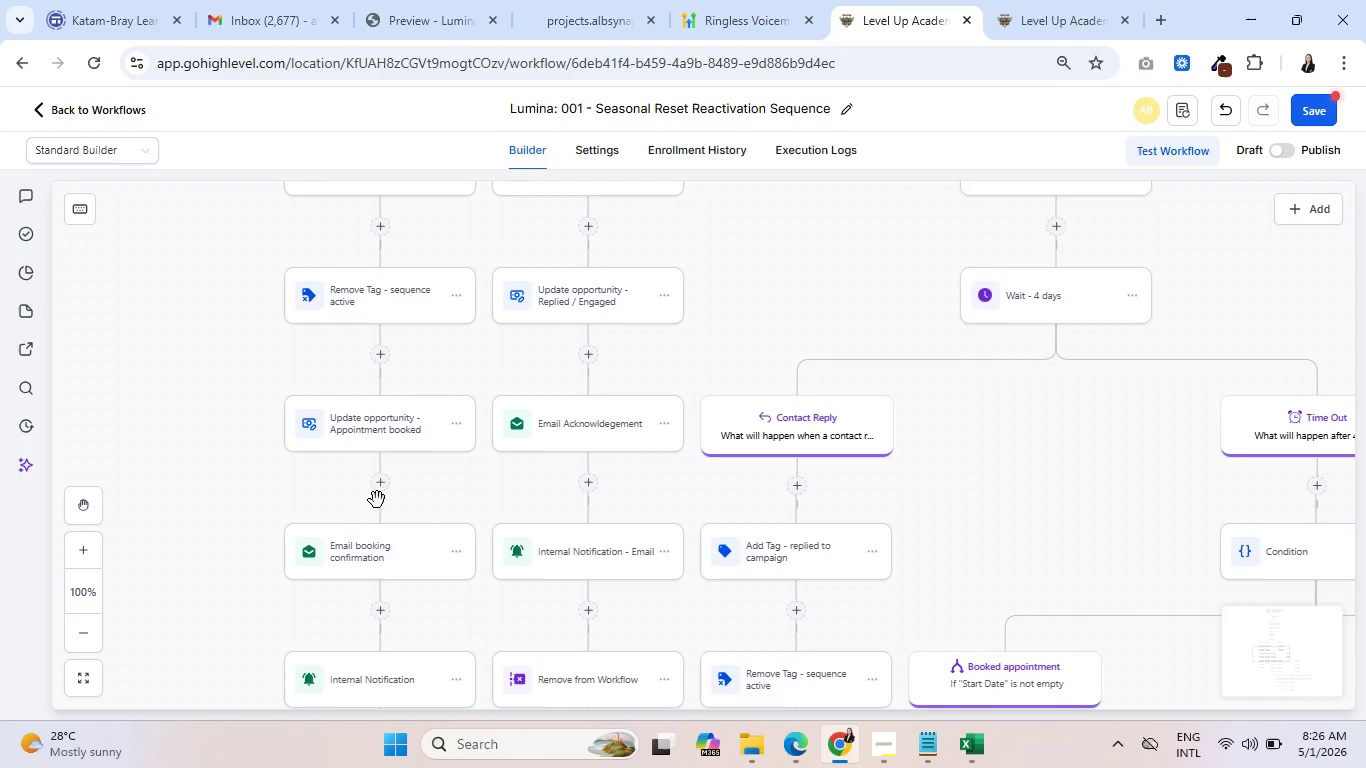 
scroll: coordinate [348, 533], scroll_direction: down, amount: 1.0
 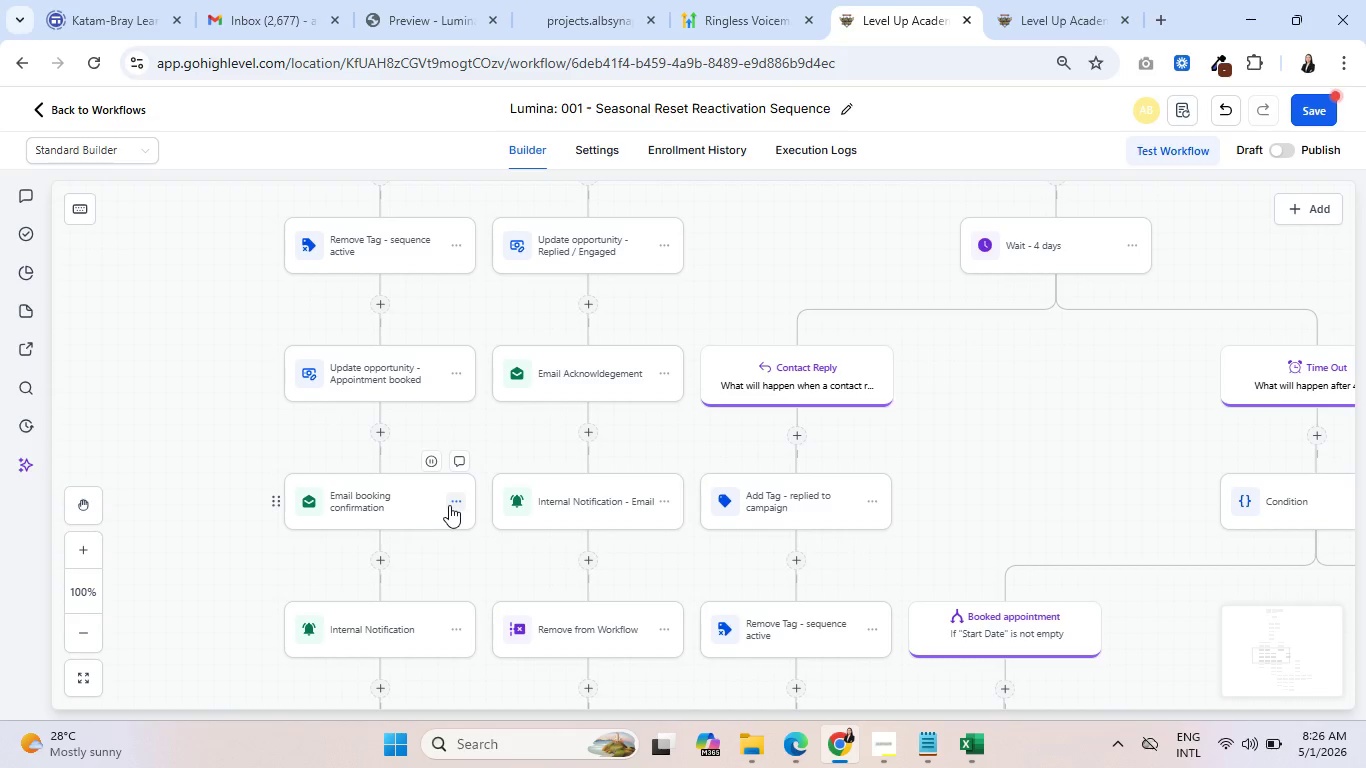 
left_click([458, 502])
 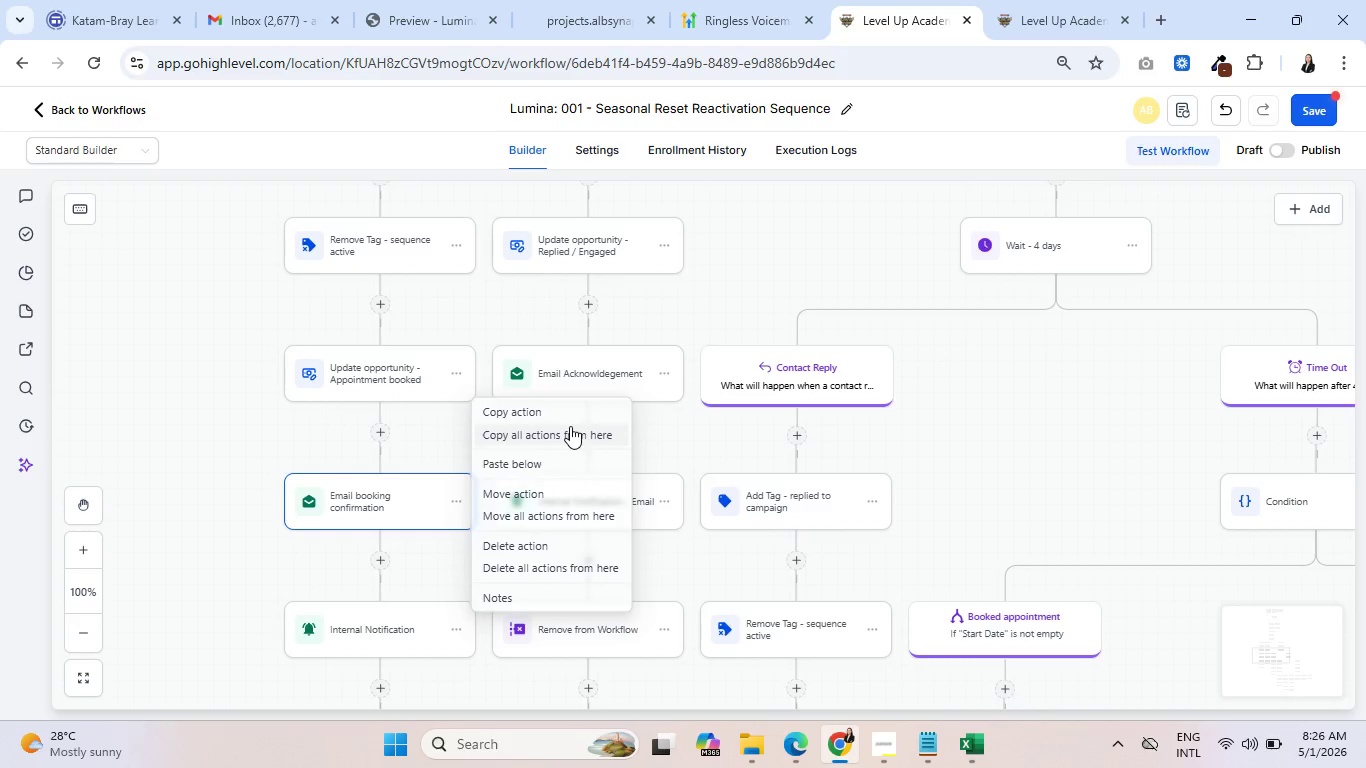 
left_click_drag(start_coordinate=[1005, 481], to_coordinate=[837, 283])
 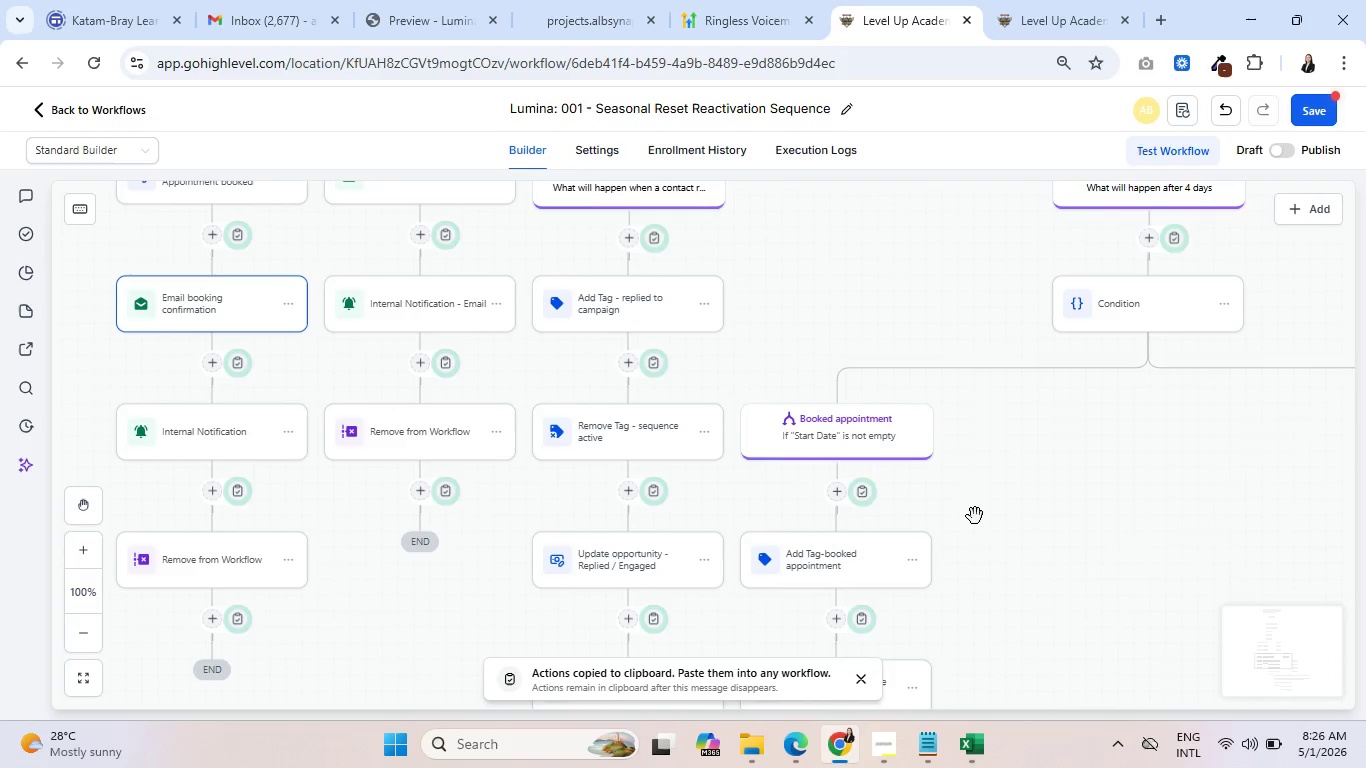 
left_click_drag(start_coordinate=[975, 516], to_coordinate=[857, 324])
 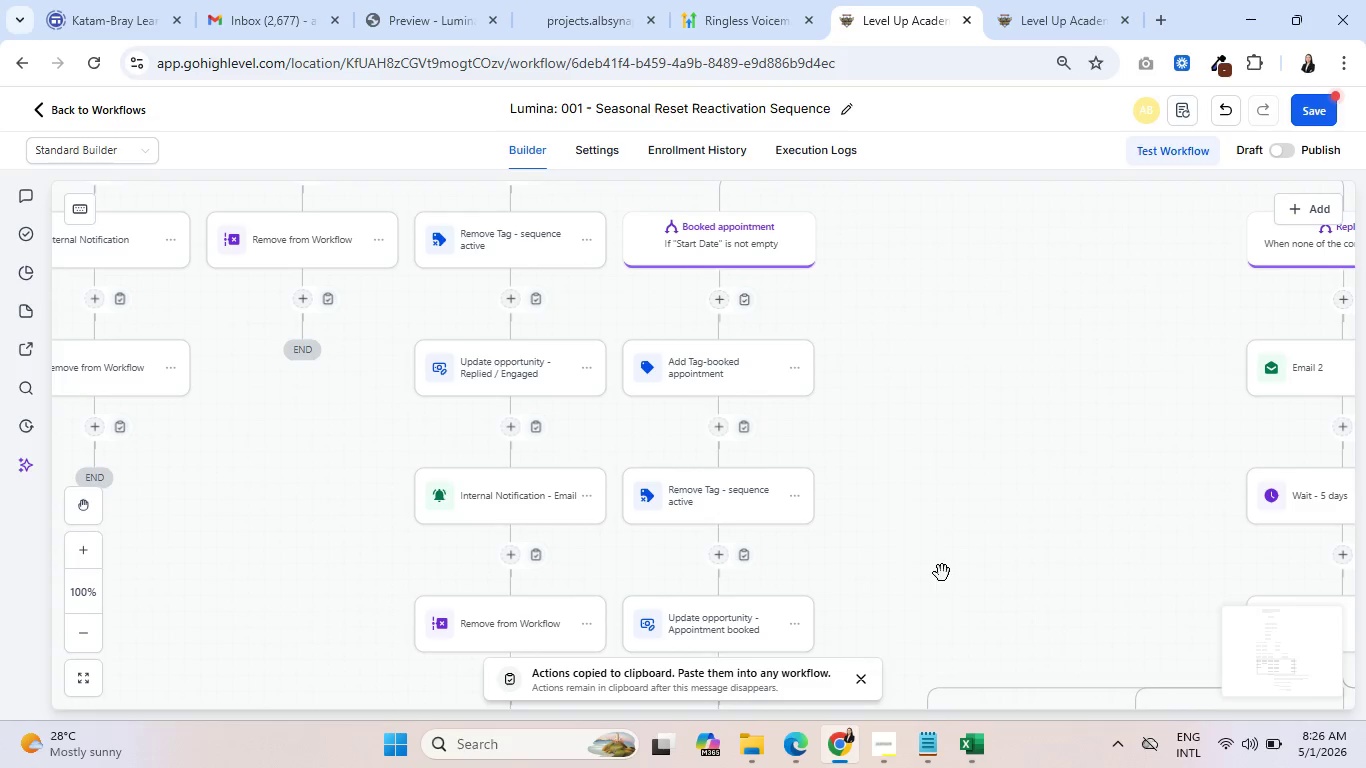 
left_click_drag(start_coordinate=[942, 573], to_coordinate=[808, 279])
 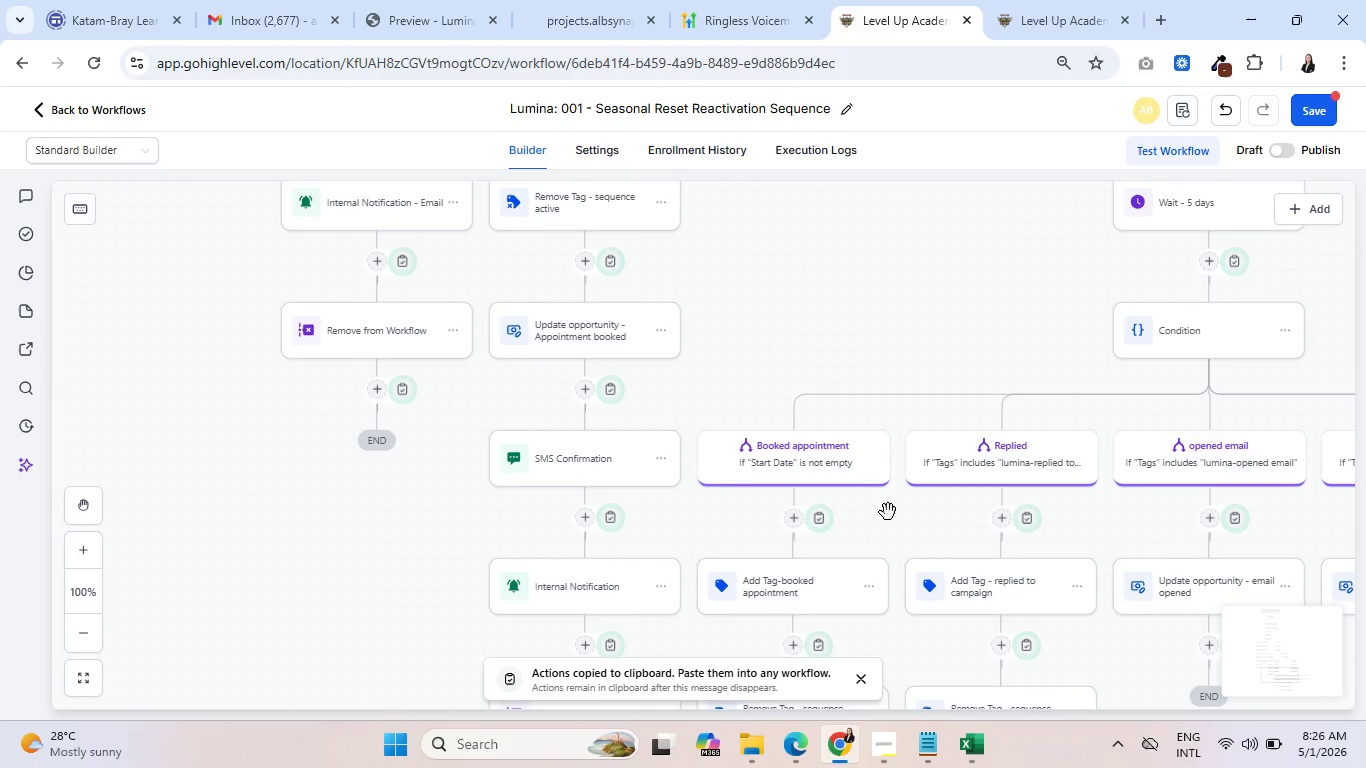 
left_click_drag(start_coordinate=[888, 512], to_coordinate=[928, 345])
 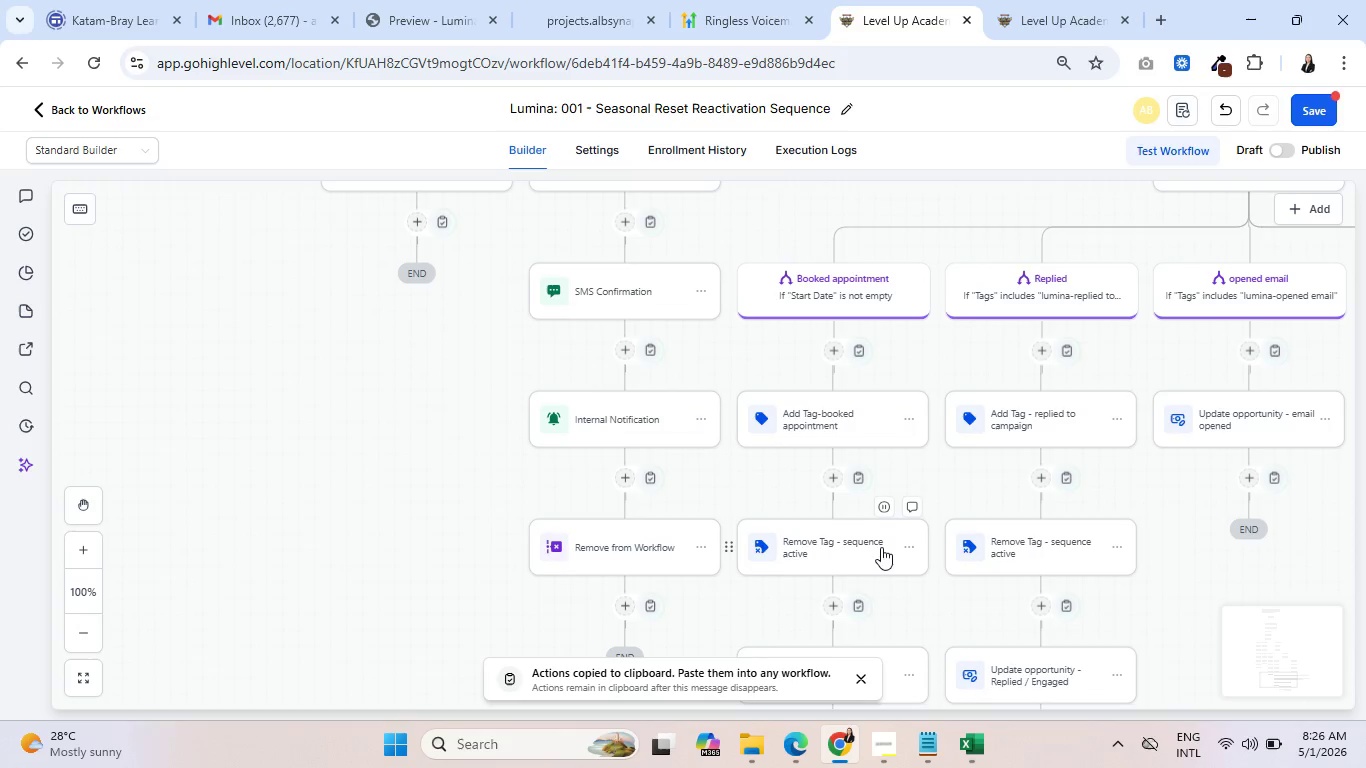 
left_click_drag(start_coordinate=[940, 489], to_coordinate=[901, 334])
 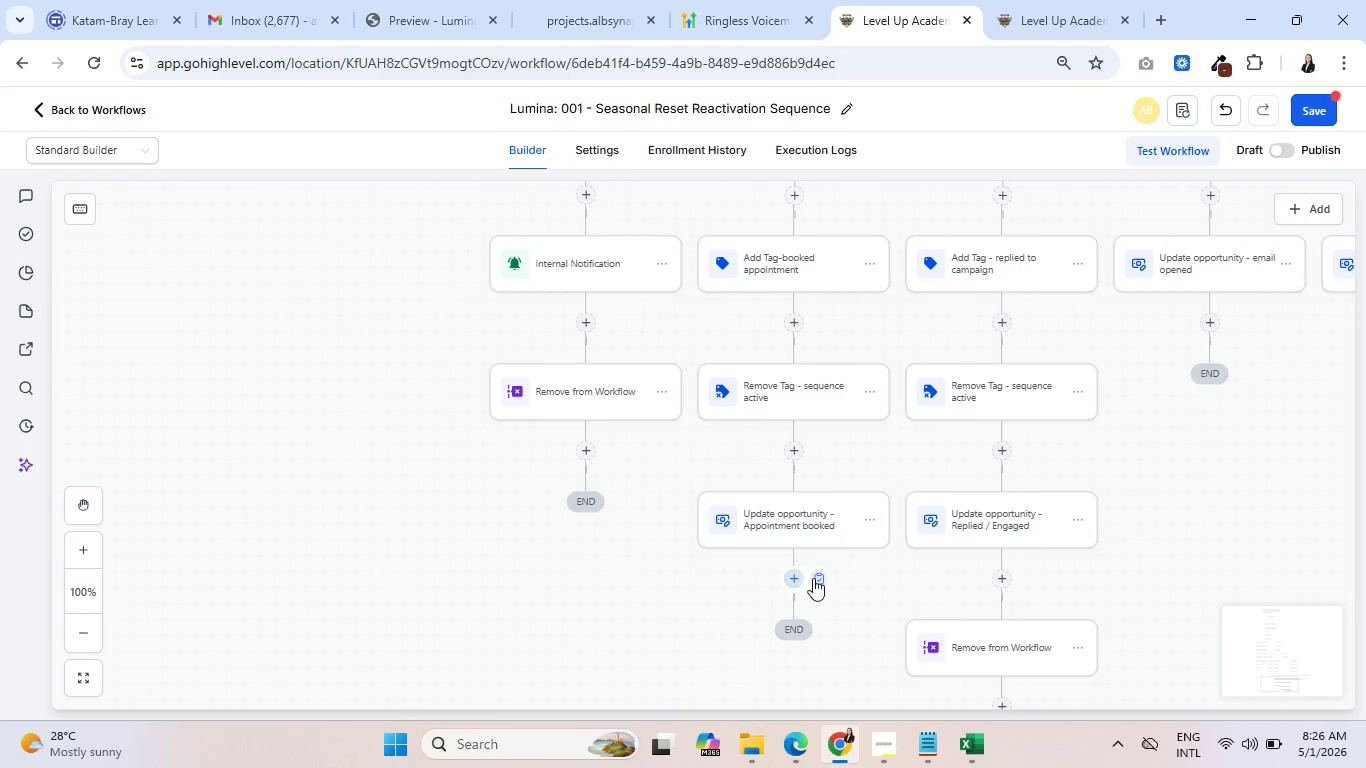 
left_click([822, 579])
 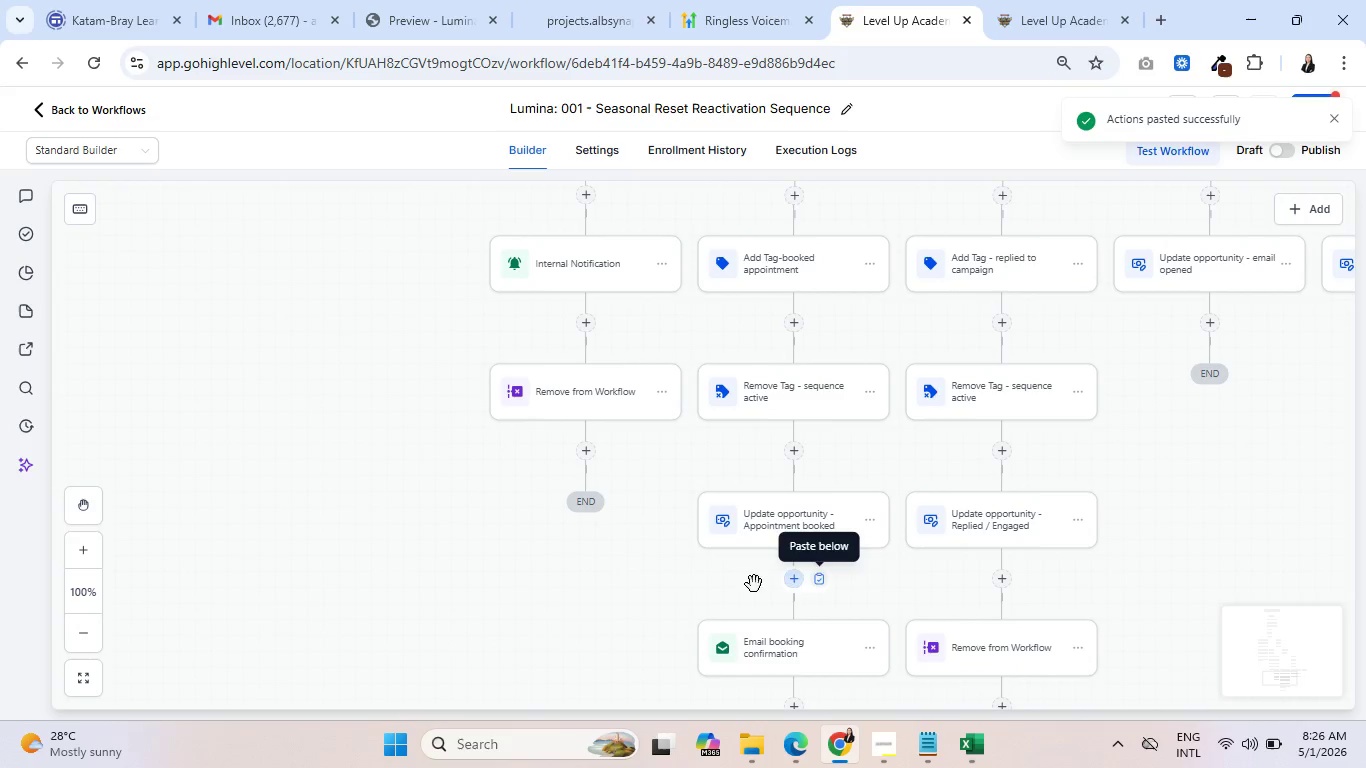 
left_click_drag(start_coordinate=[666, 599], to_coordinate=[571, 431])
 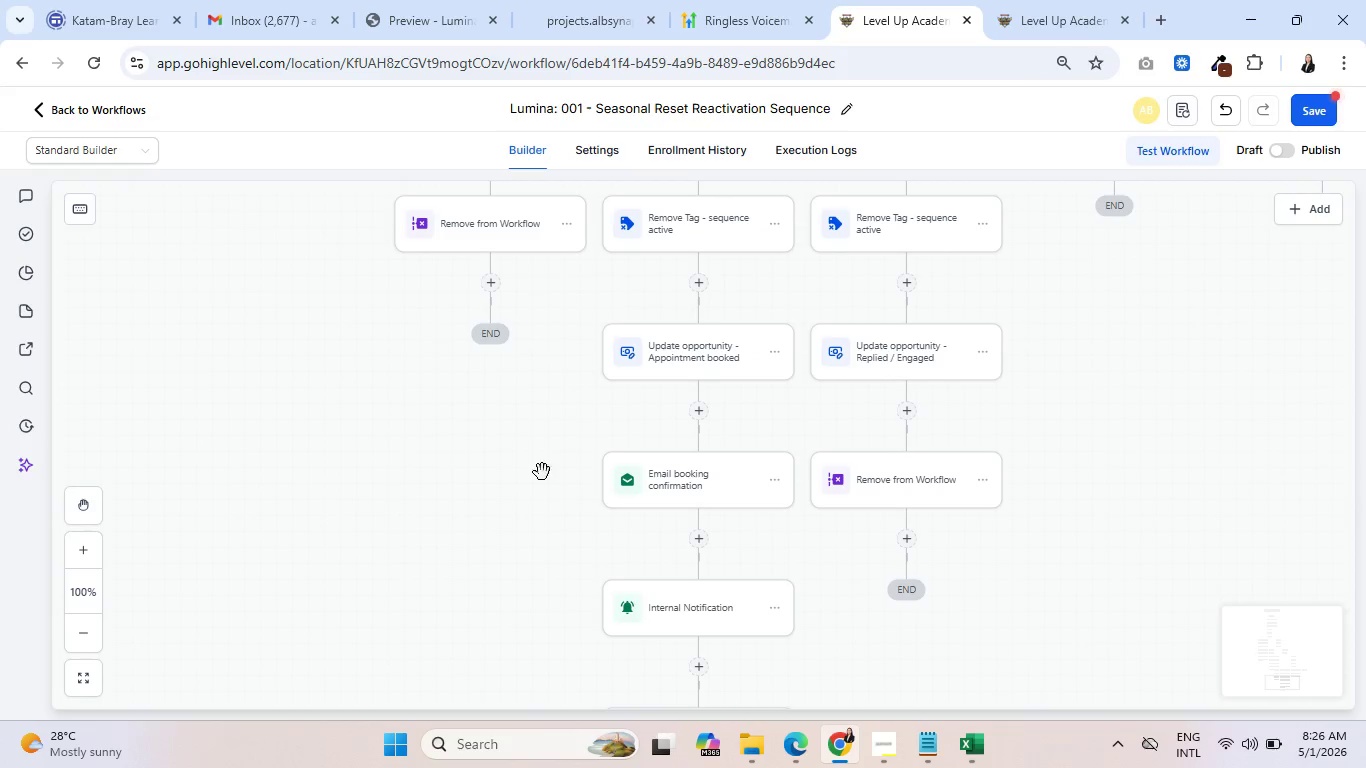 
left_click_drag(start_coordinate=[531, 552], to_coordinate=[548, 413])
 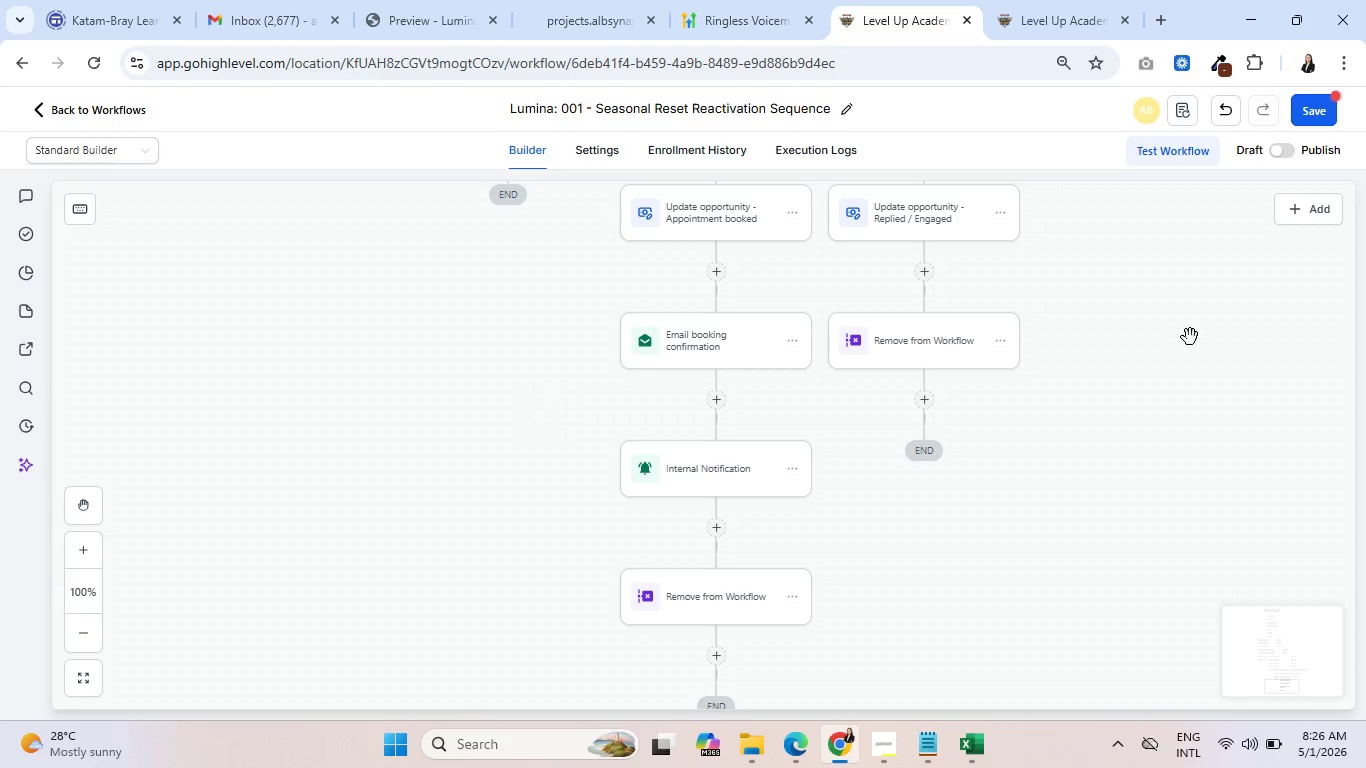 
left_click_drag(start_coordinate=[1144, 351], to_coordinate=[998, 581])
 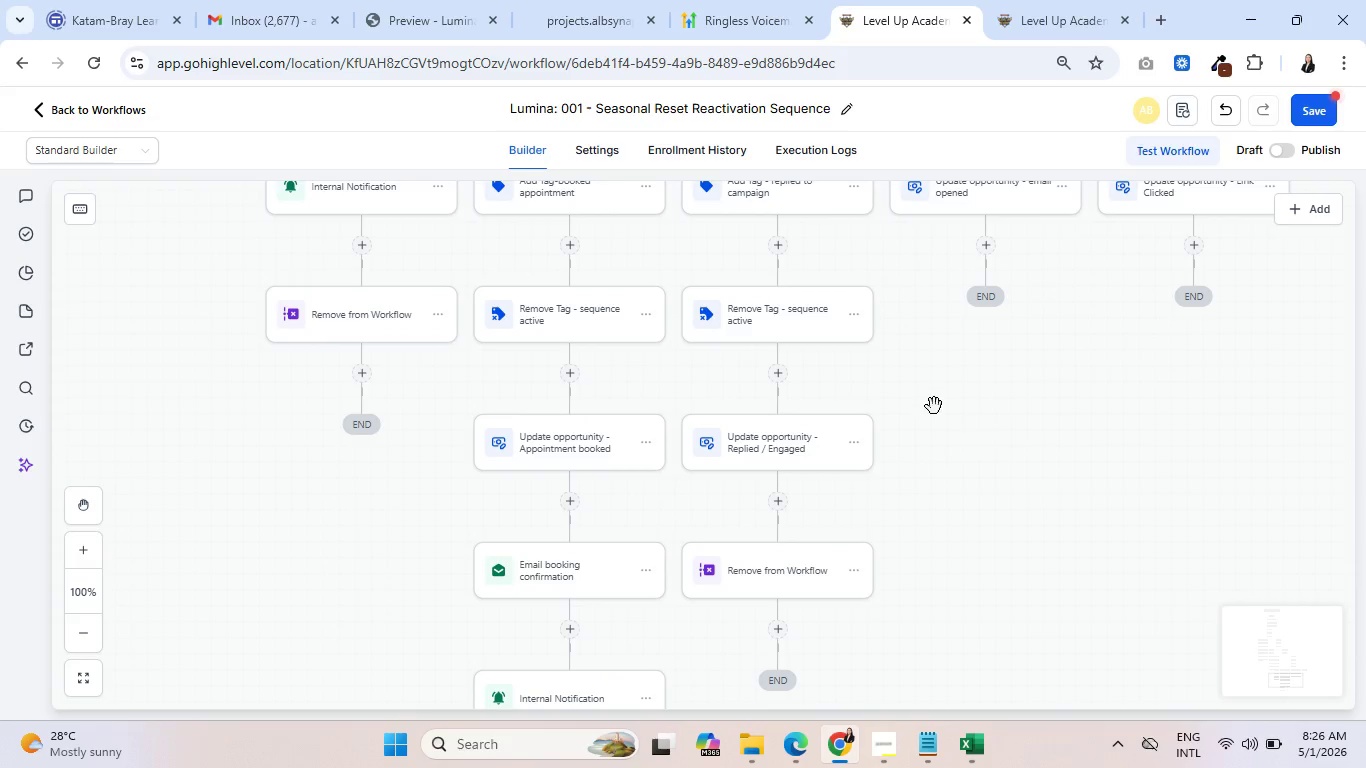 
left_click_drag(start_coordinate=[934, 404], to_coordinate=[1003, 405])
 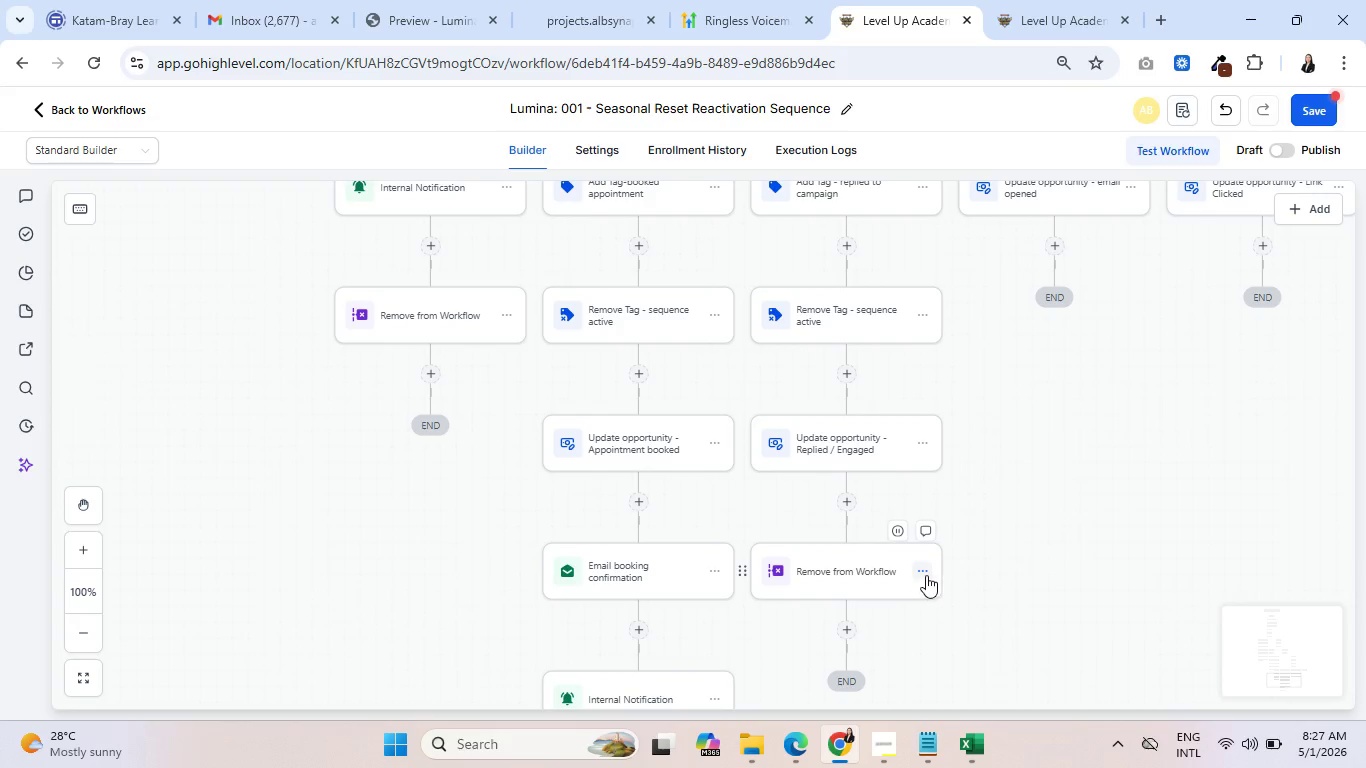 
left_click([930, 573])
 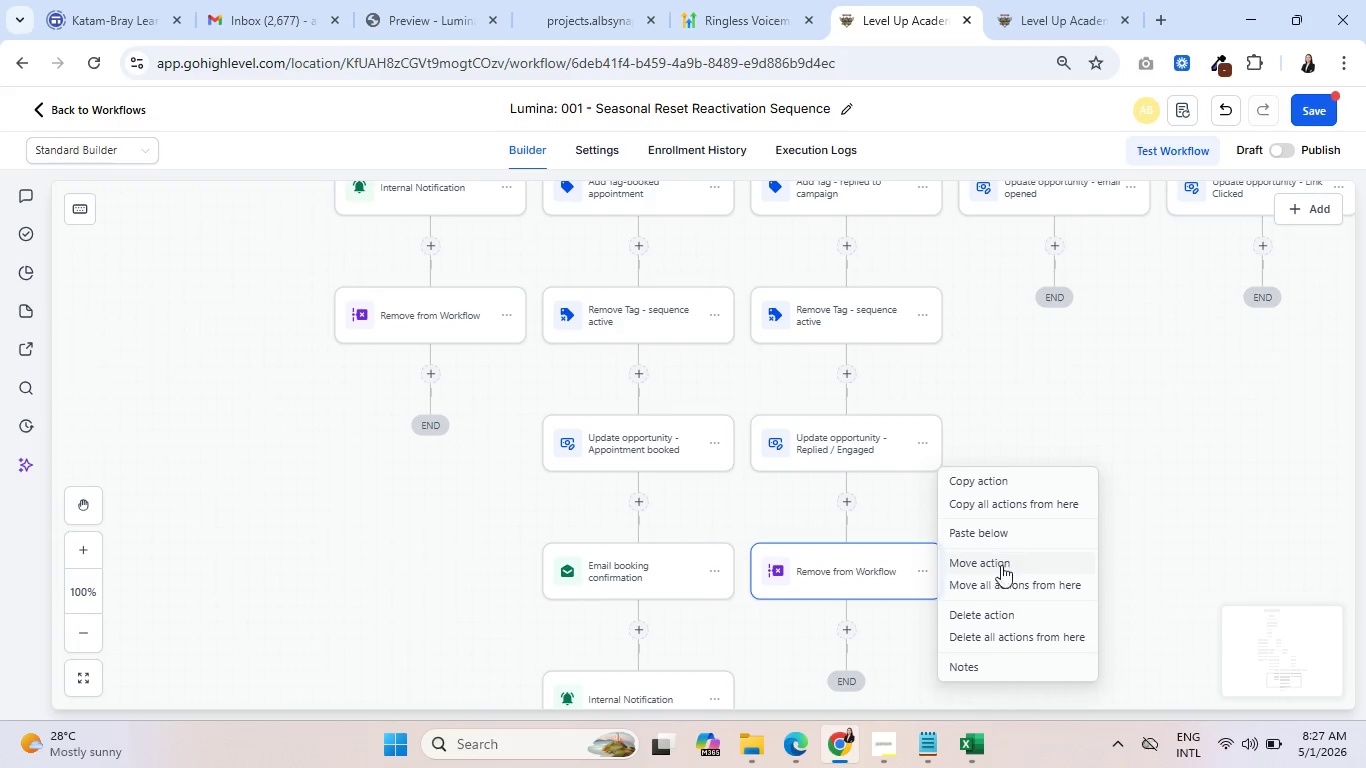 
left_click([987, 609])
 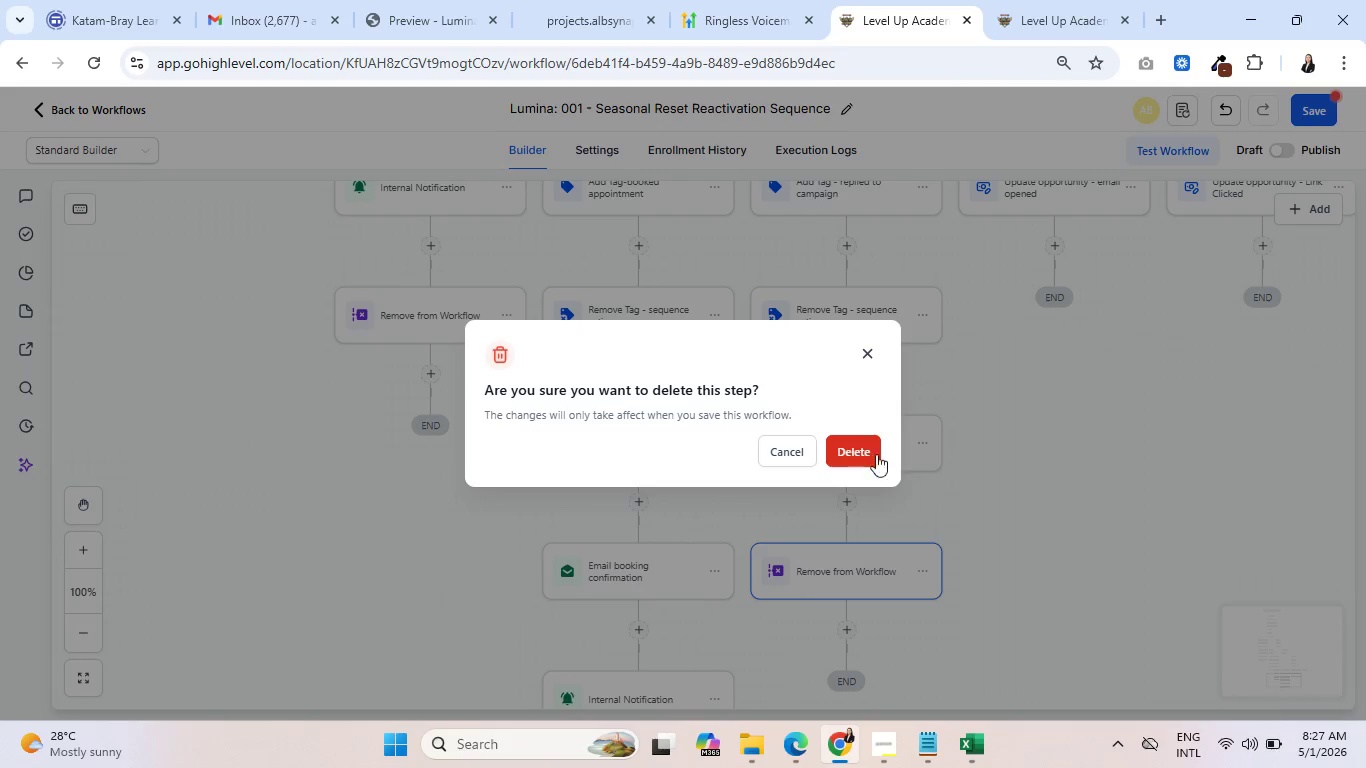 
left_click([856, 454])
 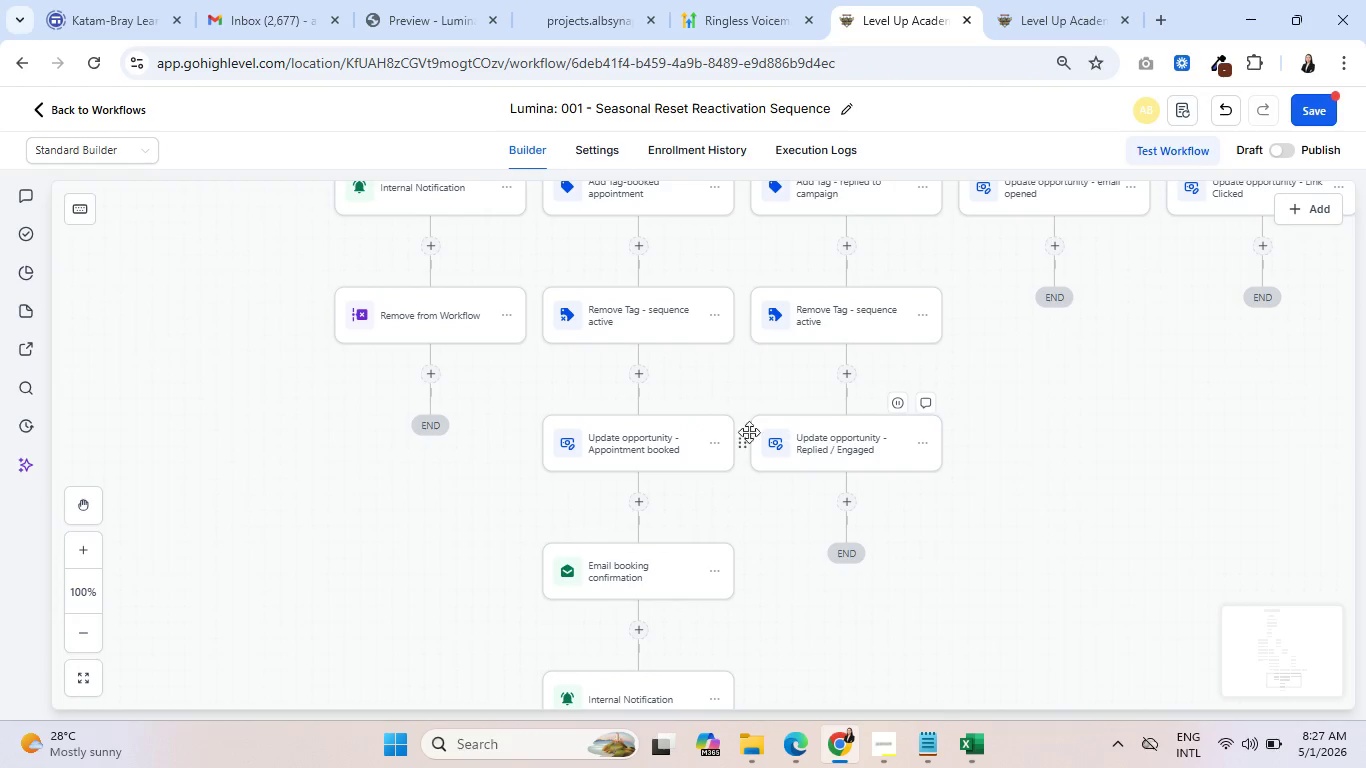 
left_click_drag(start_coordinate=[1068, 411], to_coordinate=[1128, 523])
 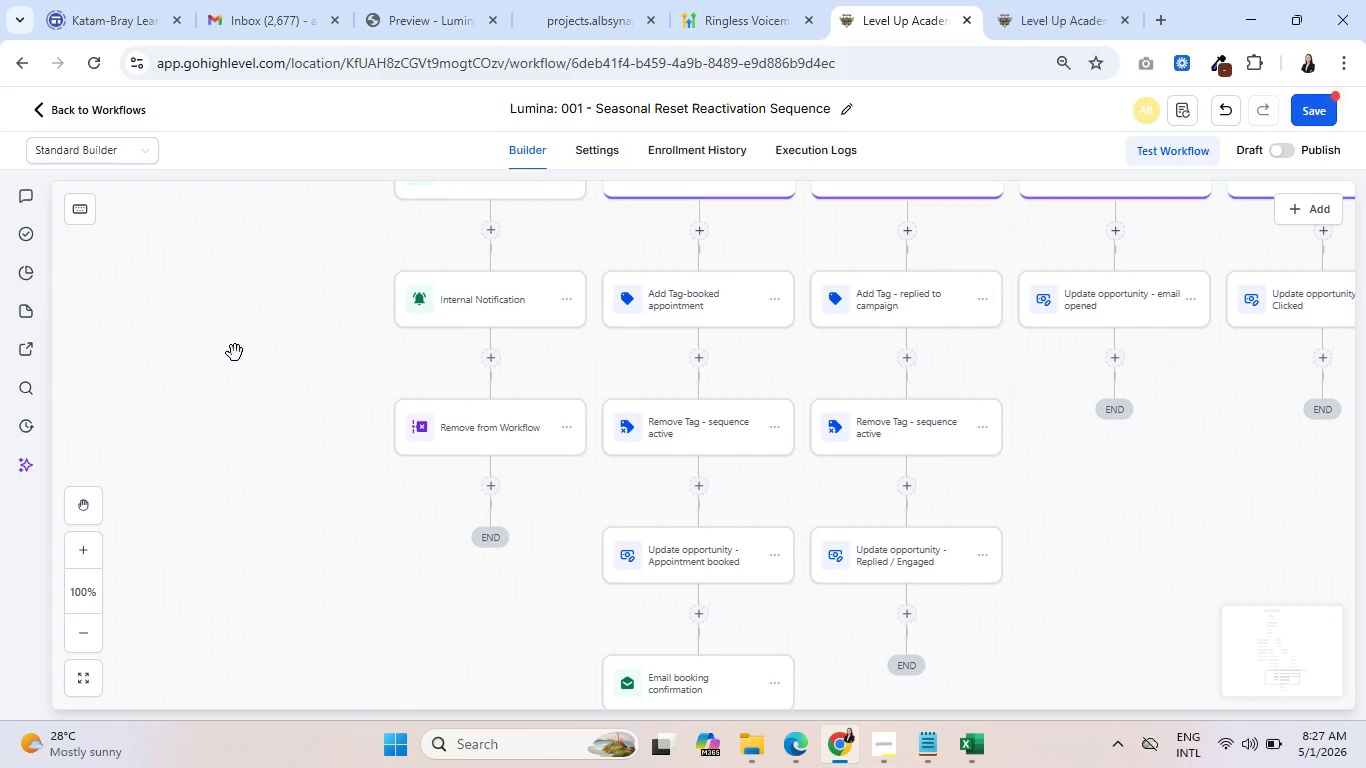 
left_click_drag(start_coordinate=[244, 347], to_coordinate=[667, 656])
 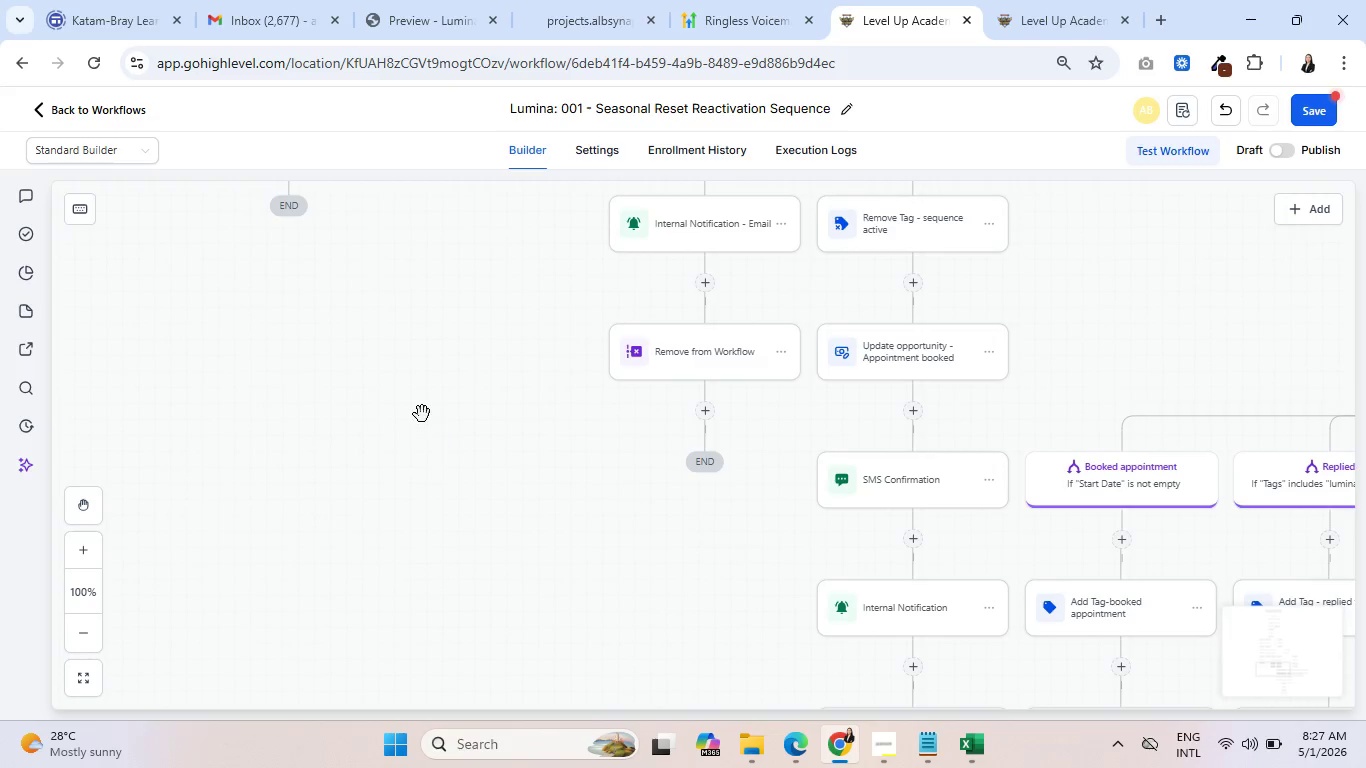 
left_click_drag(start_coordinate=[421, 414], to_coordinate=[593, 666])
 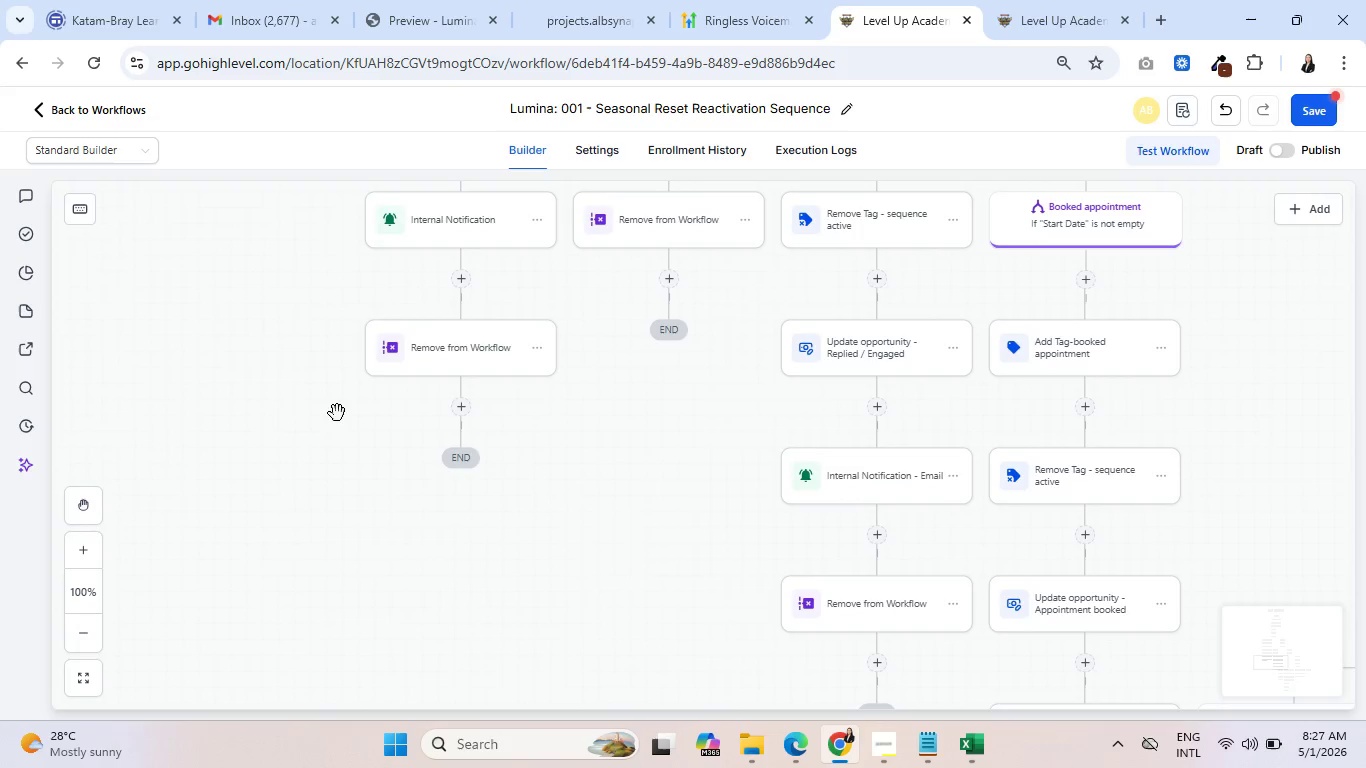 
left_click_drag(start_coordinate=[336, 414], to_coordinate=[385, 659])
 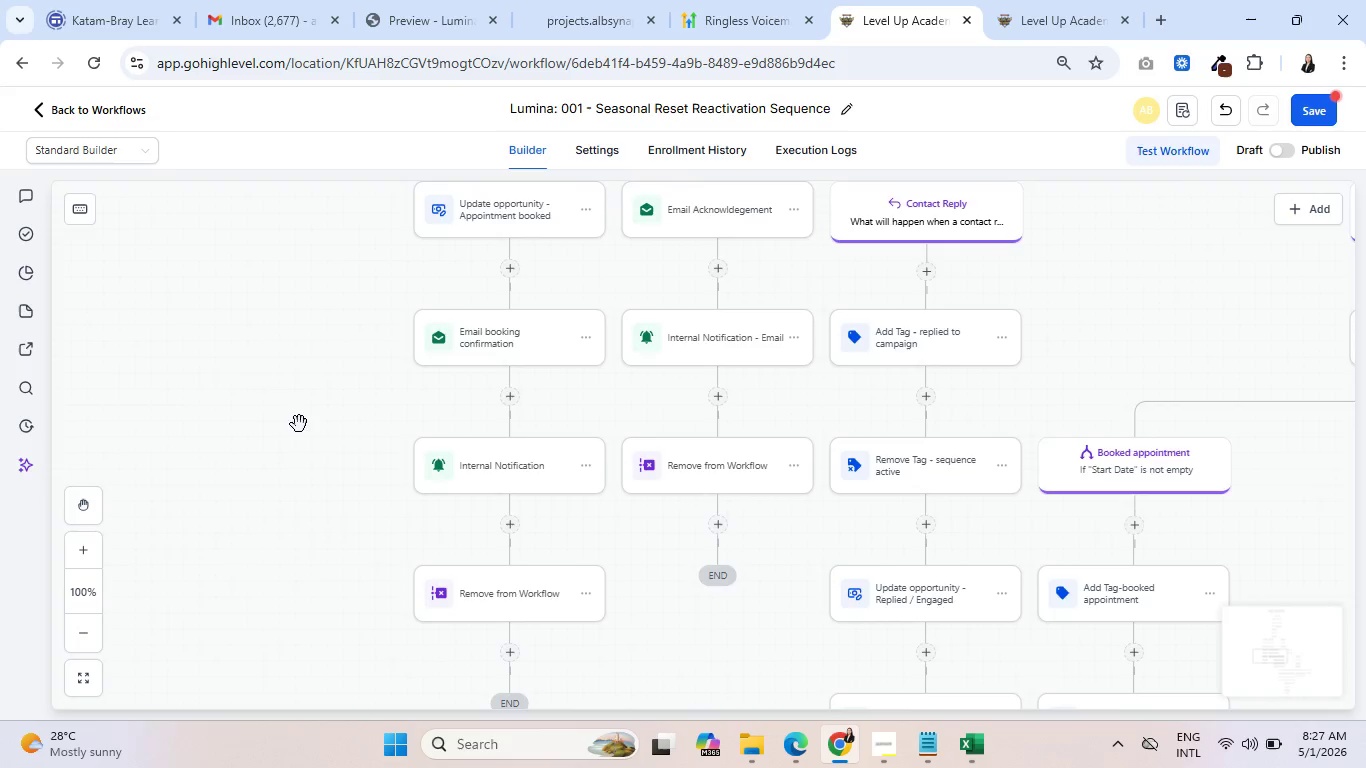 
left_click_drag(start_coordinate=[298, 424], to_coordinate=[264, 614])
 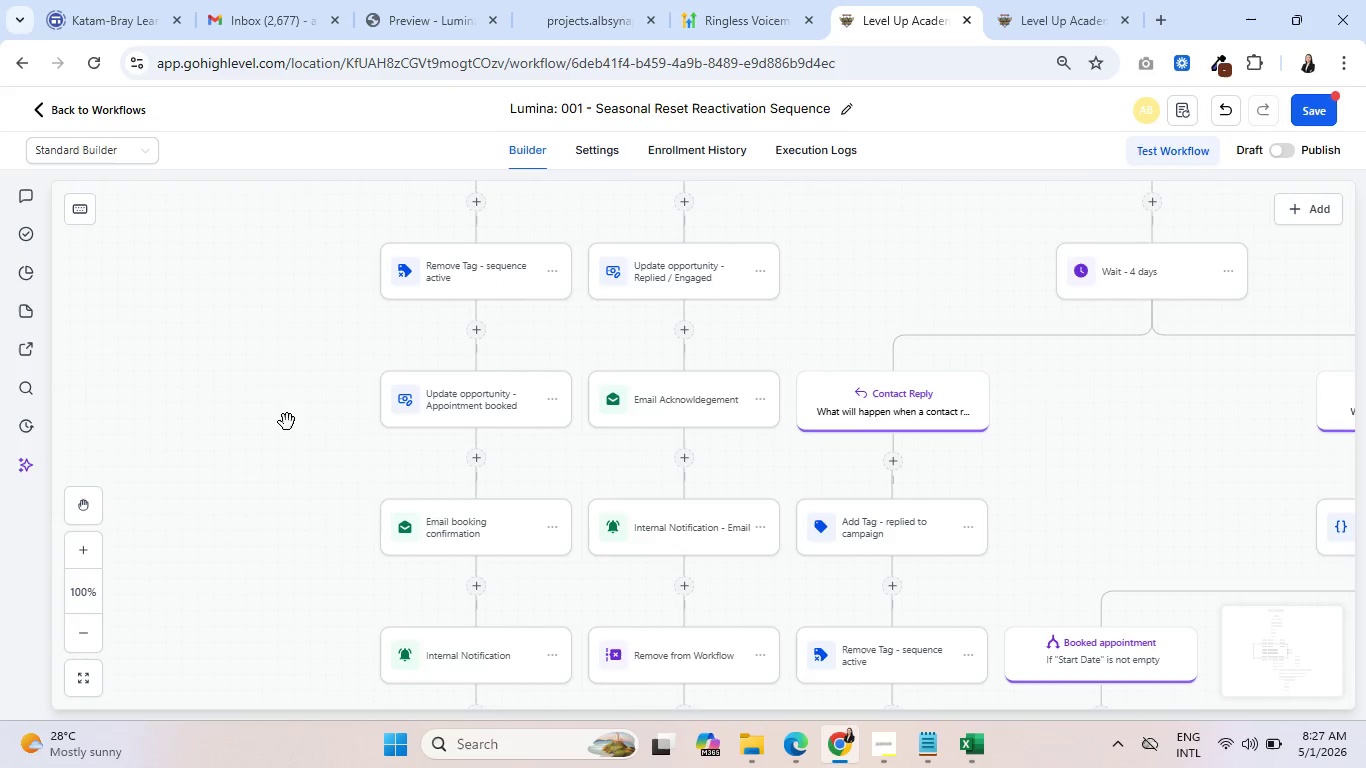 
left_click_drag(start_coordinate=[287, 424], to_coordinate=[286, 558])
 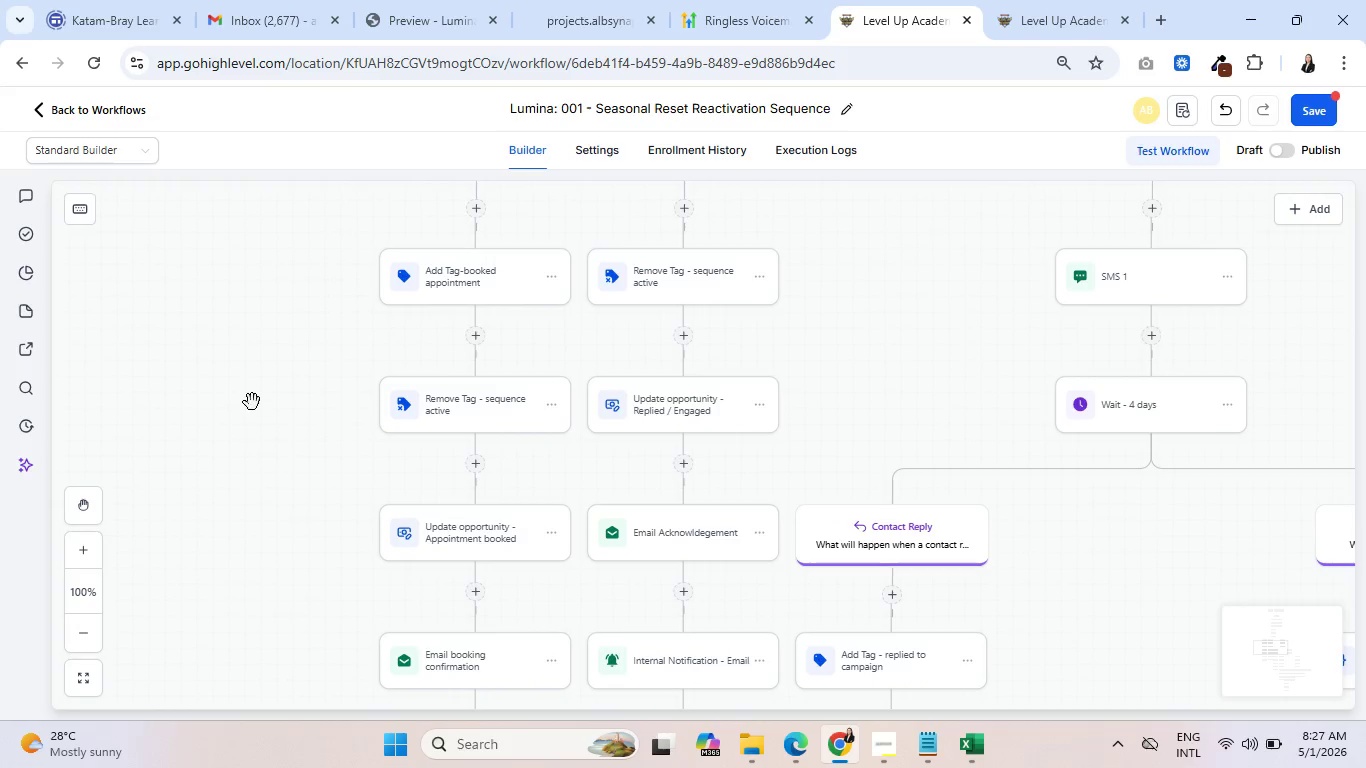 
left_click_drag(start_coordinate=[252, 402], to_coordinate=[219, 528])
 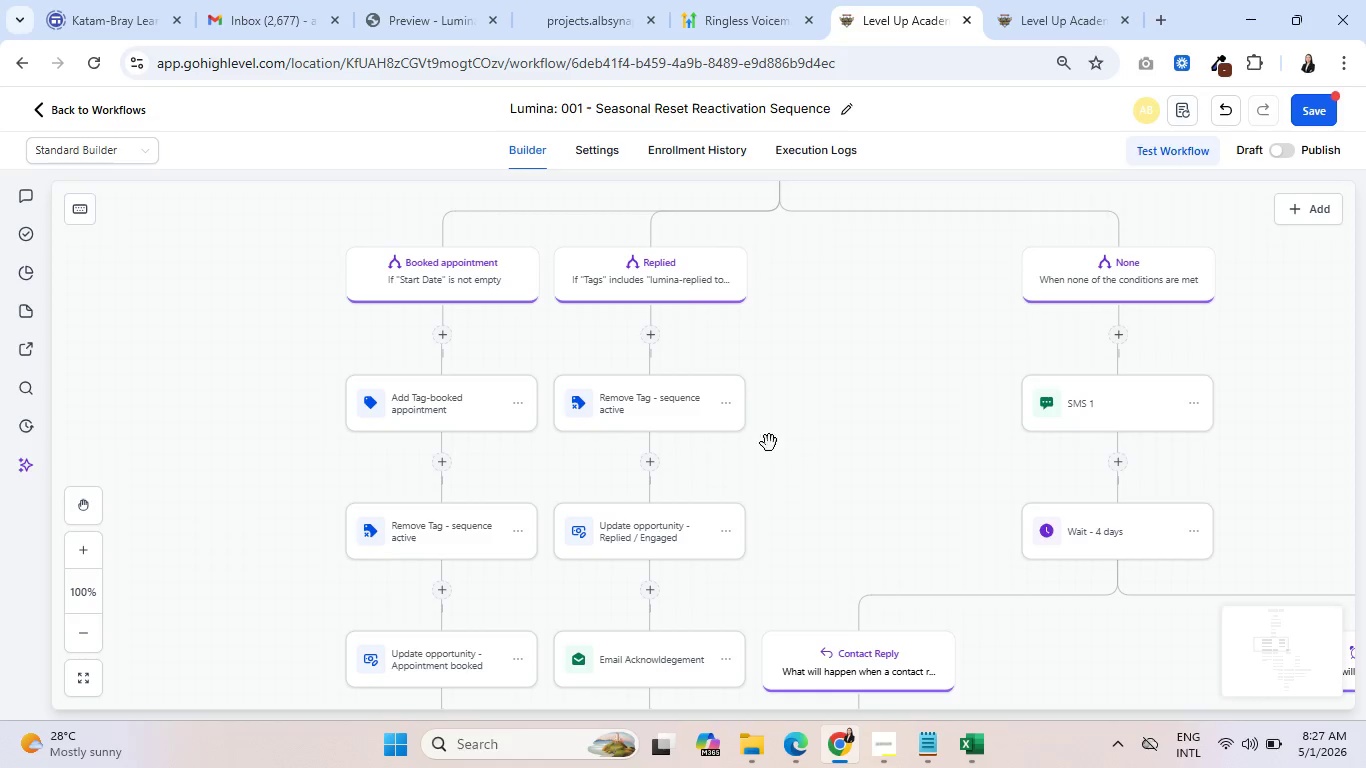 
left_click([725, 400])
 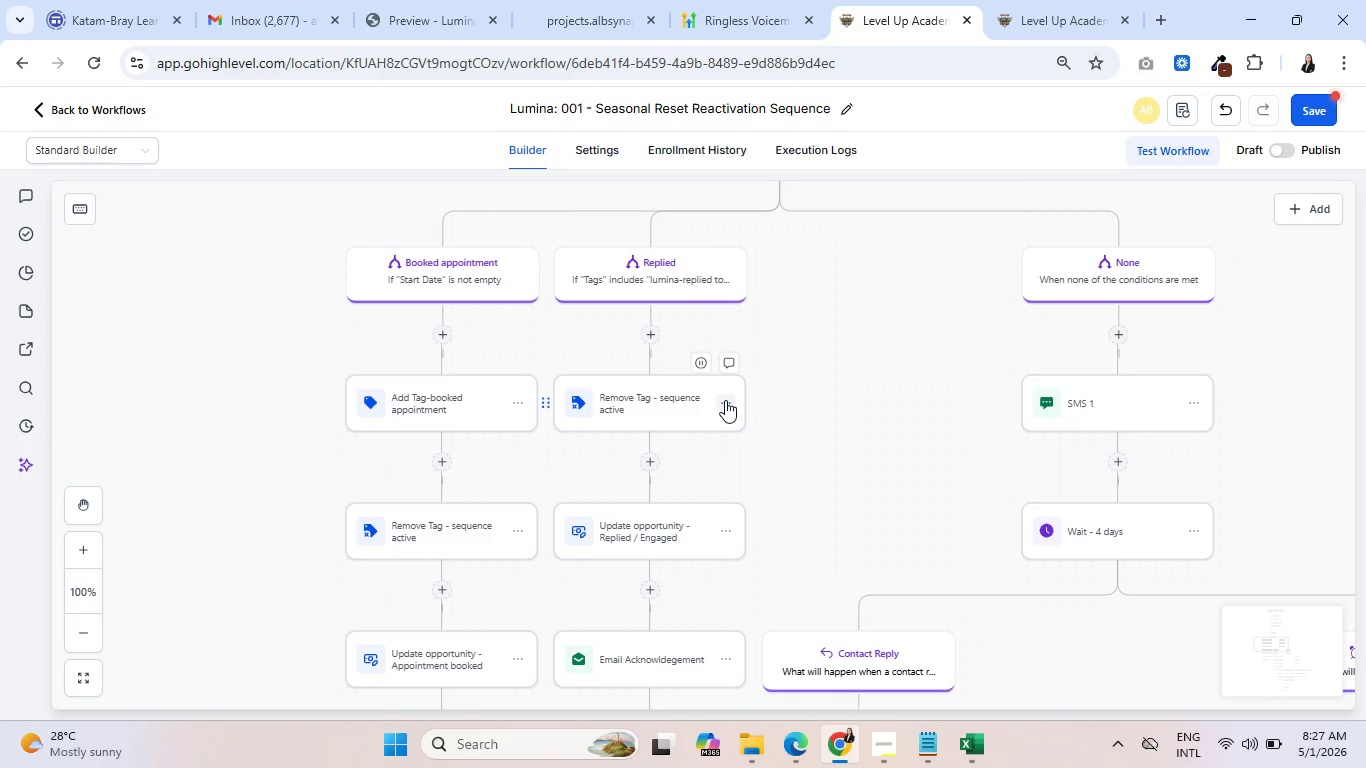 
mouse_move([843, 465])
 